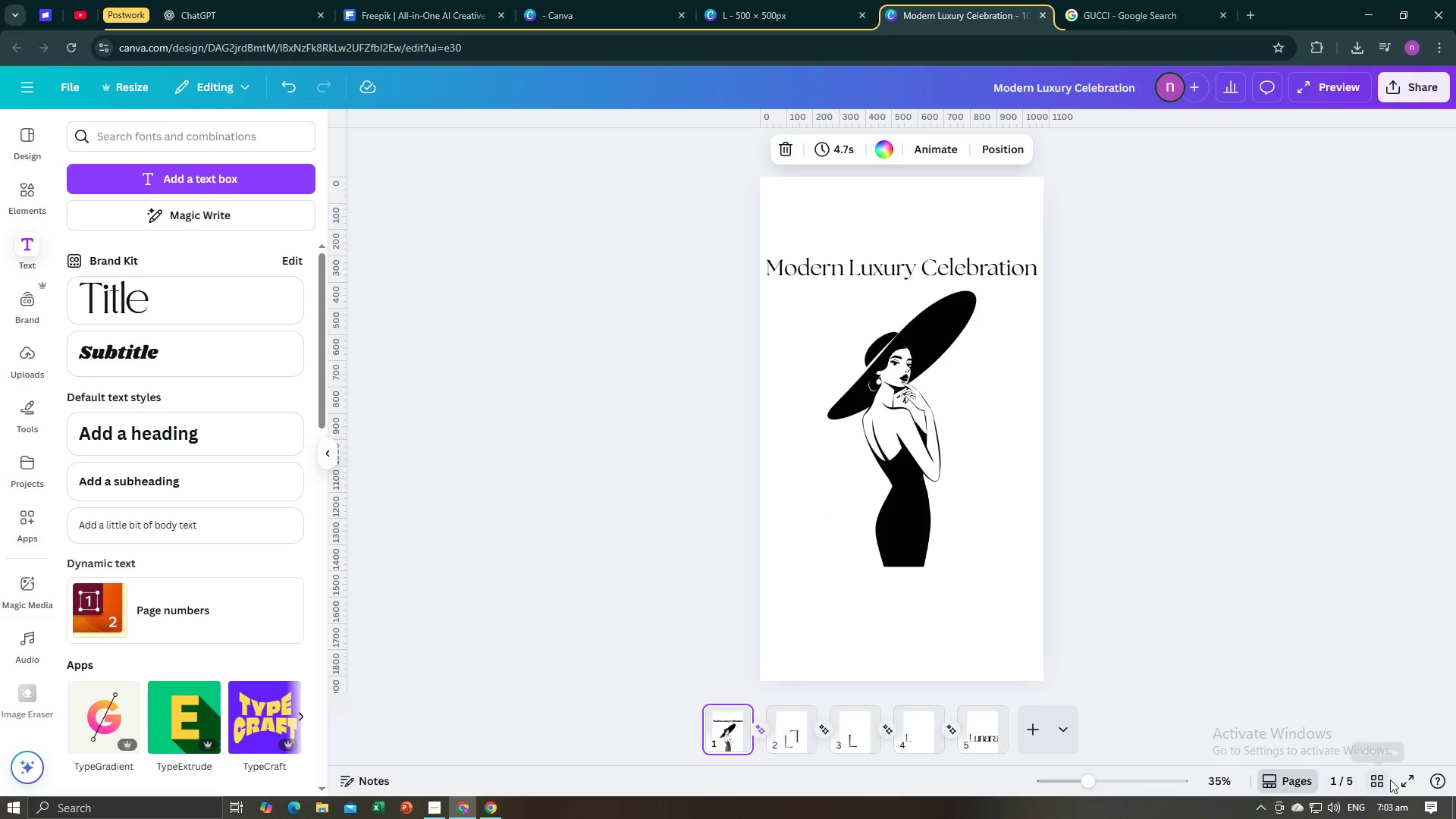 
left_click([1403, 773])
 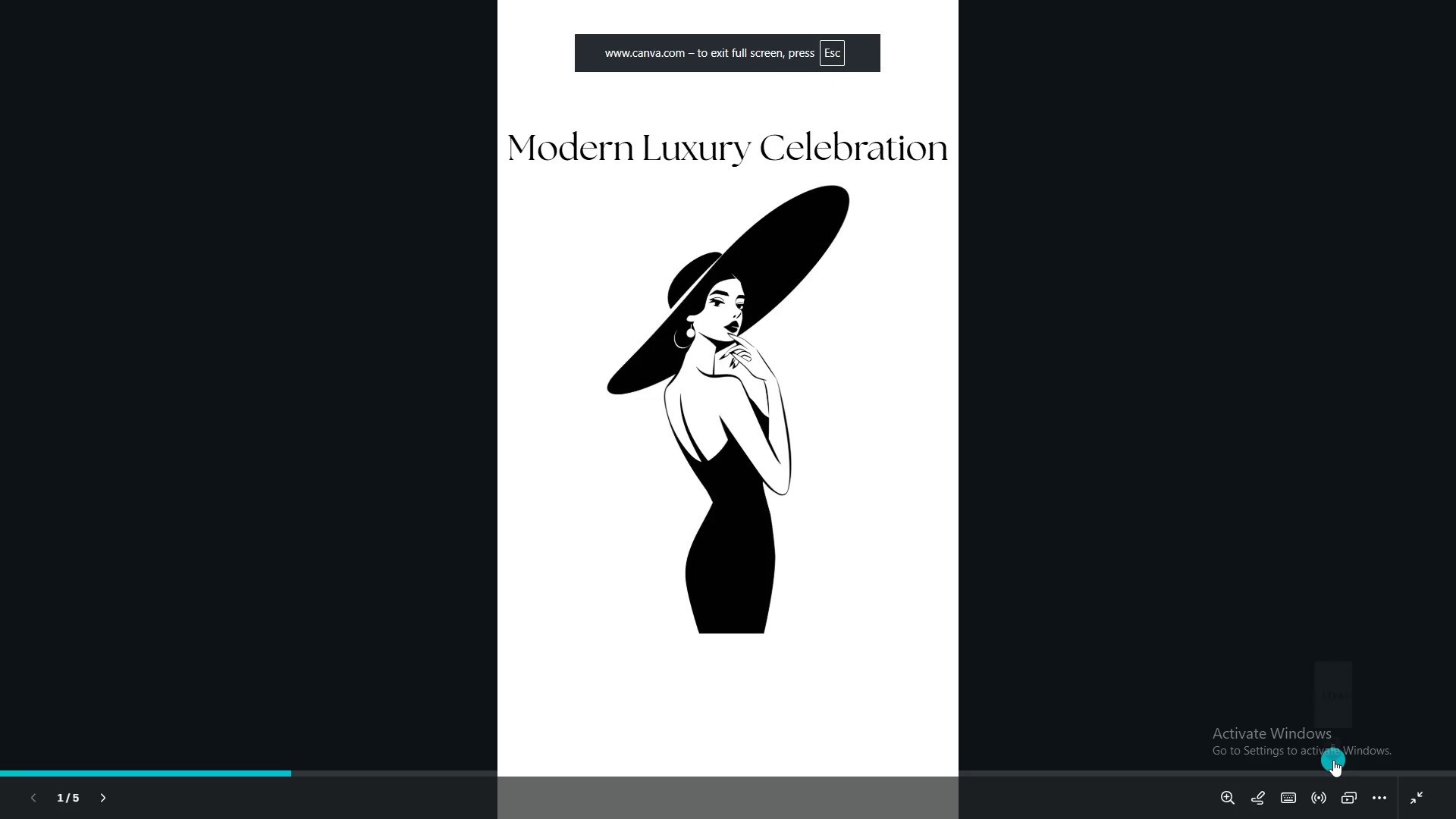 
key(ArrowRight)
 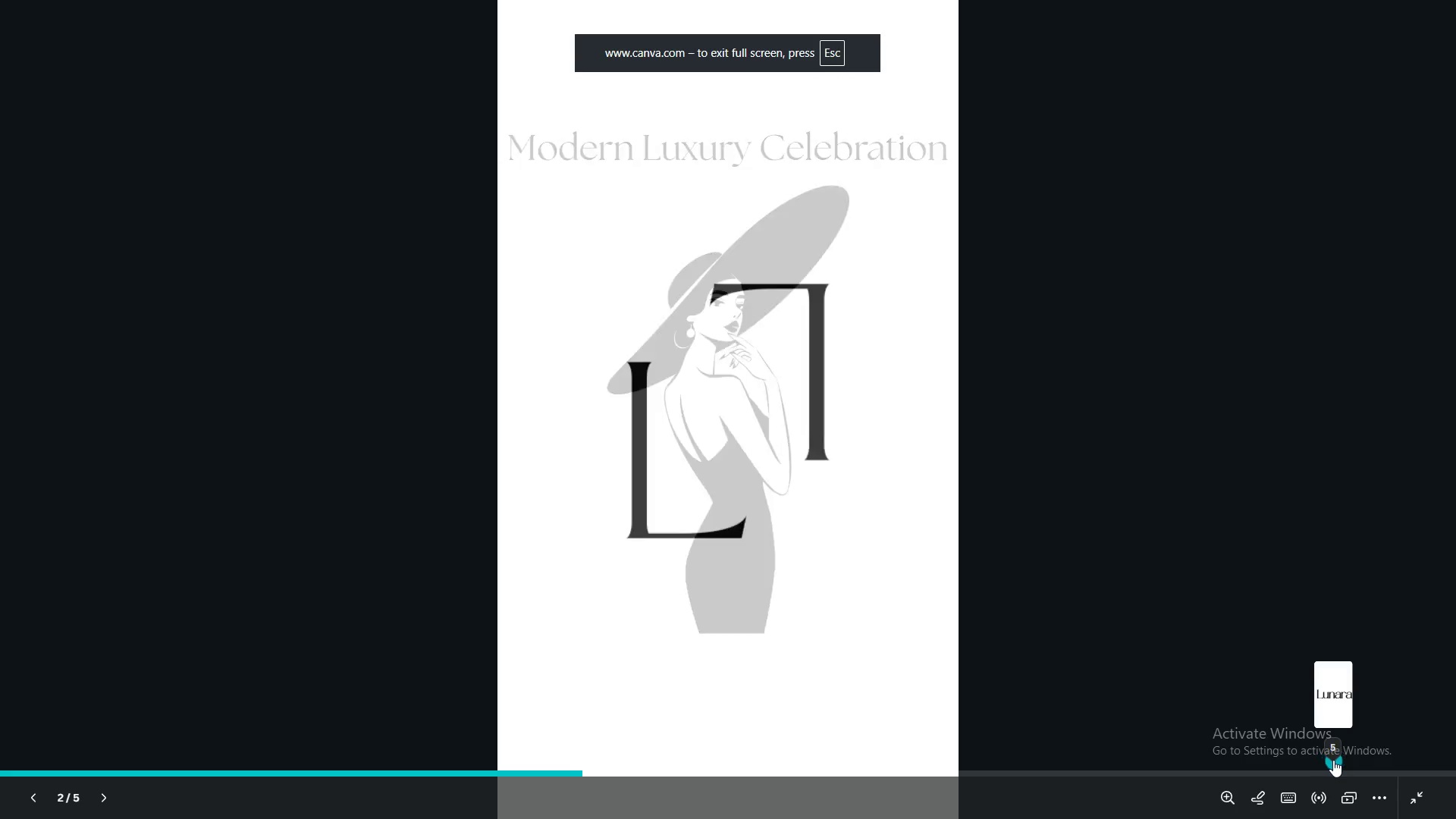 
key(ArrowRight)
 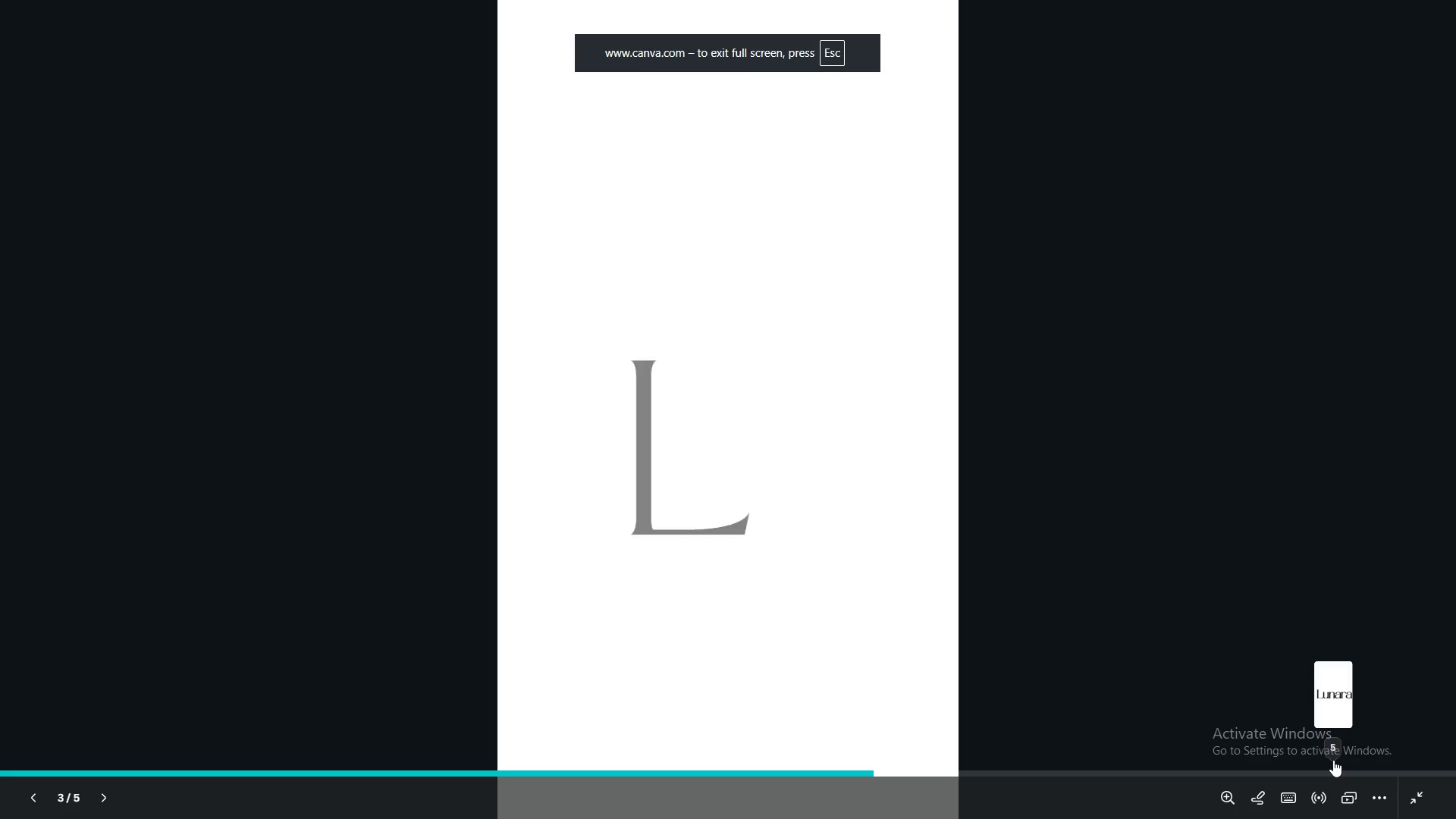 
key(ArrowRight)
 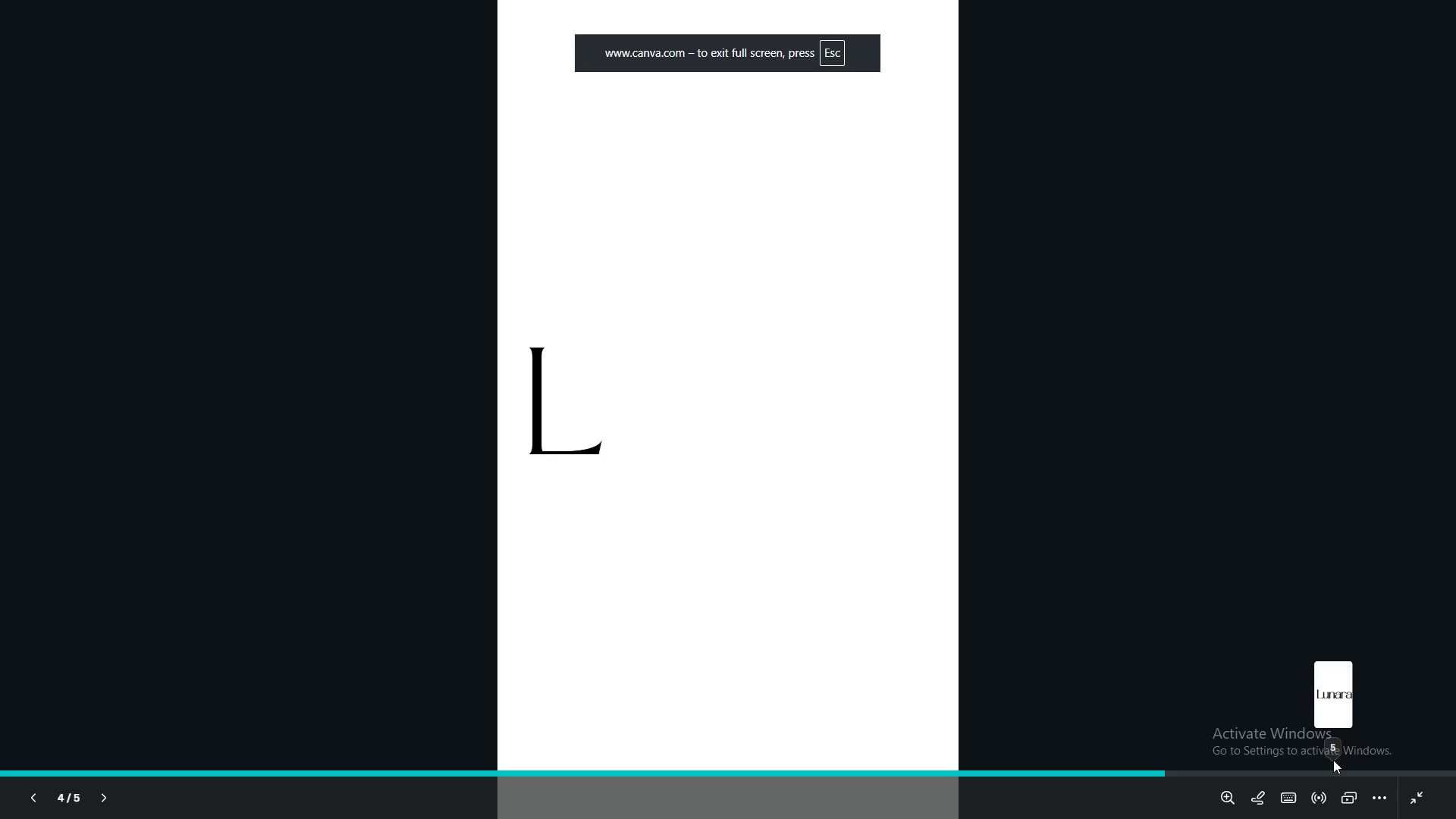 
key(ArrowRight)
 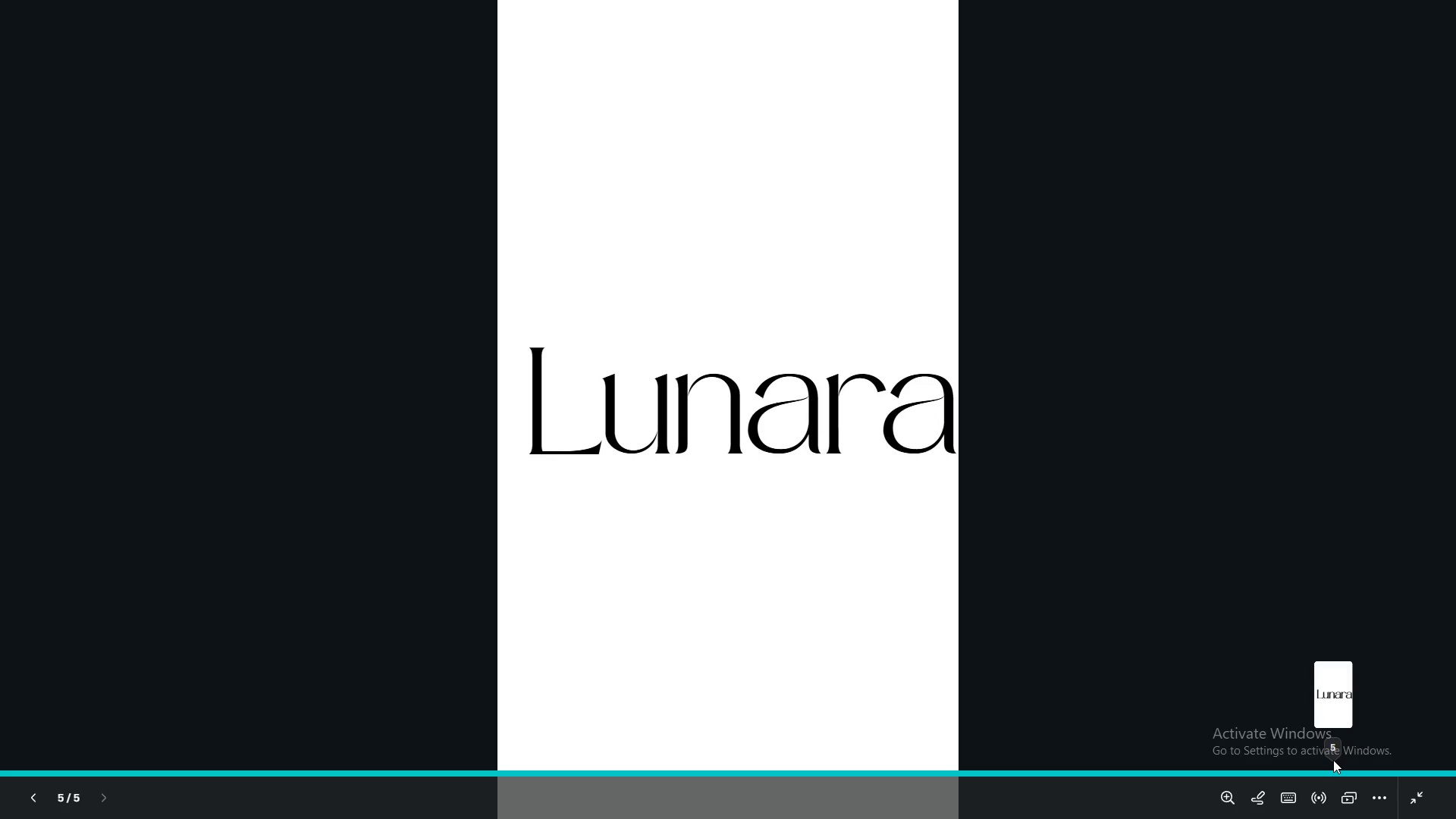 
key(ArrowRight)
 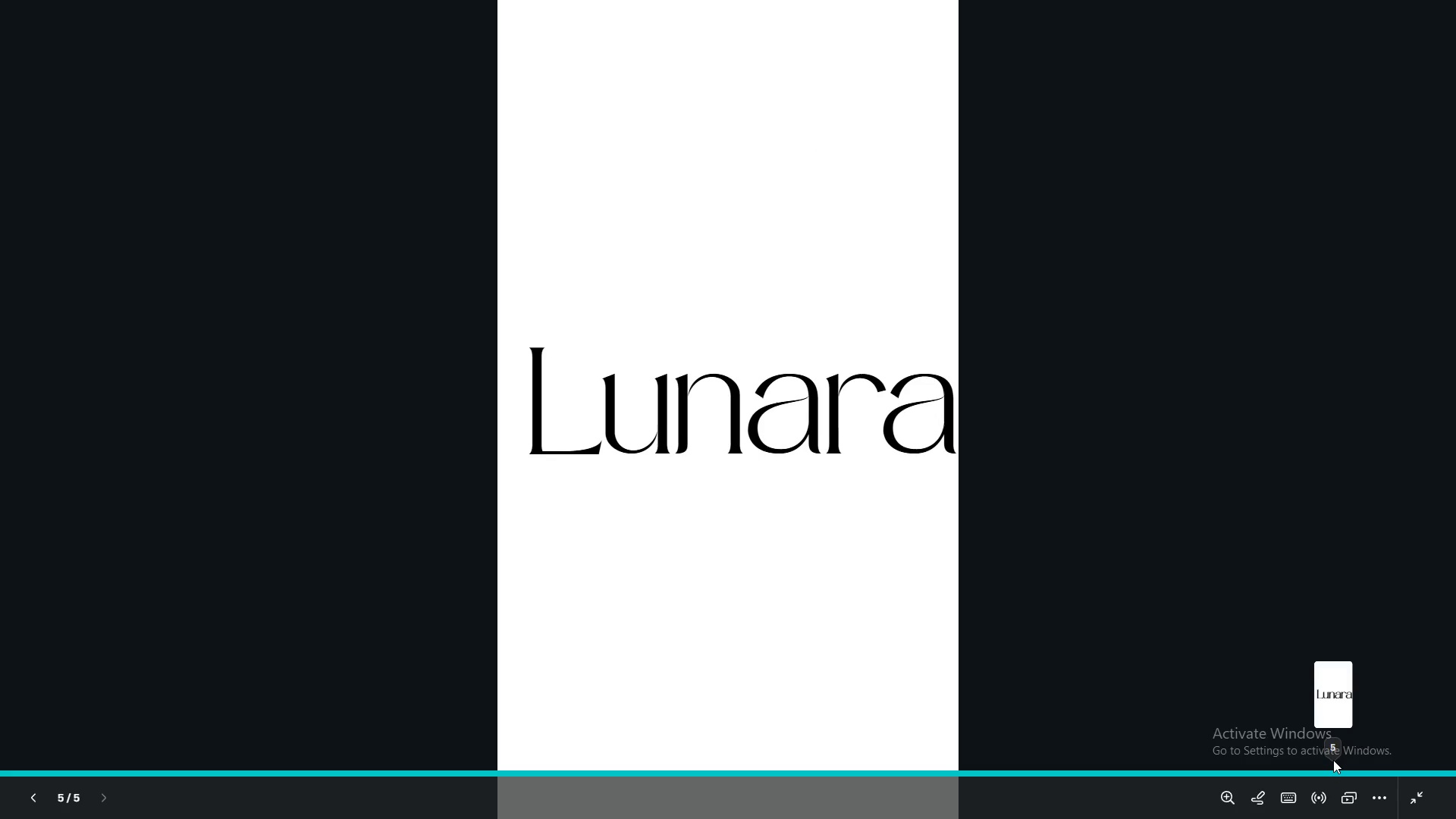 
key(Escape)
 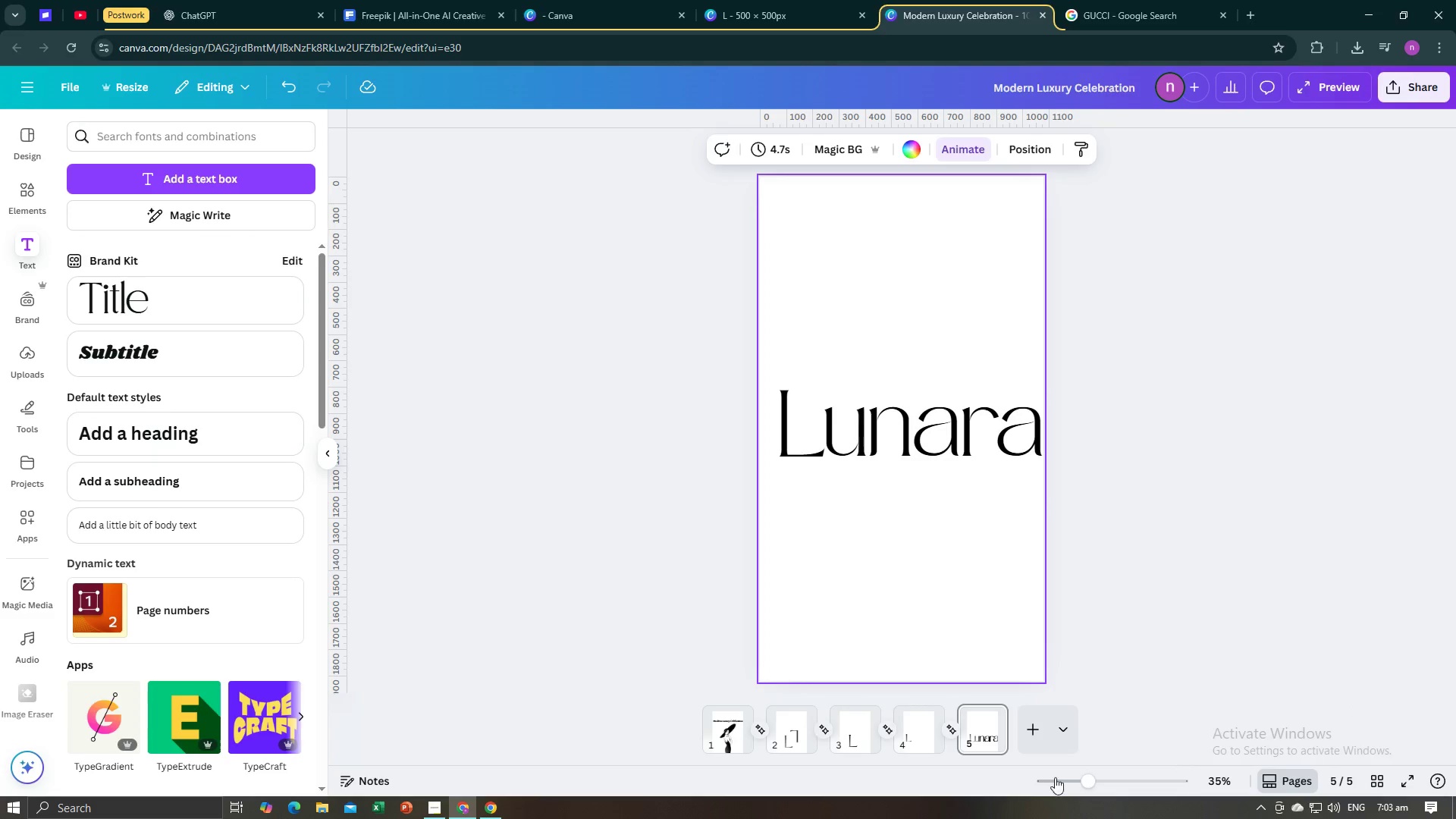 
left_click([1043, 724])
 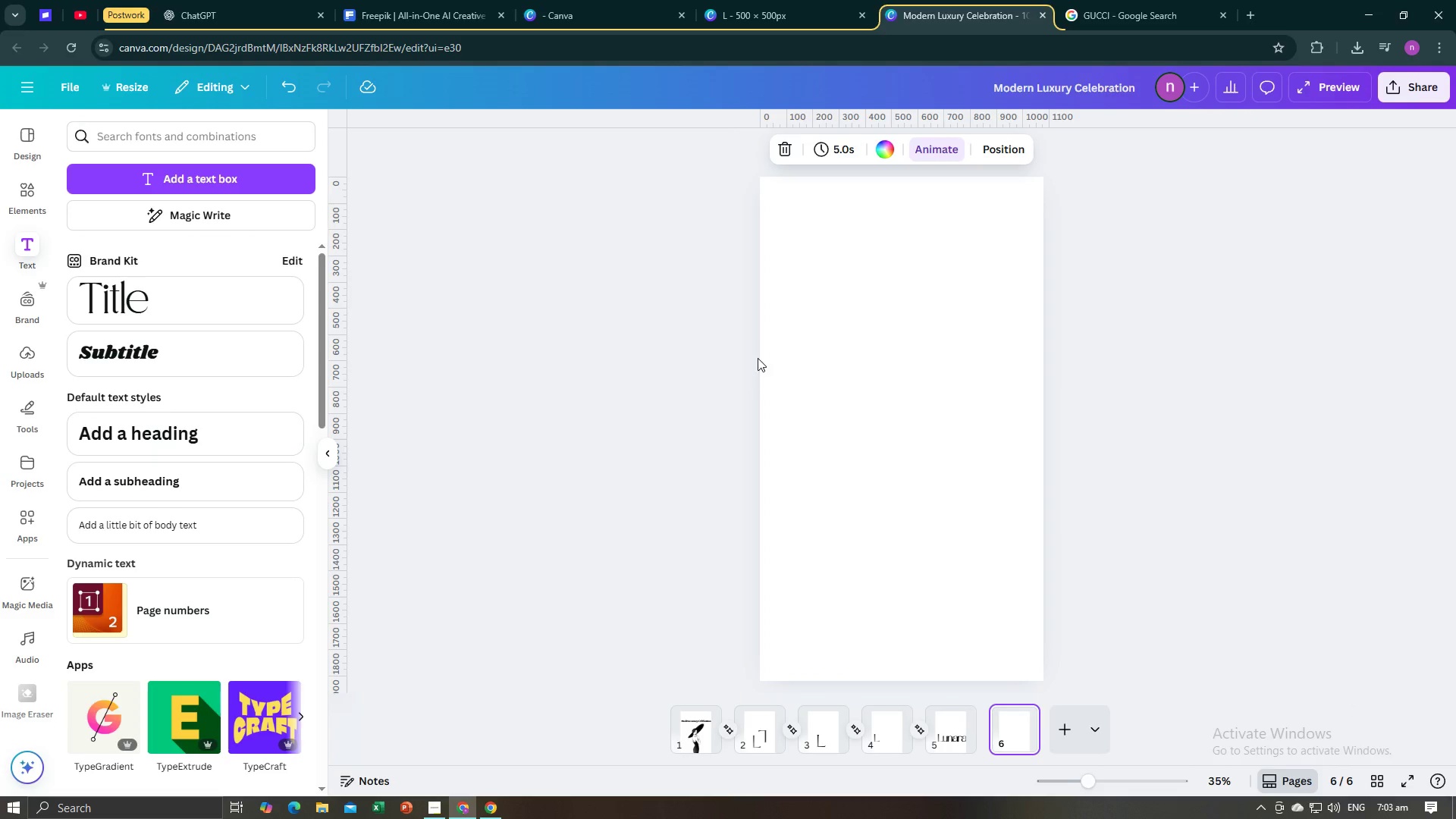 
key(Alt+AltLeft)
 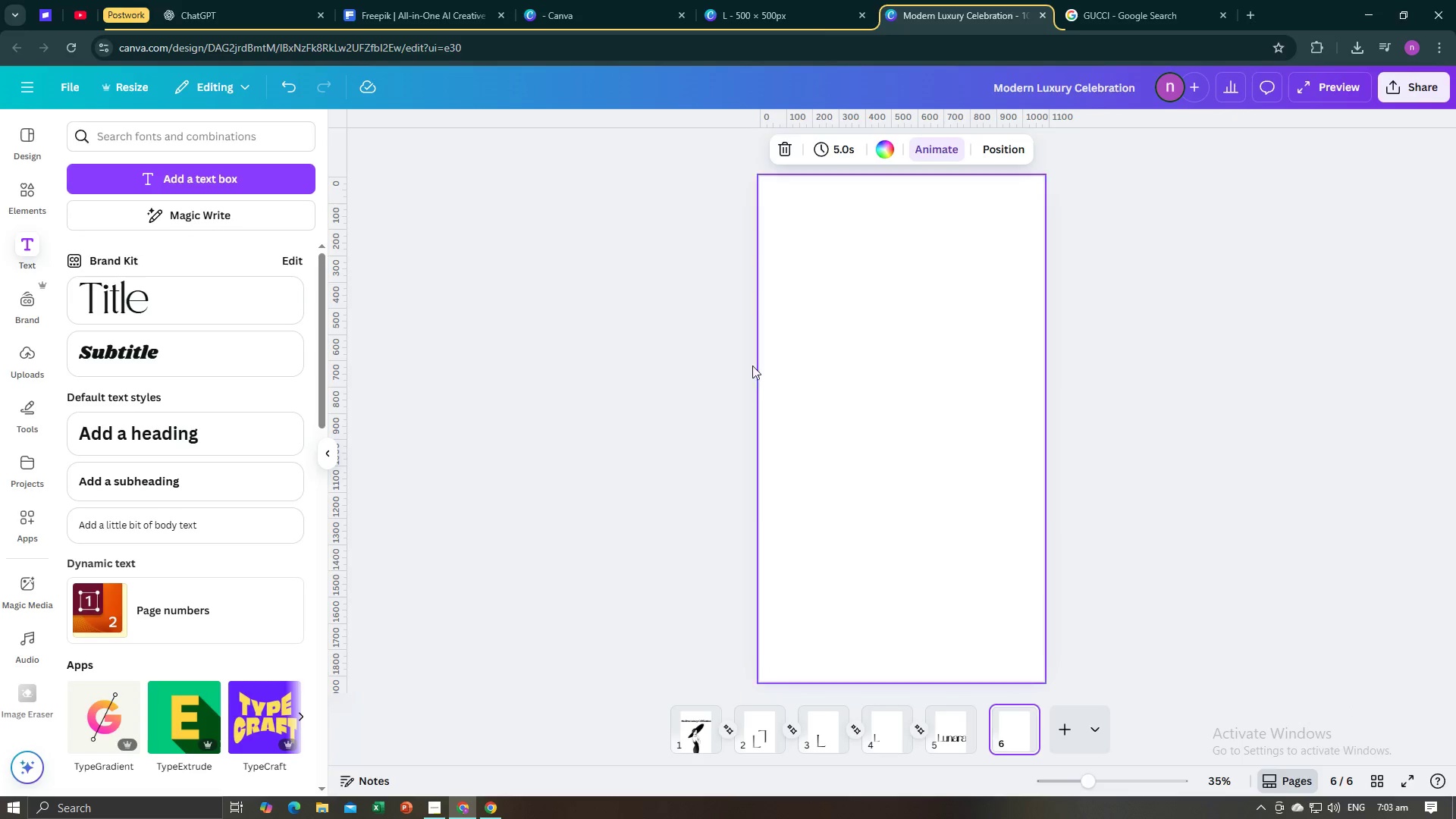 
key(Alt+Tab)
 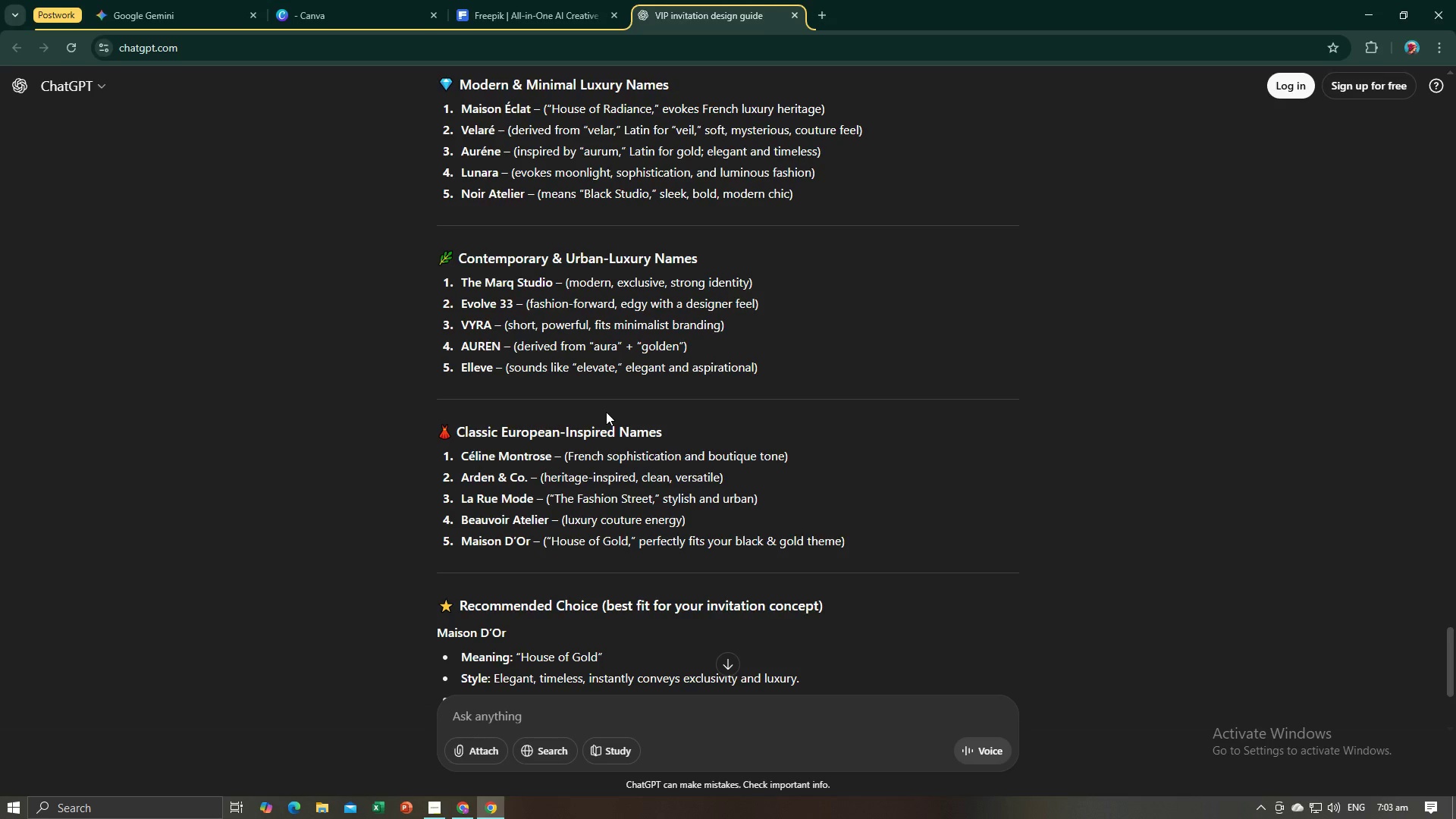 
scroll: coordinate [606, 412], scroll_direction: up, amount: 2.0
 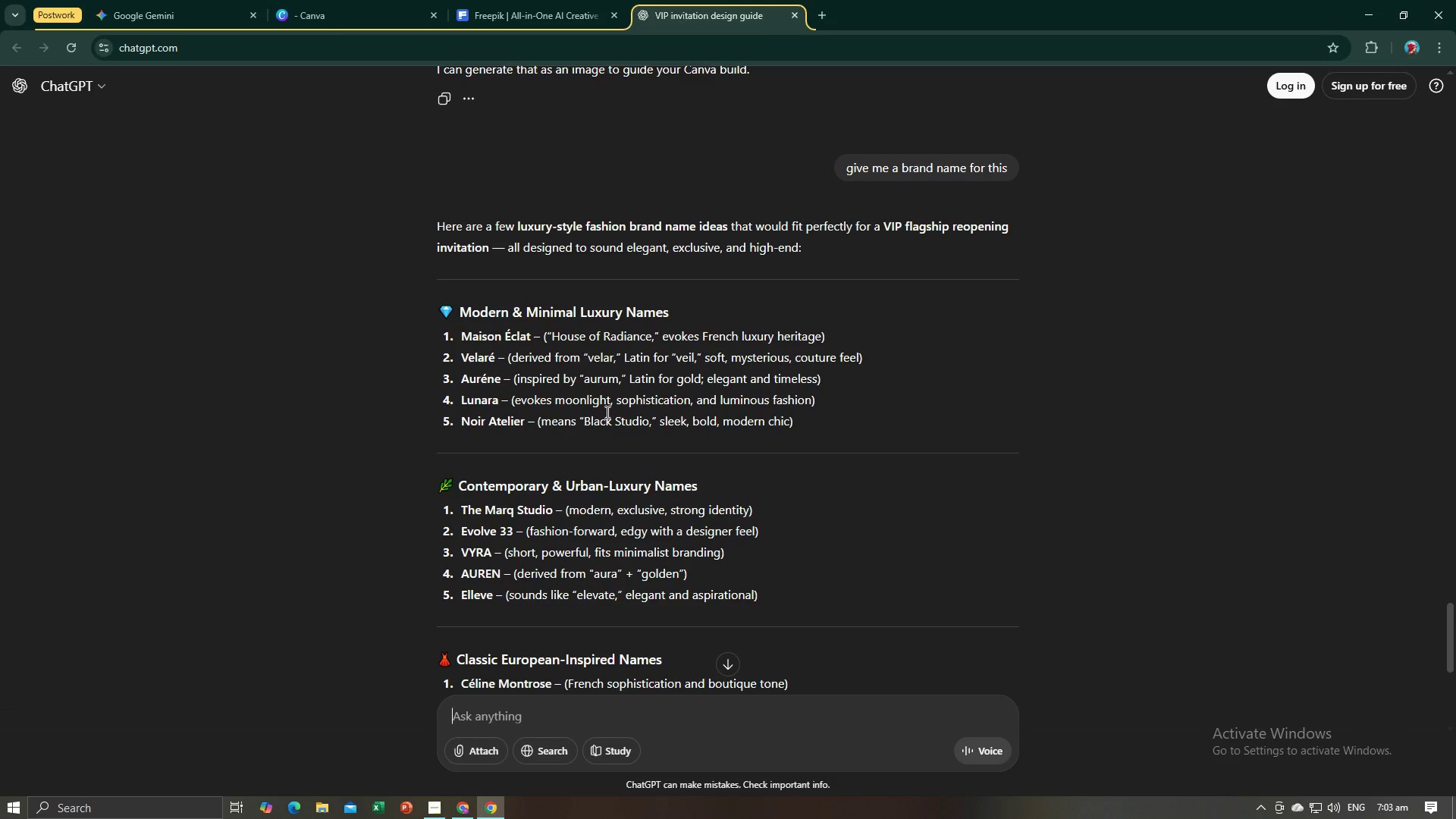 
key(Alt+AltLeft)
 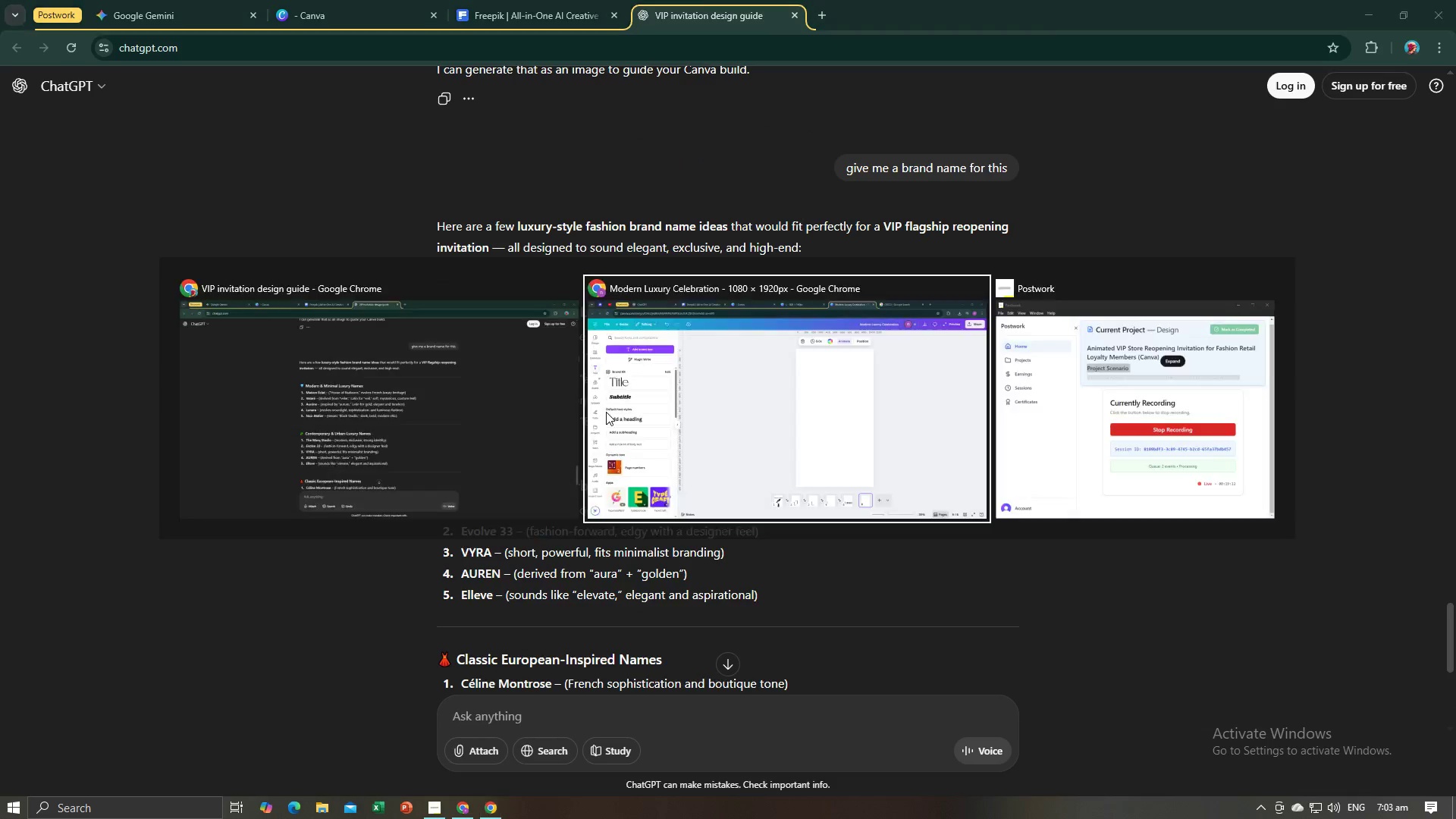 
key(Alt+Tab)
 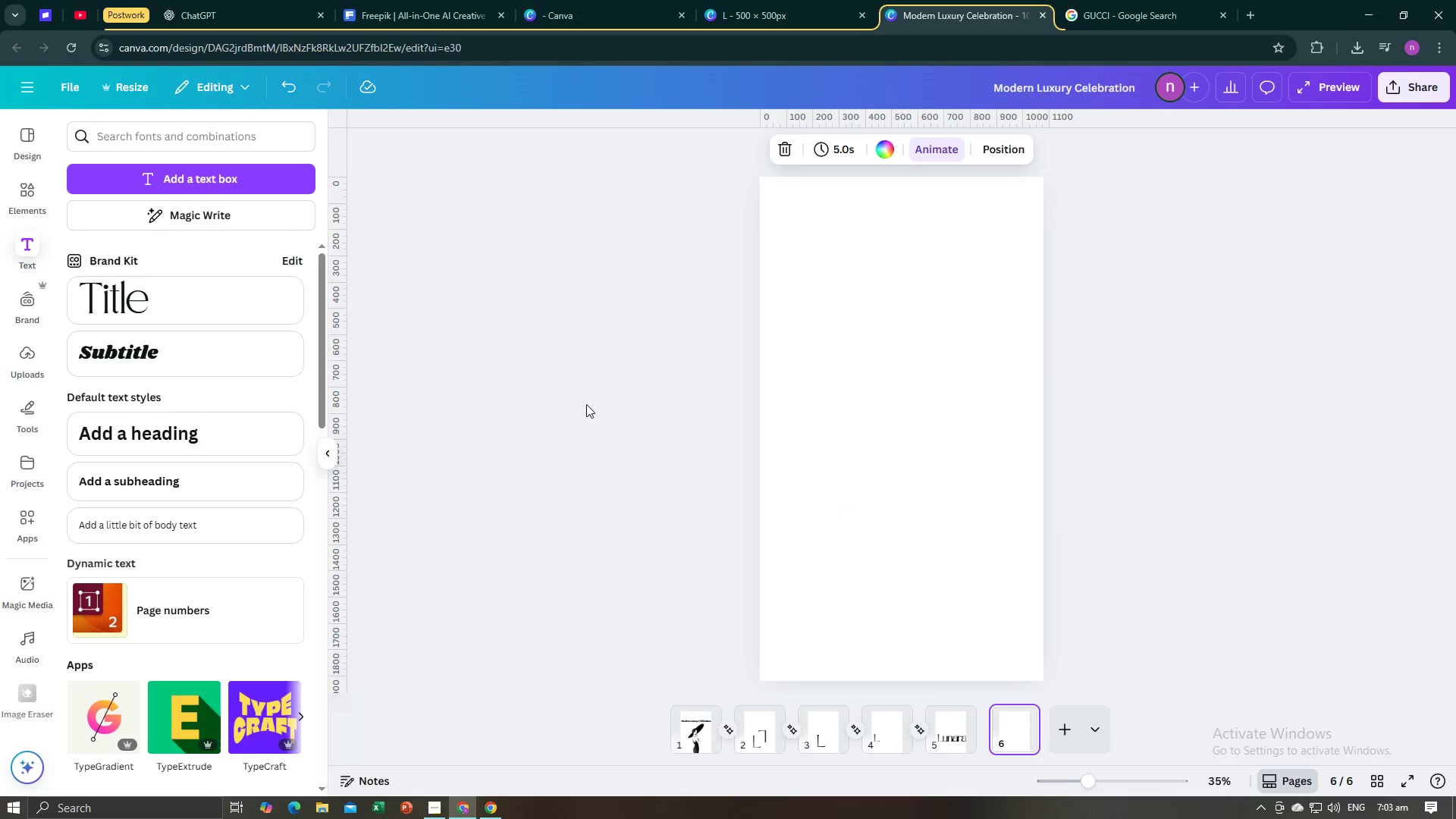 
key(Alt+Tab)
 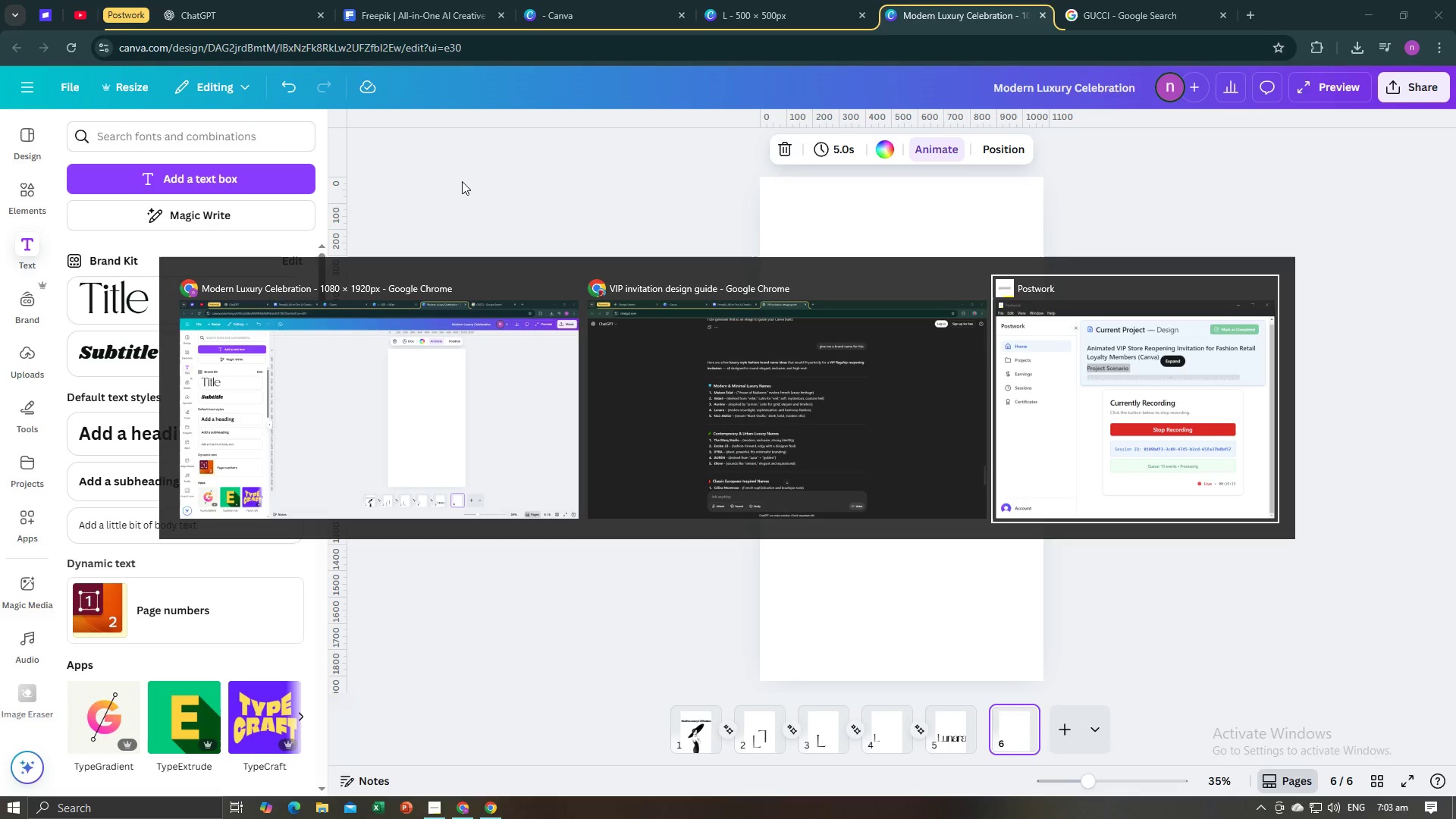 
key(Alt+Tab)
 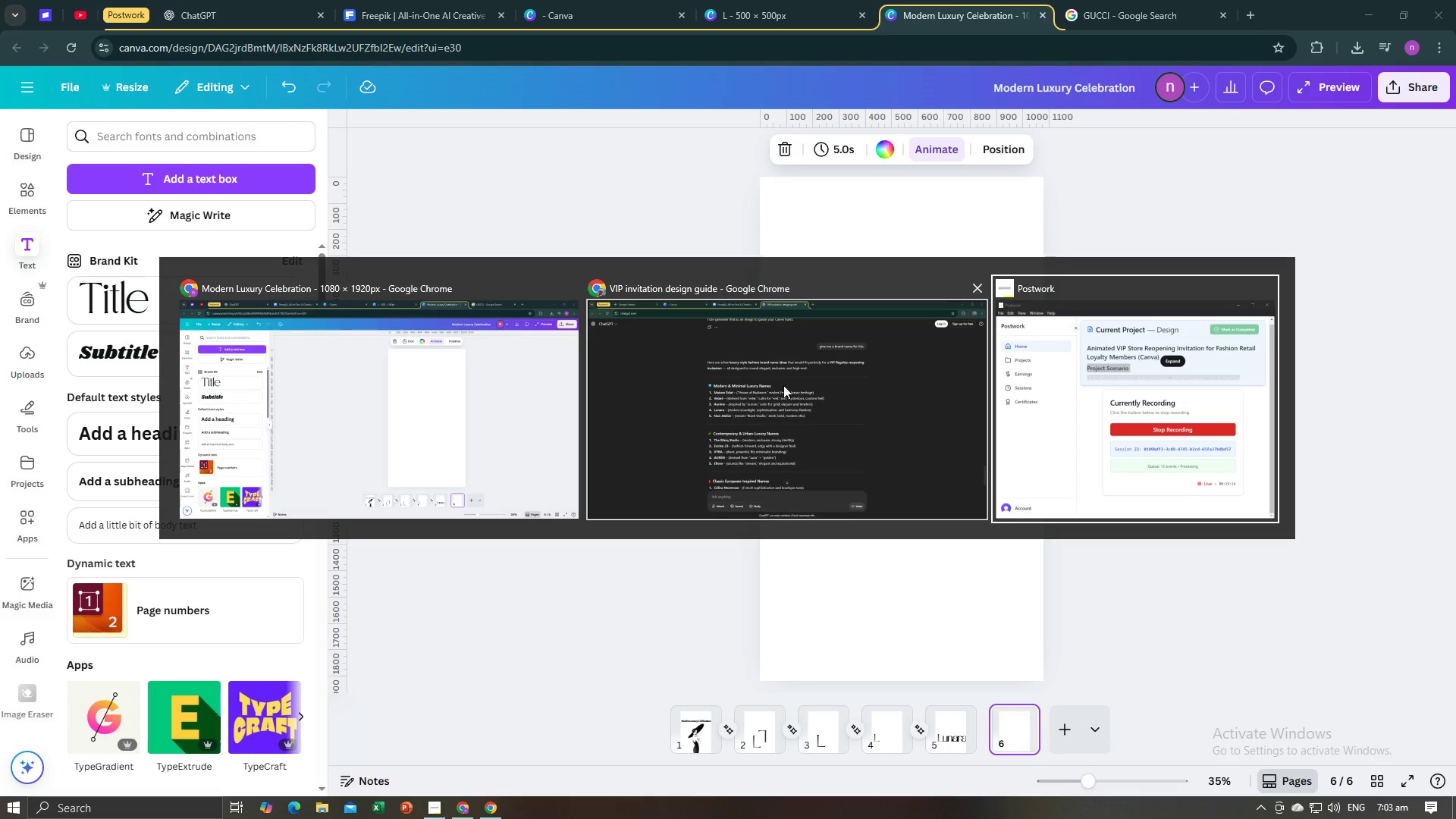 
left_click([802, 395])
 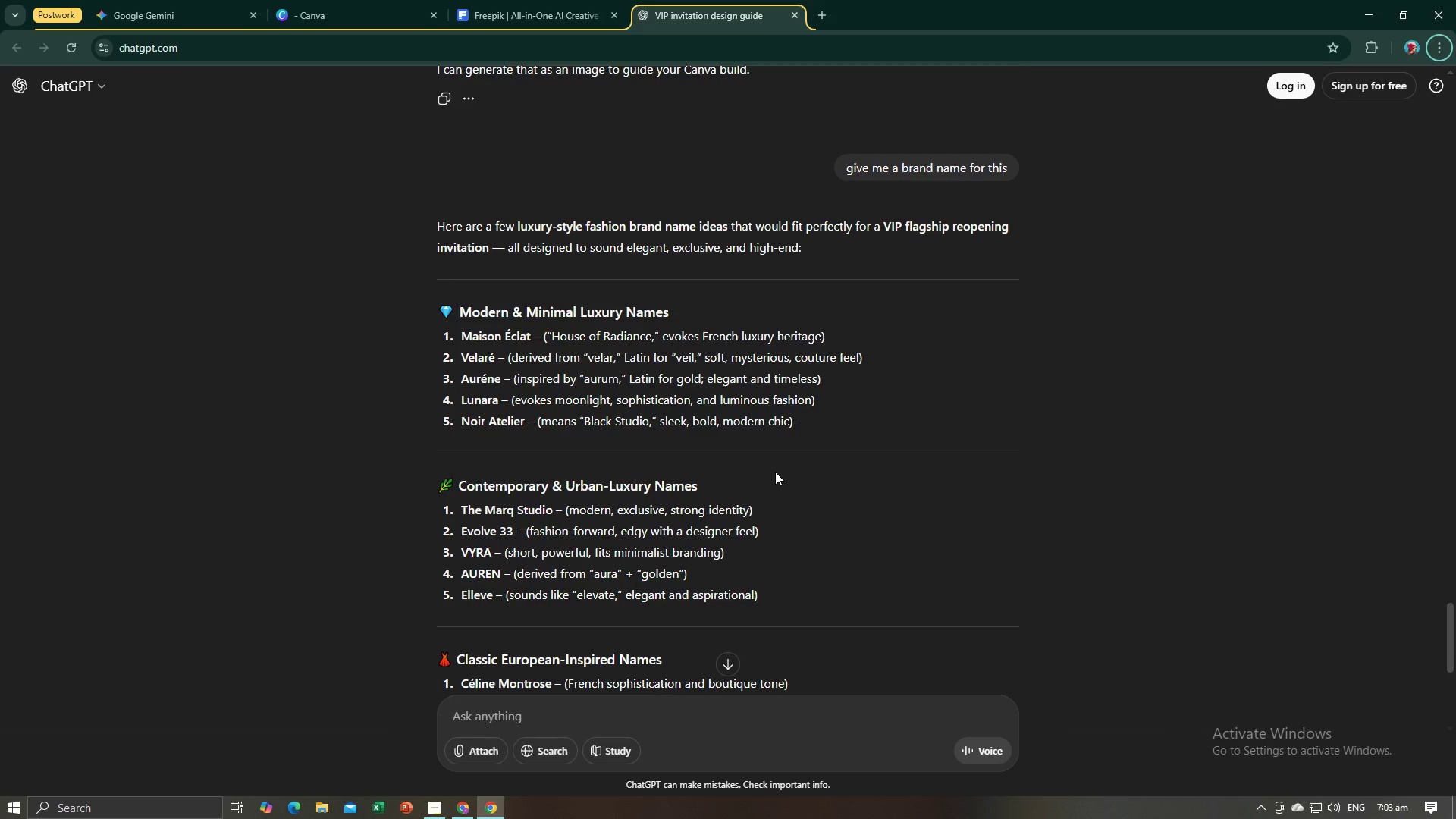 
scroll: coordinate [775, 472], scroll_direction: up, amount: 25.0
 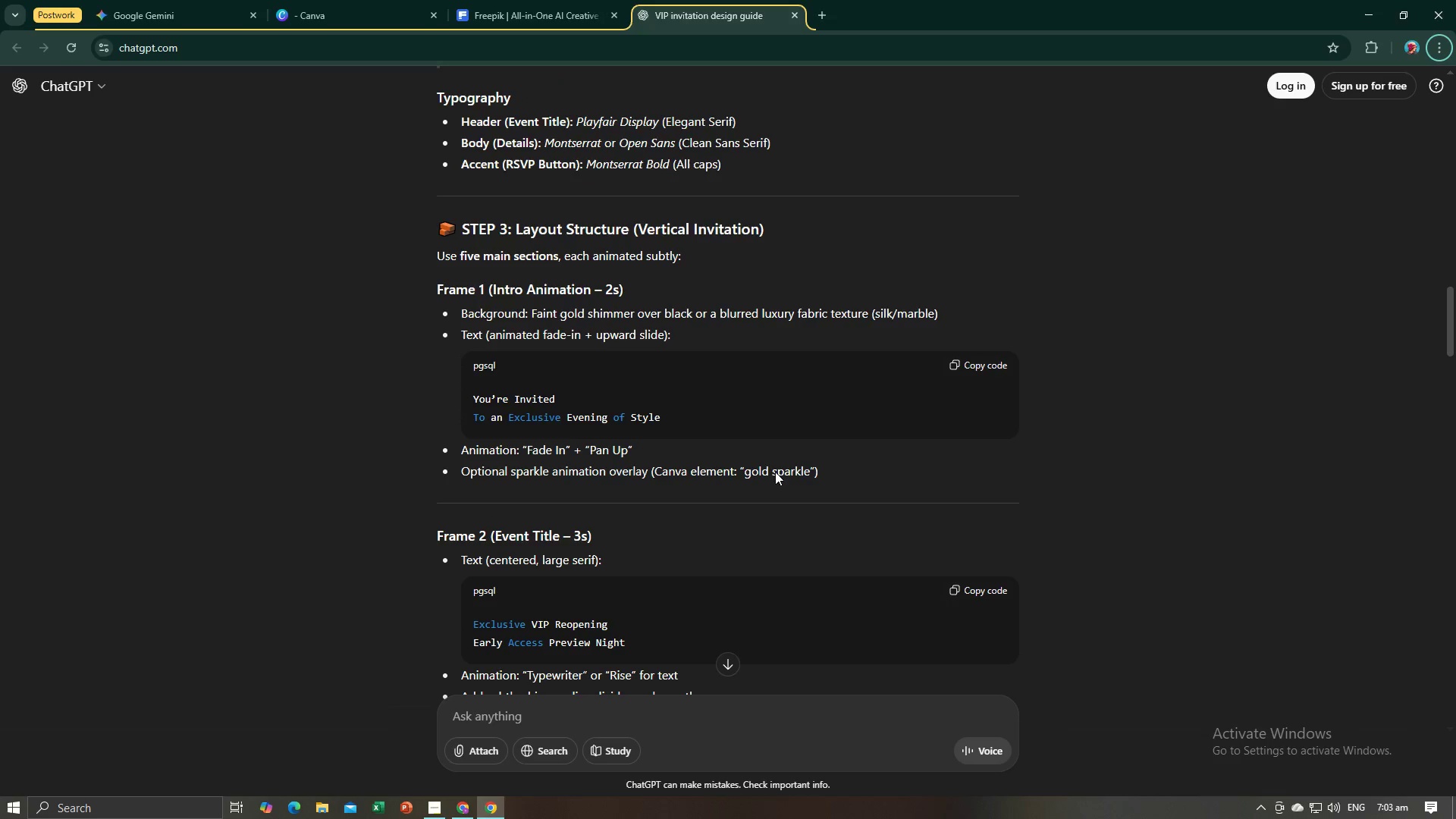 
wait(6.31)
 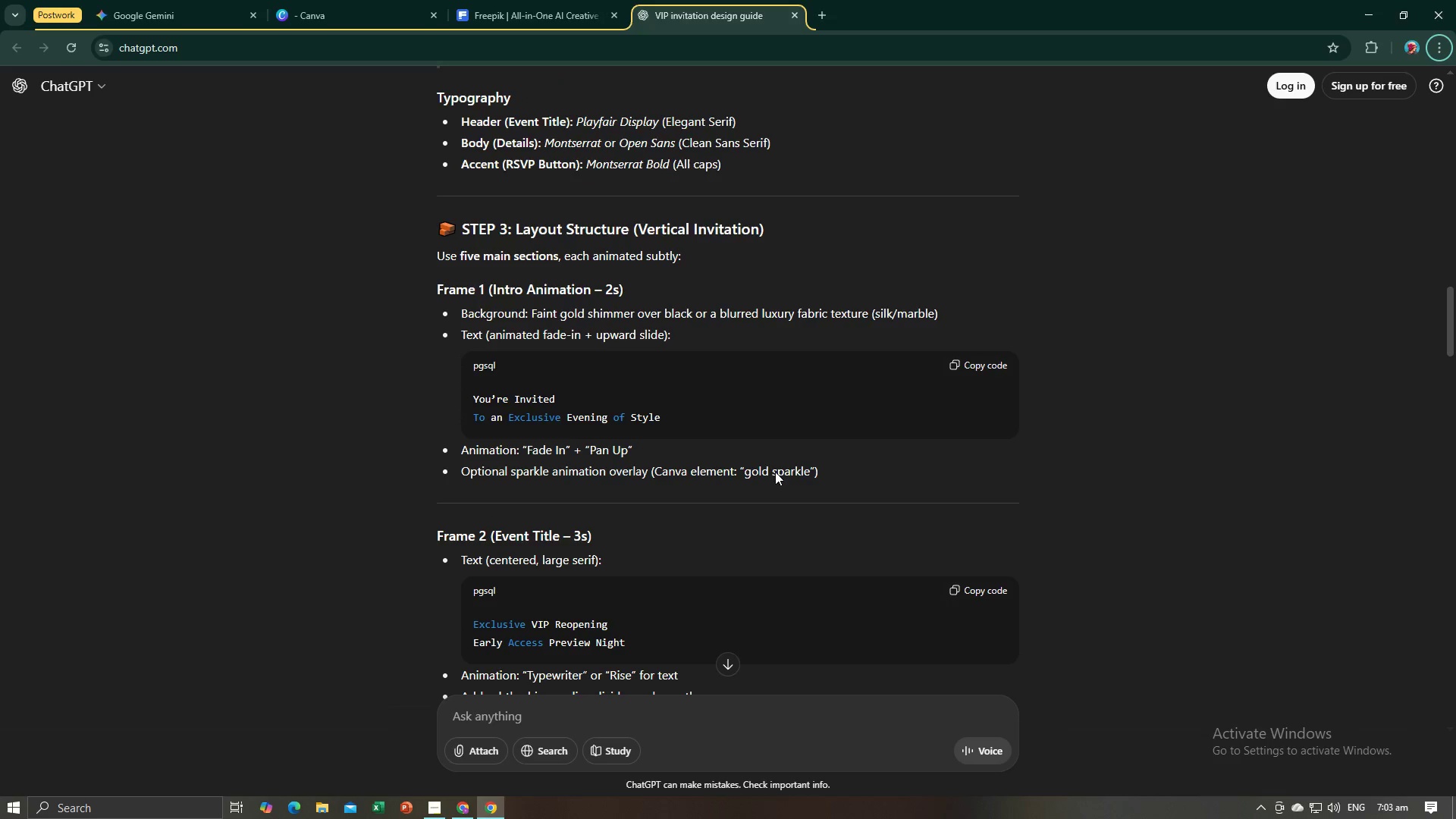 
left_click_drag(start_coordinate=[566, 398], to_coordinate=[475, 397])
 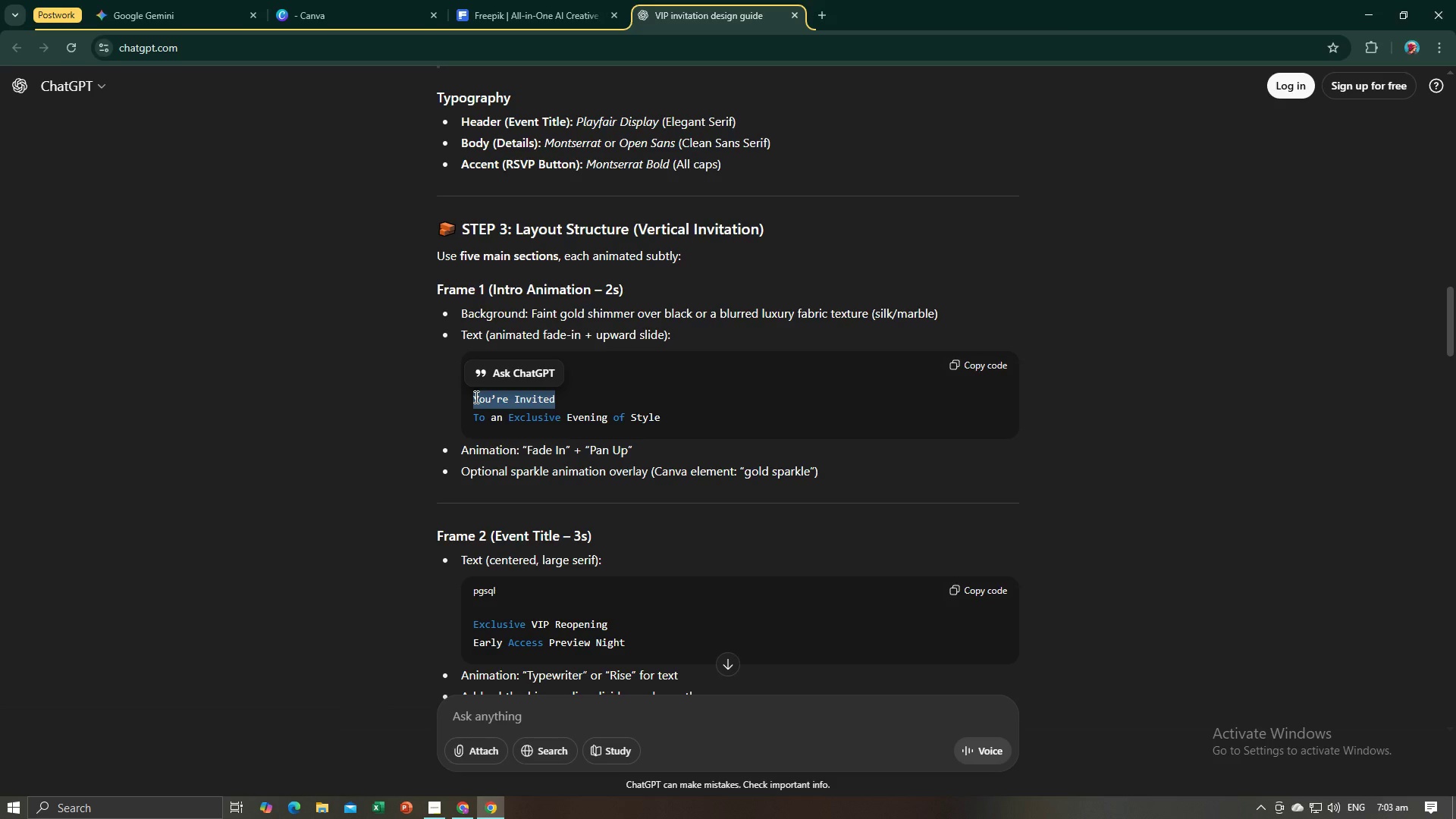 
key(Control+C)
 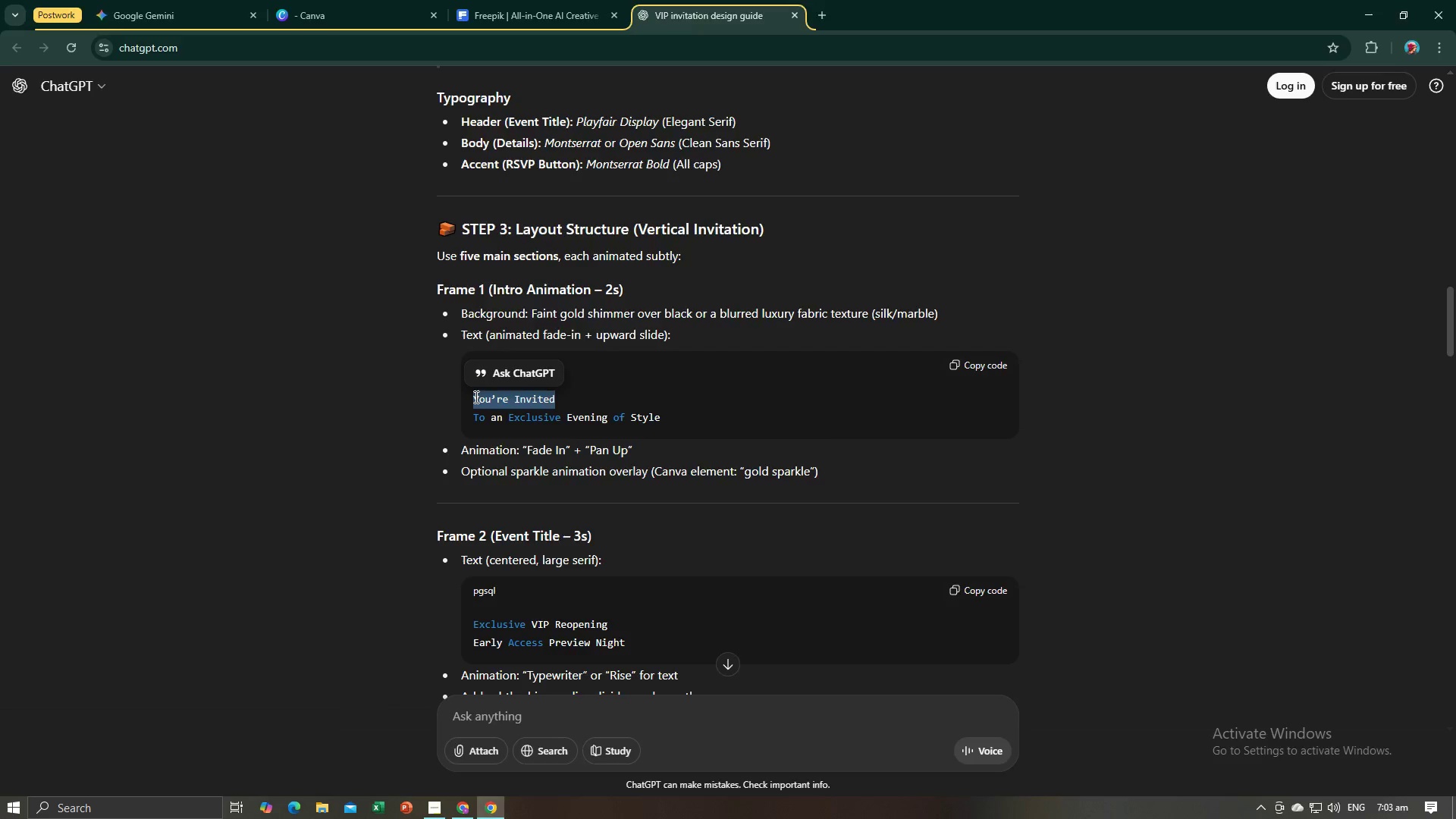 
key(Alt+AltLeft)
 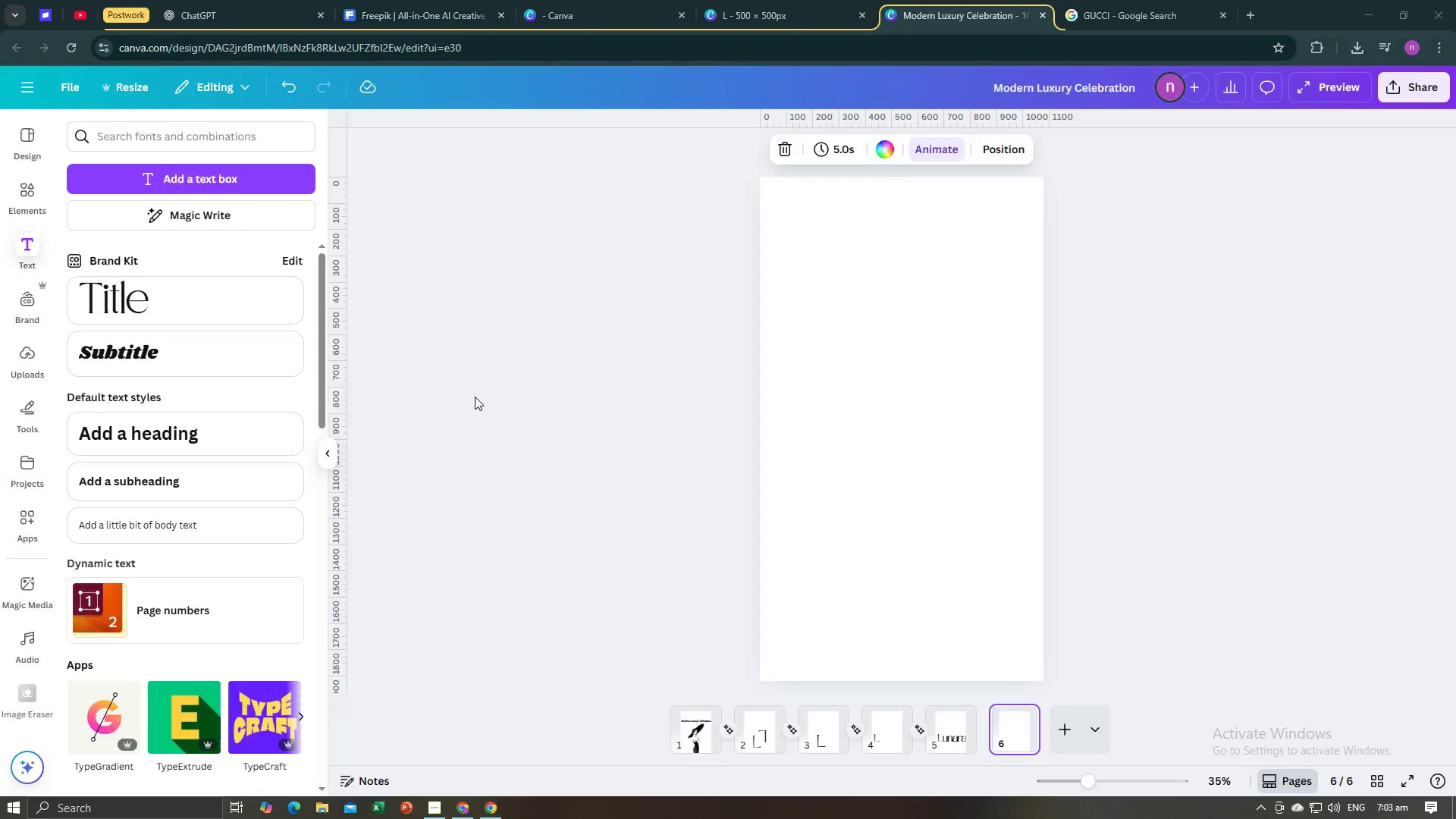 
key(Alt+Tab)
 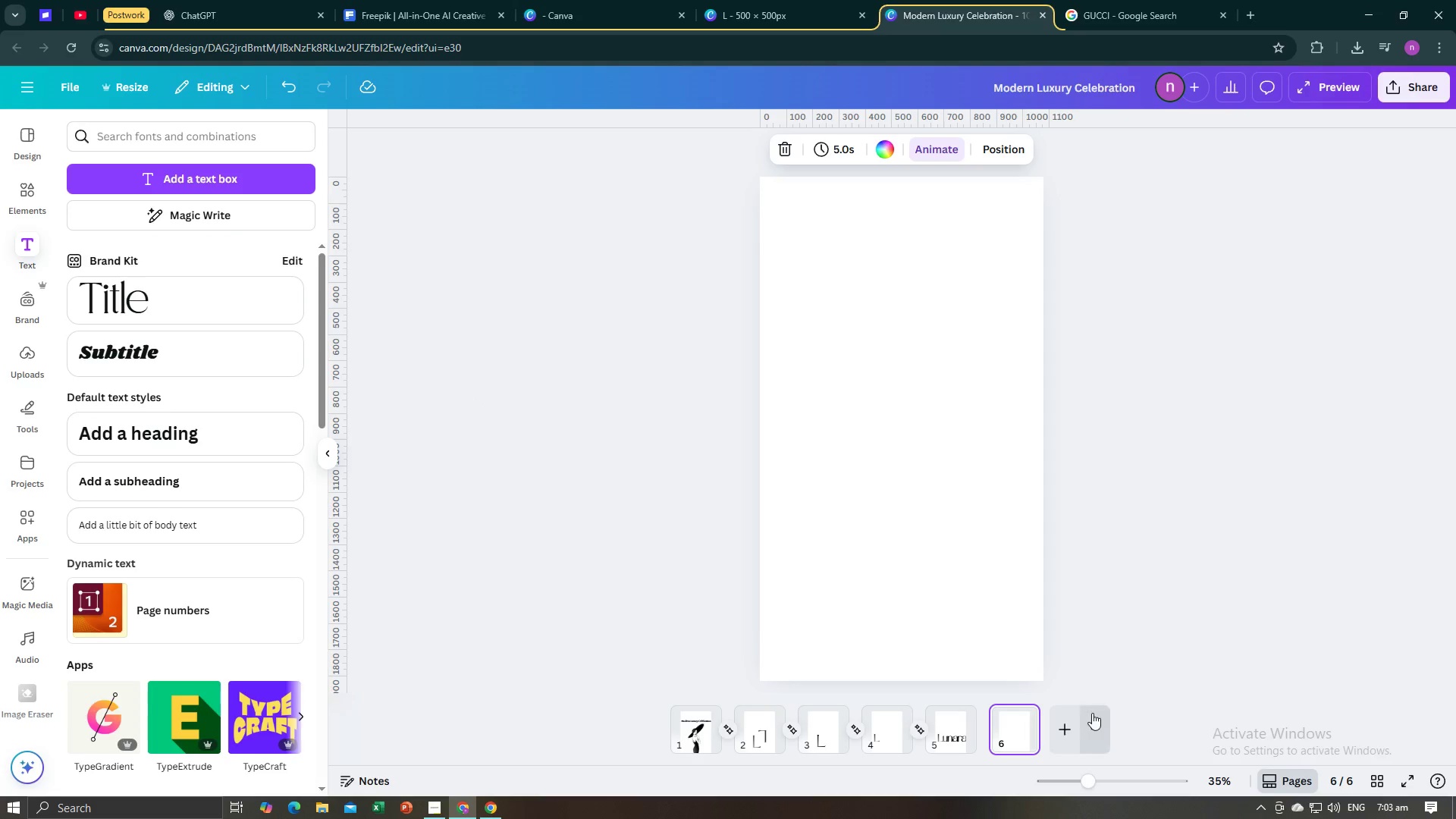 
left_click([1080, 728])
 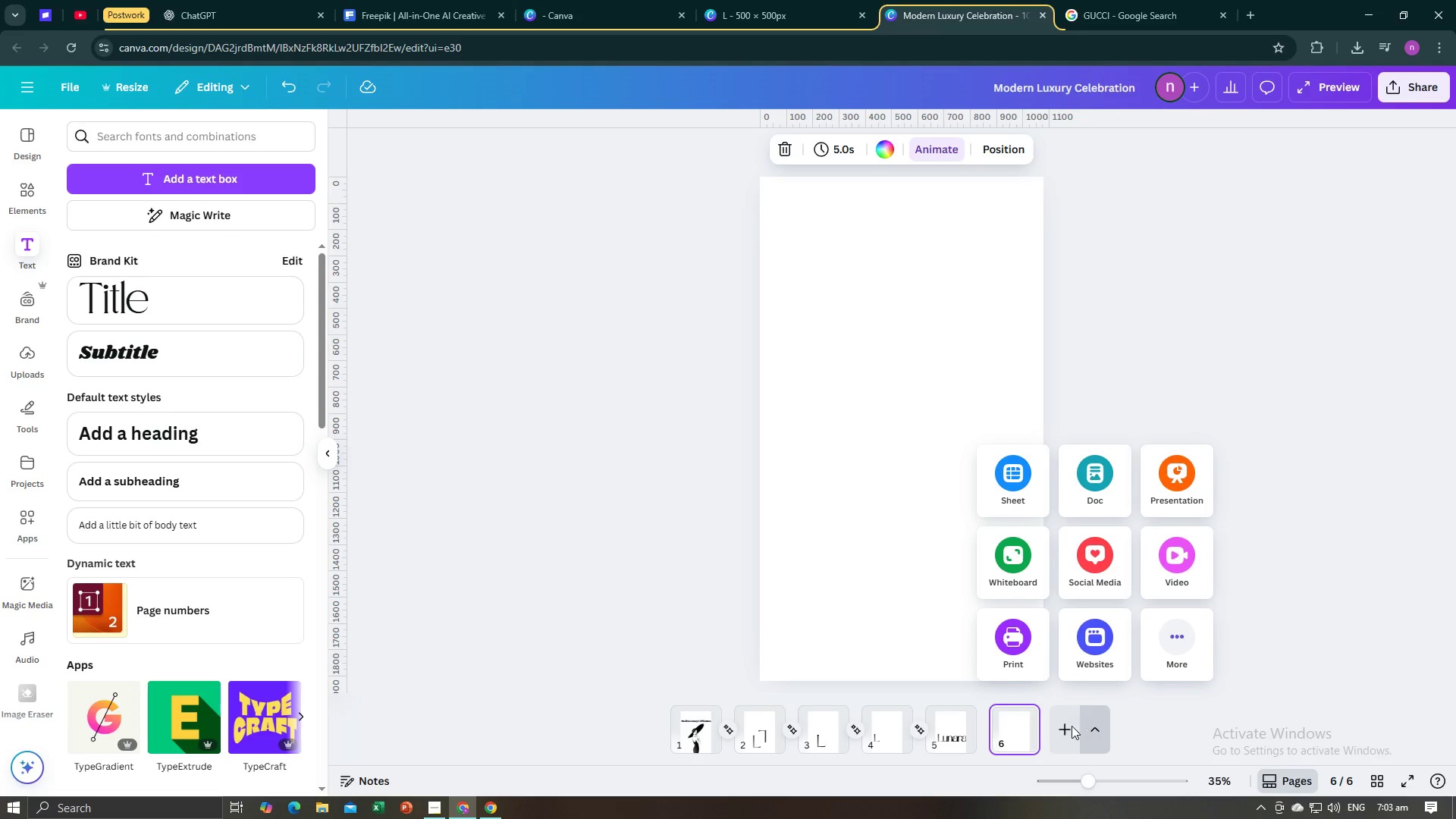 
left_click([1067, 729])
 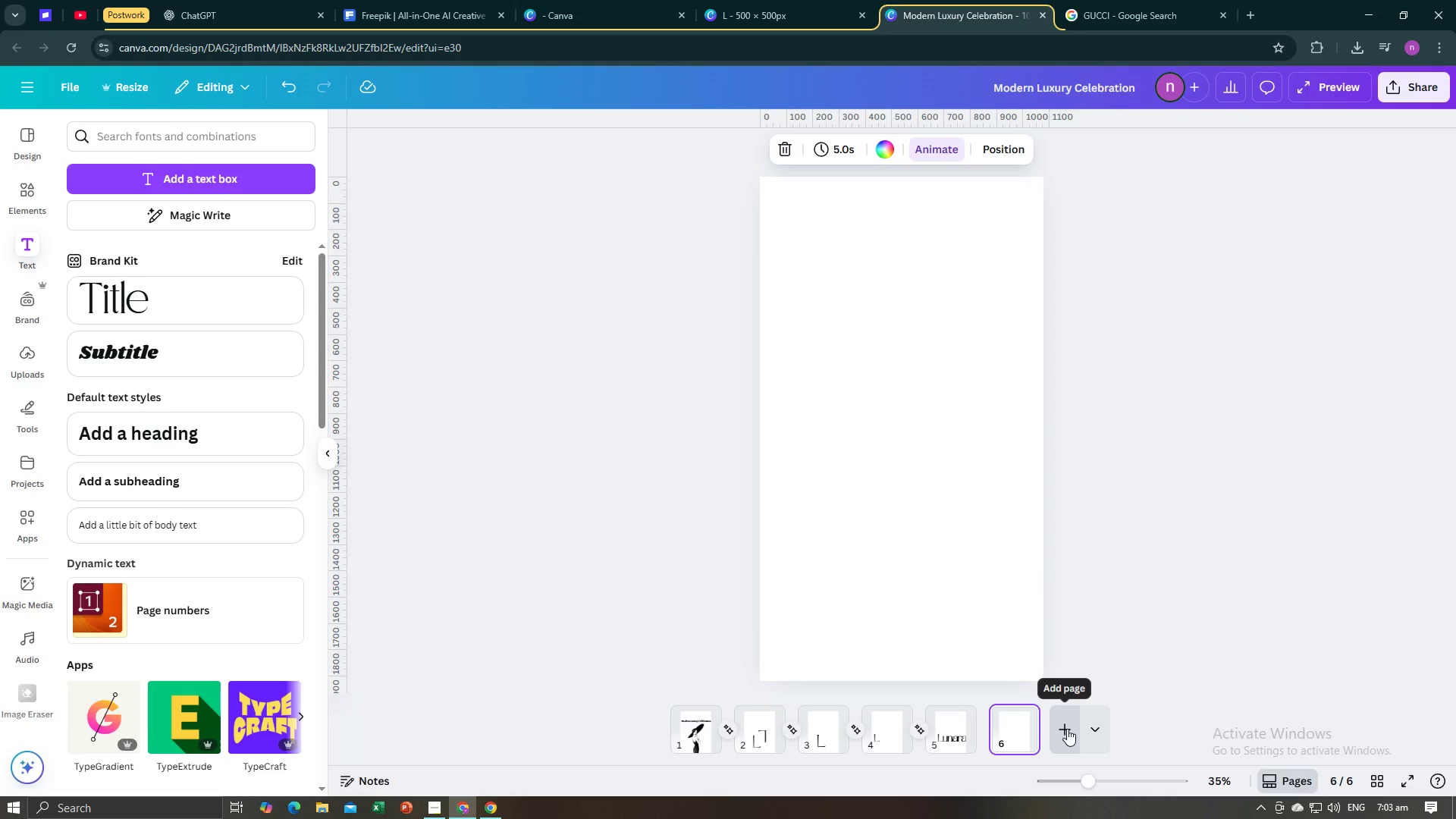 
left_click([1067, 729])
 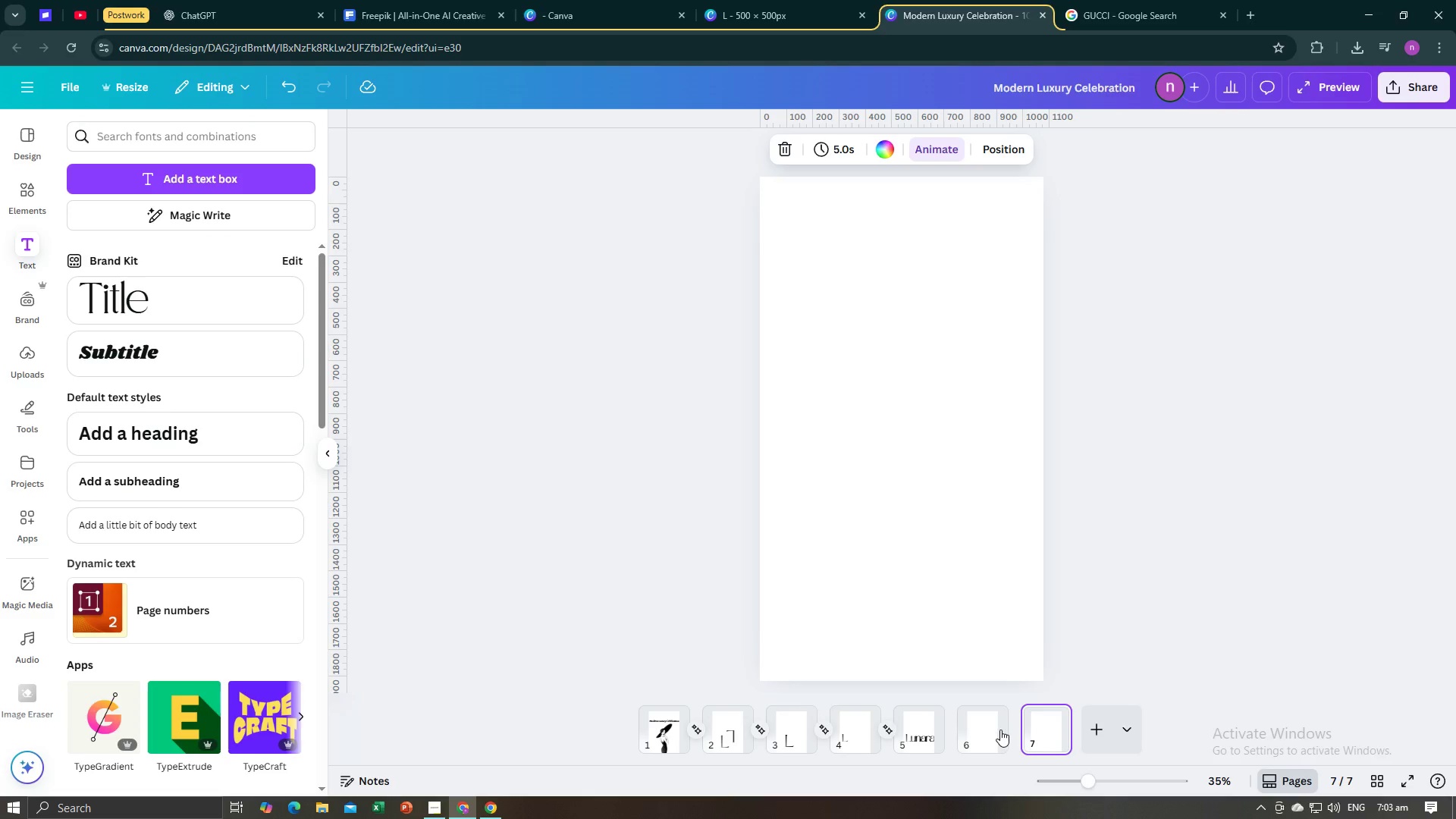 
left_click([999, 730])
 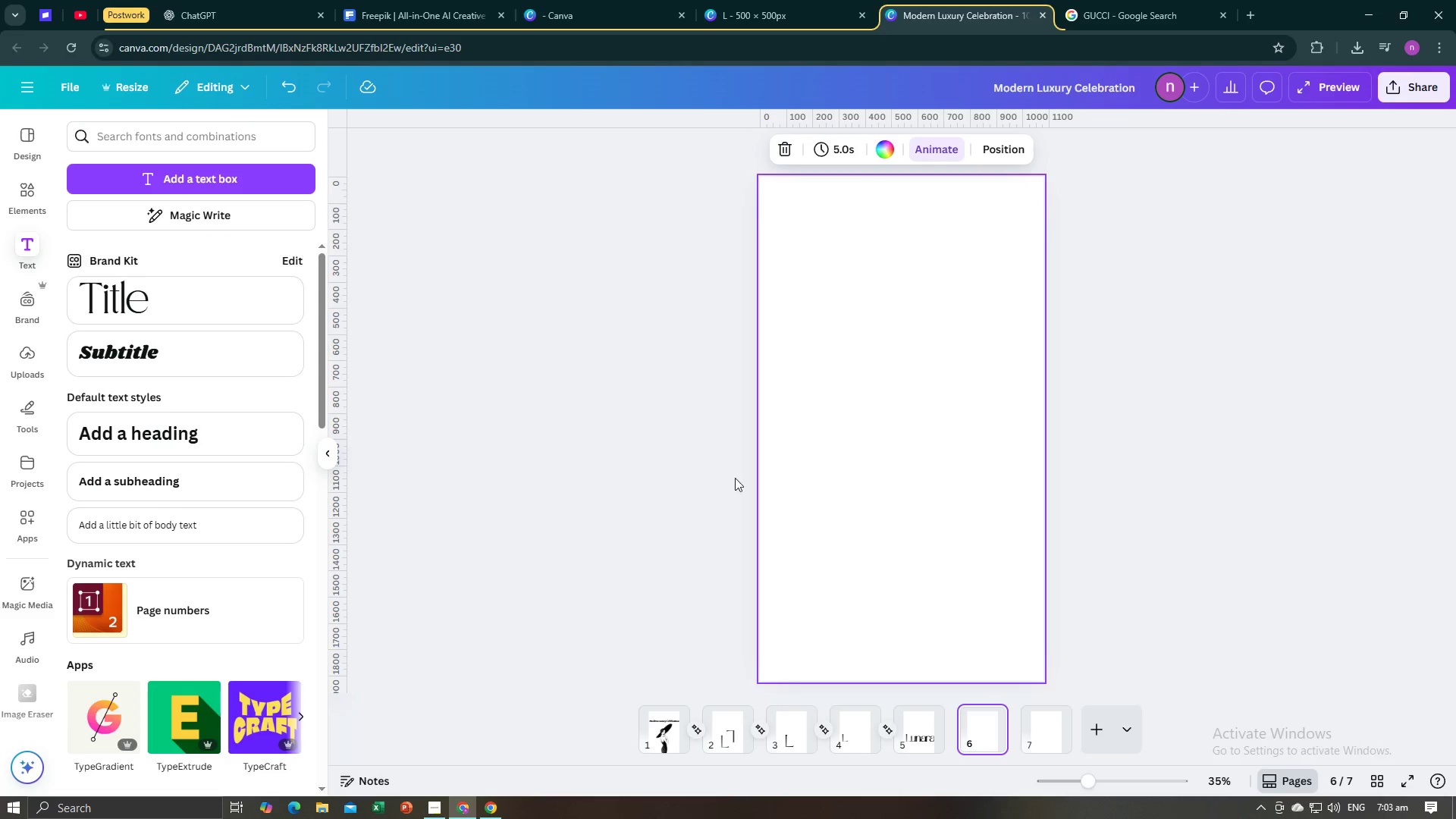 
left_click([701, 478])
 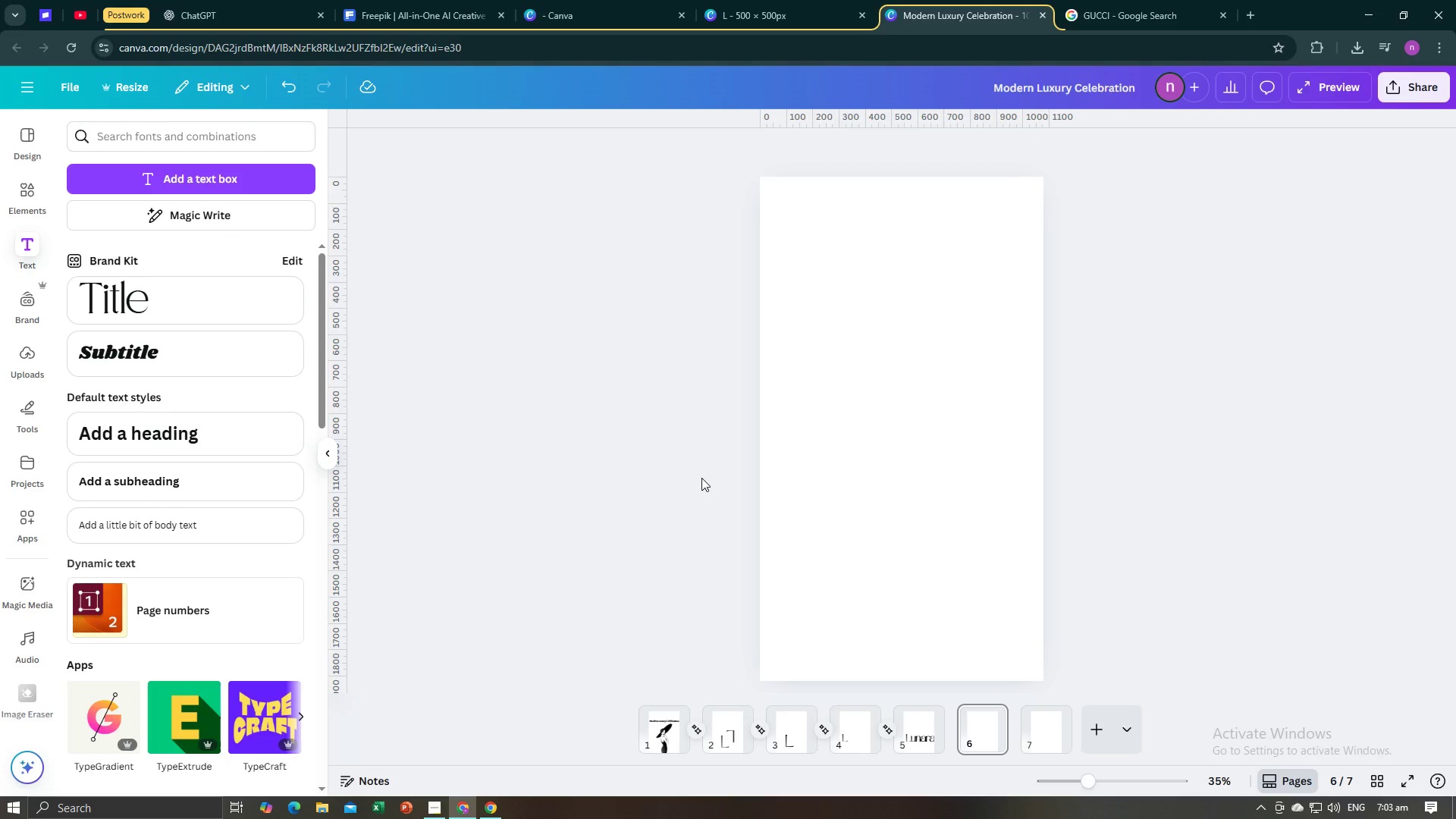 
key(Control+V)
 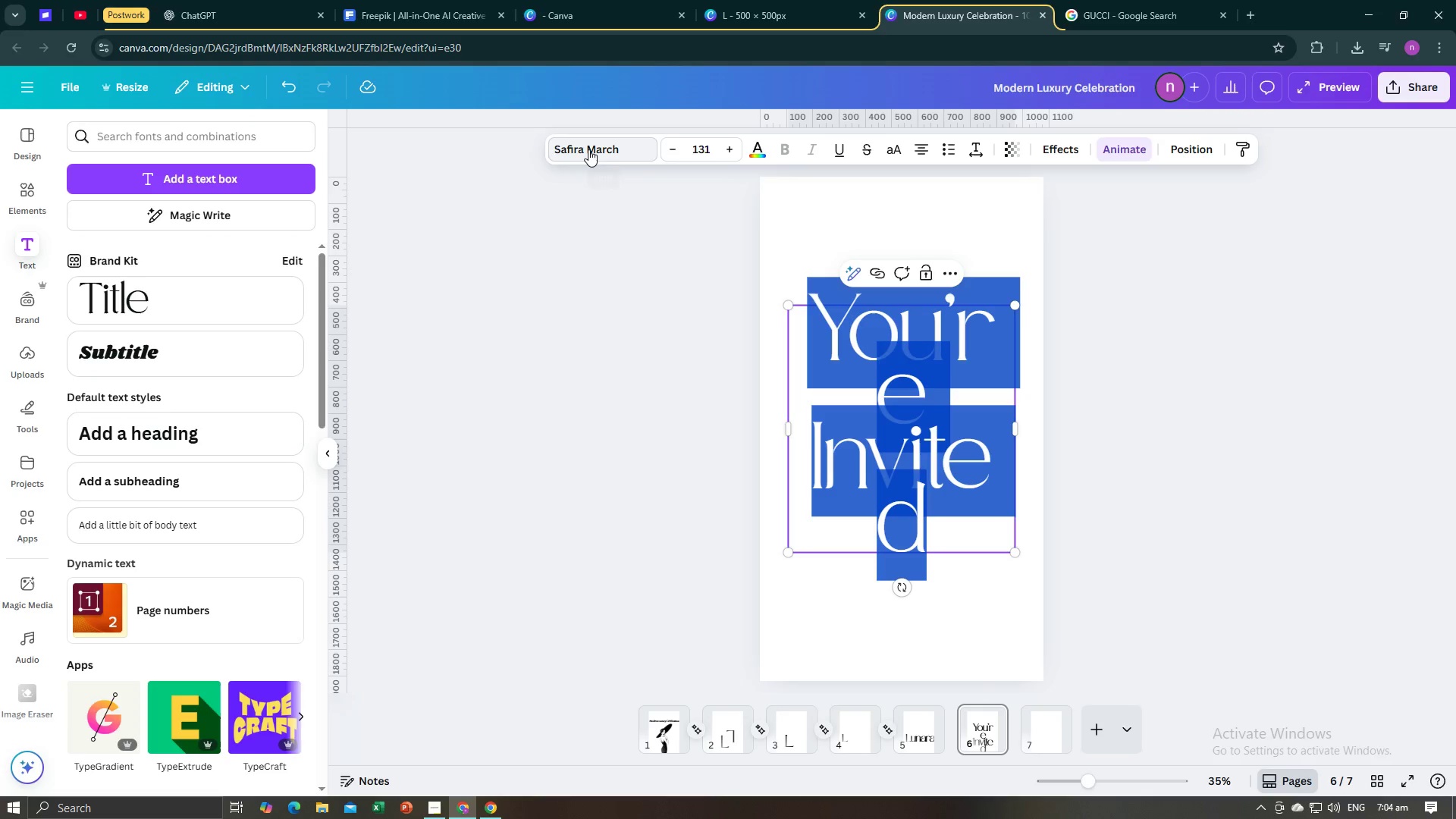 
left_click([588, 149])
 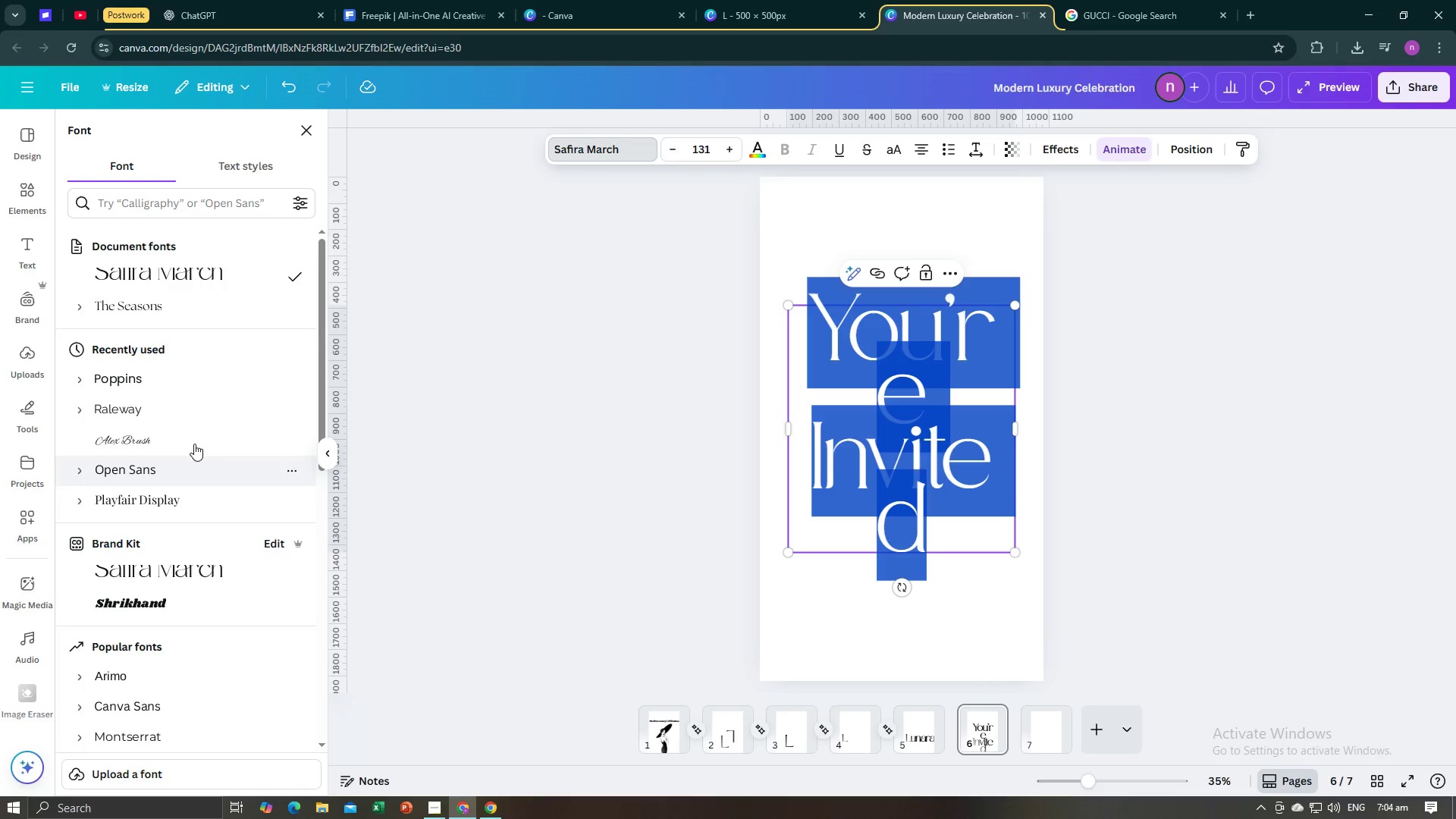 
wait(6.1)
 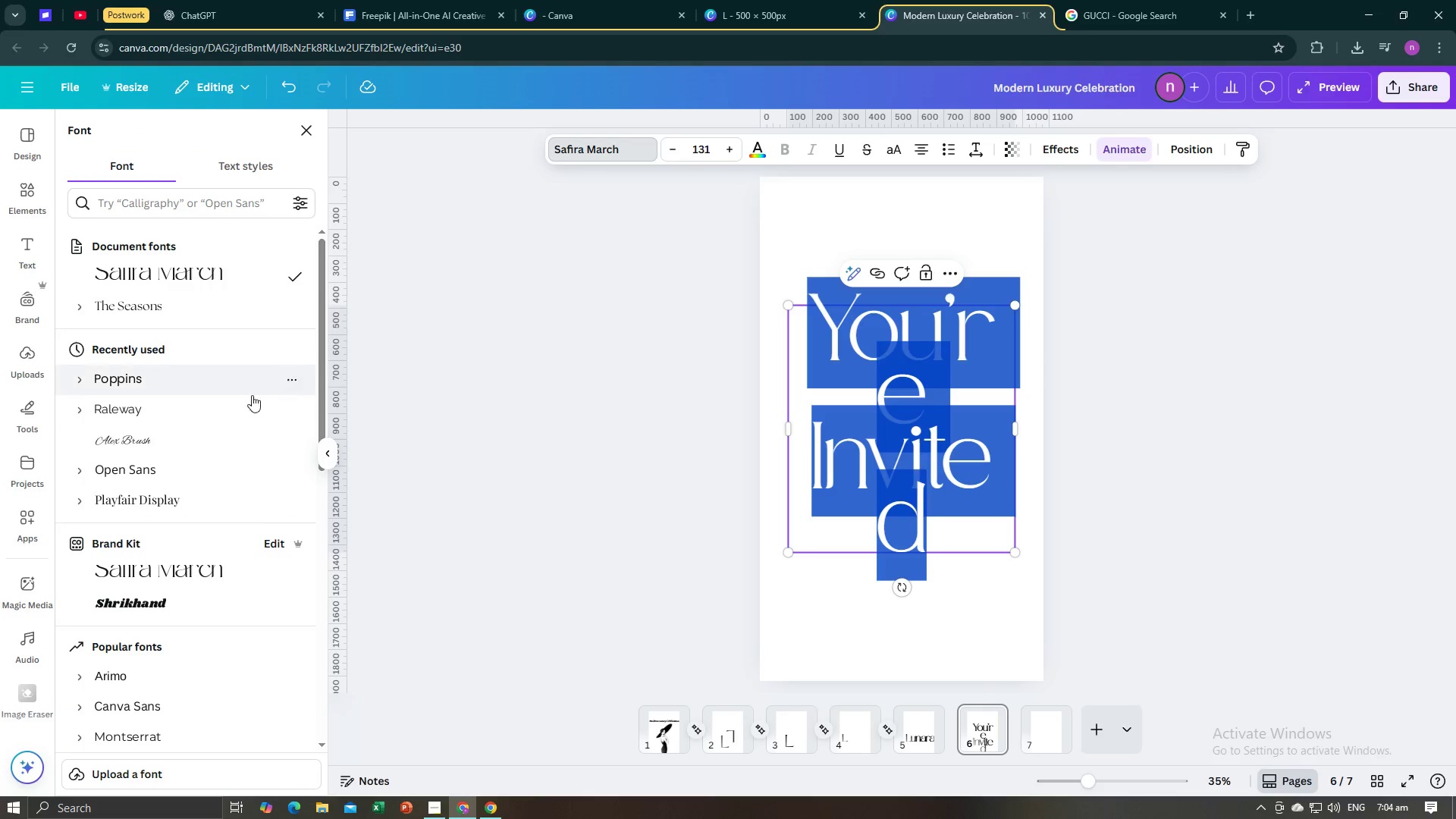 
left_click([174, 397])
 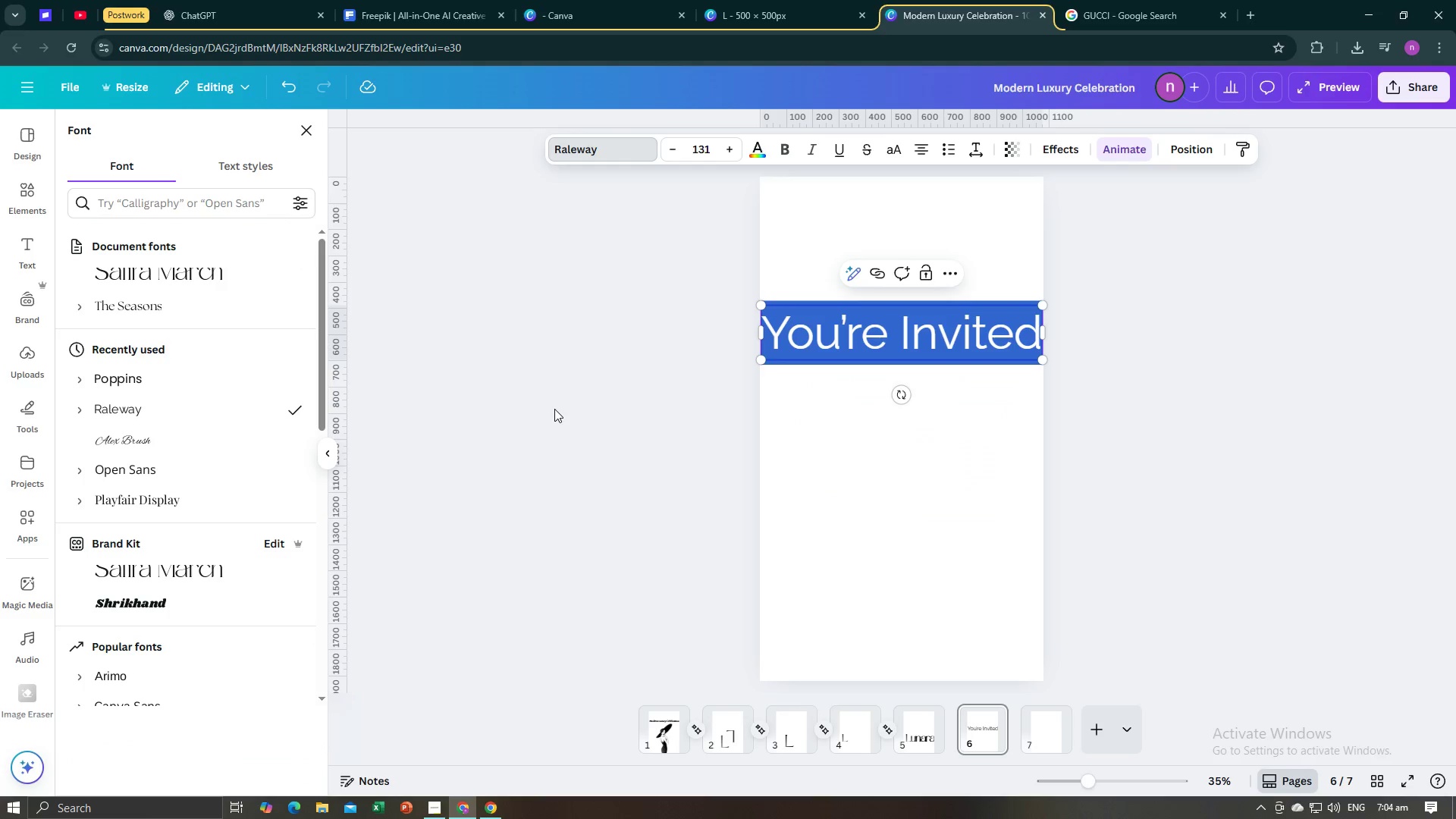 
wait(7.07)
 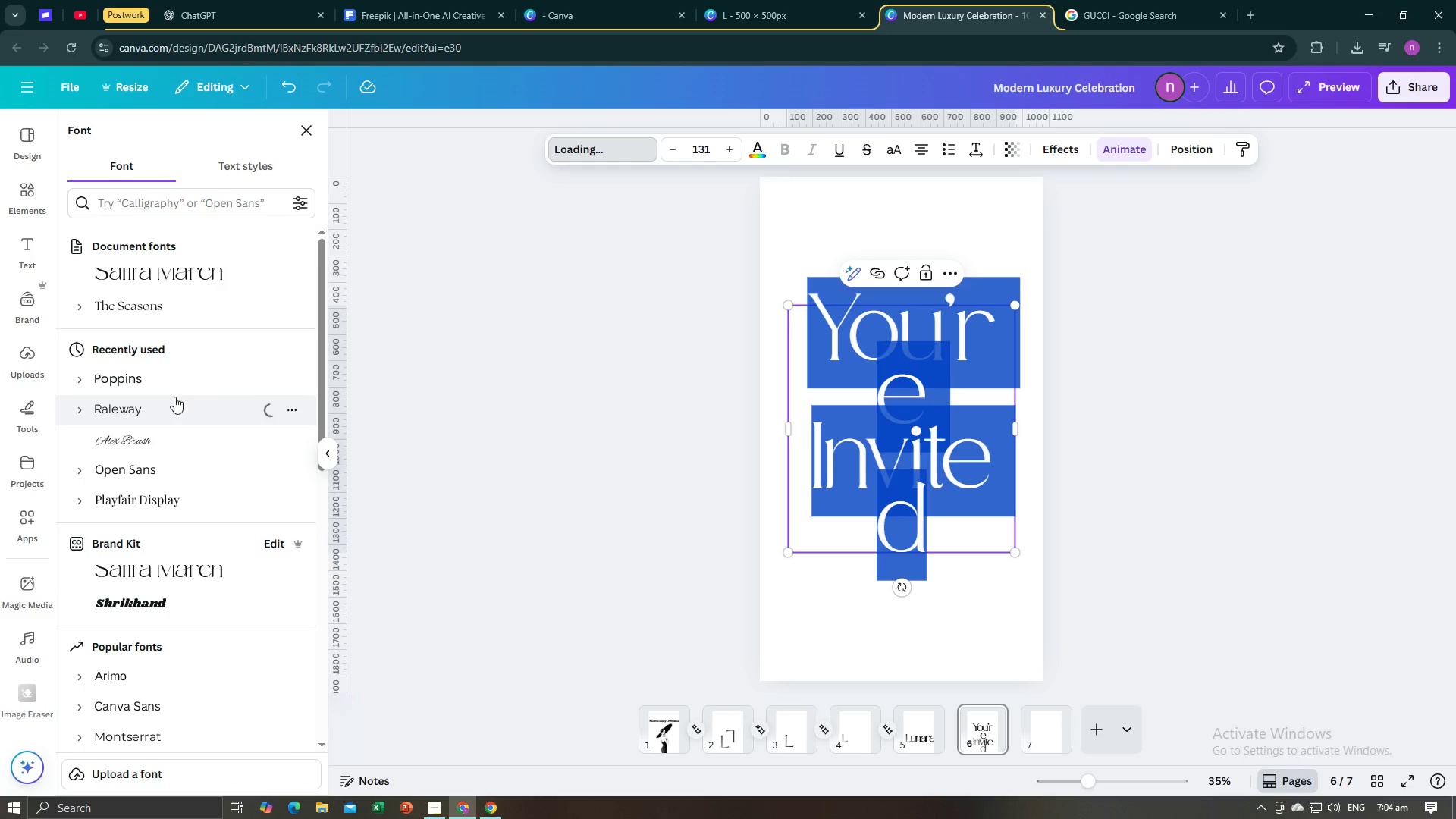 
left_click([726, 410])
 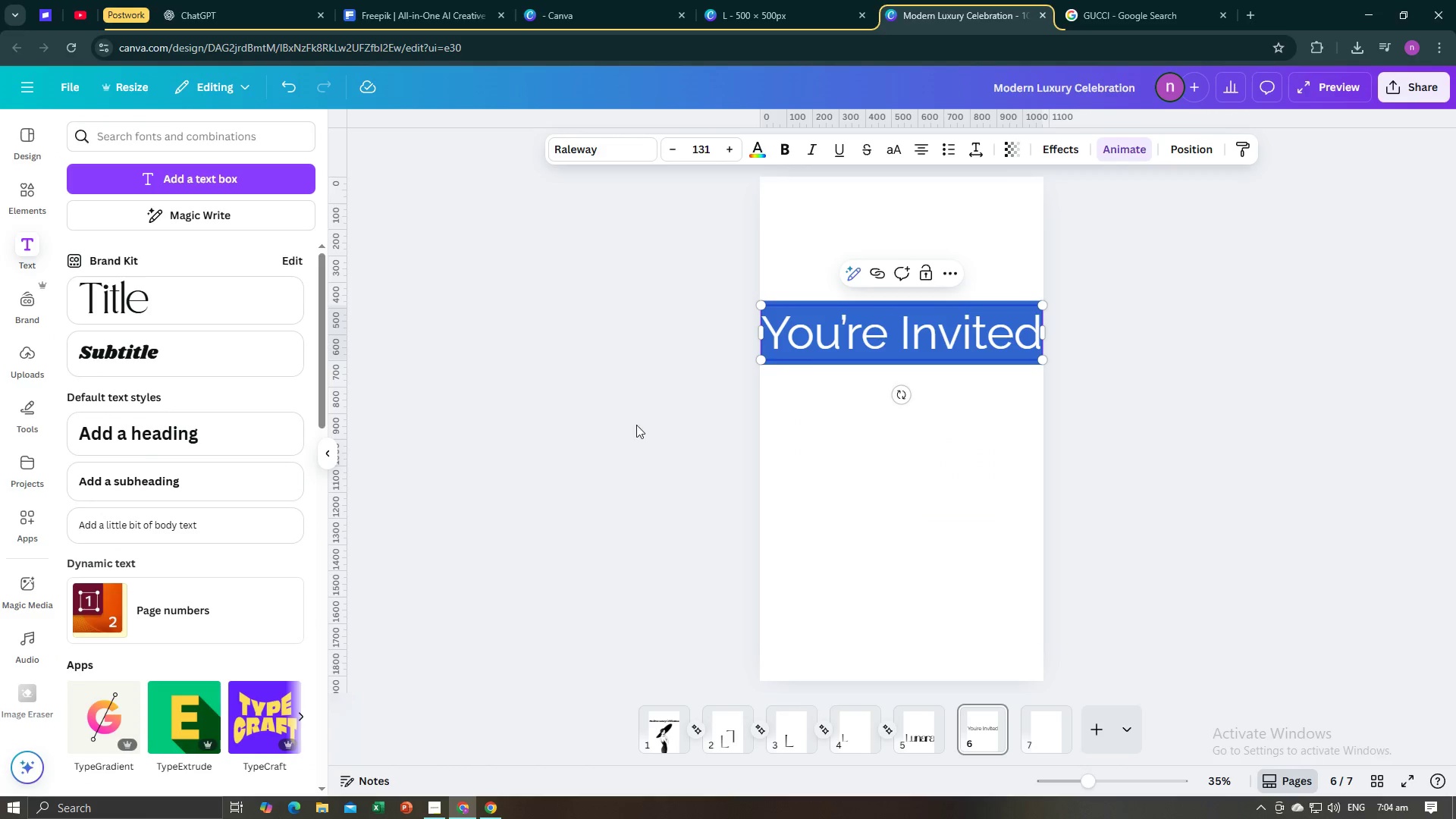 
left_click([612, 431])
 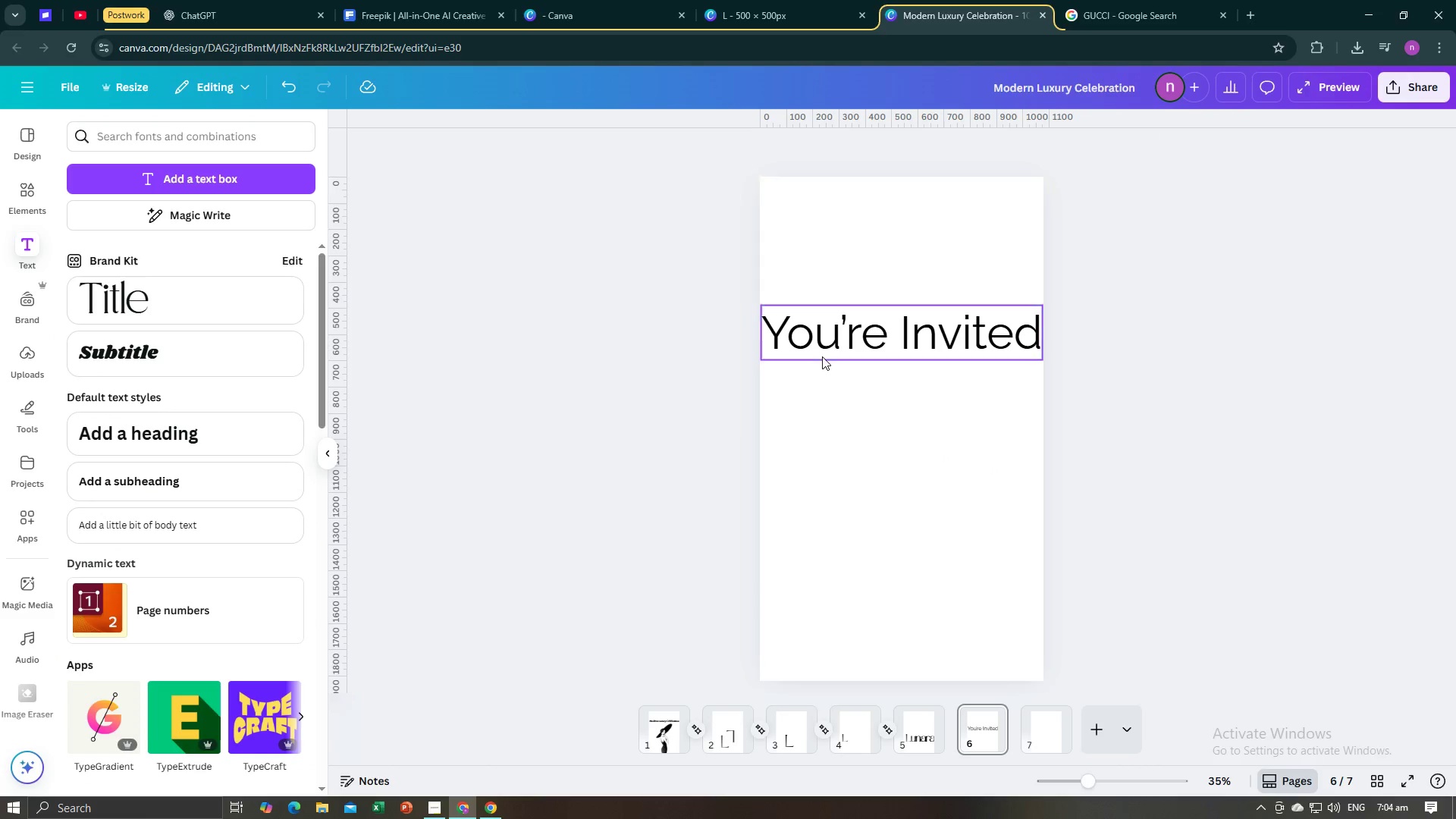 
left_click([822, 356])
 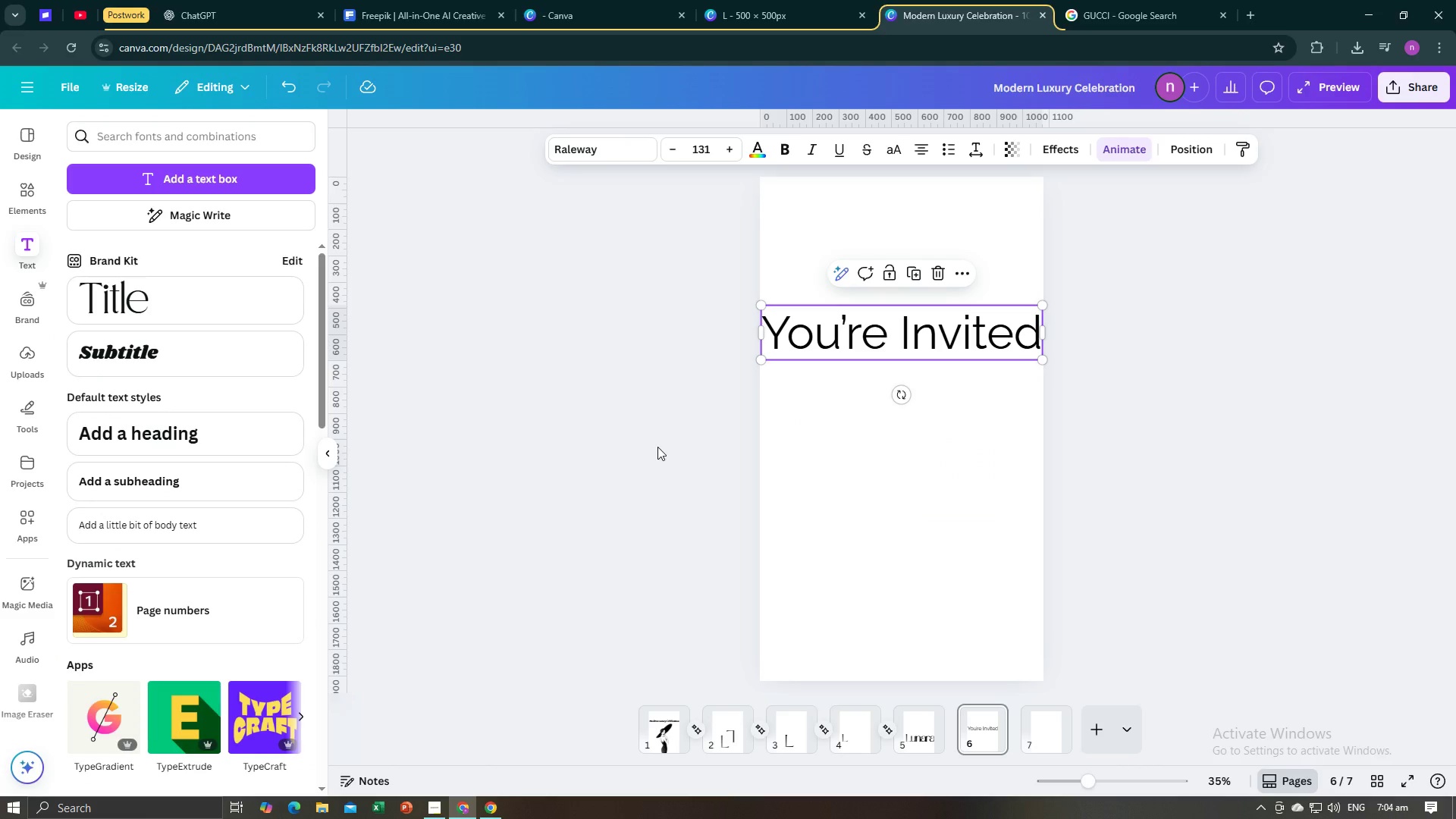 
left_click([815, 471])
 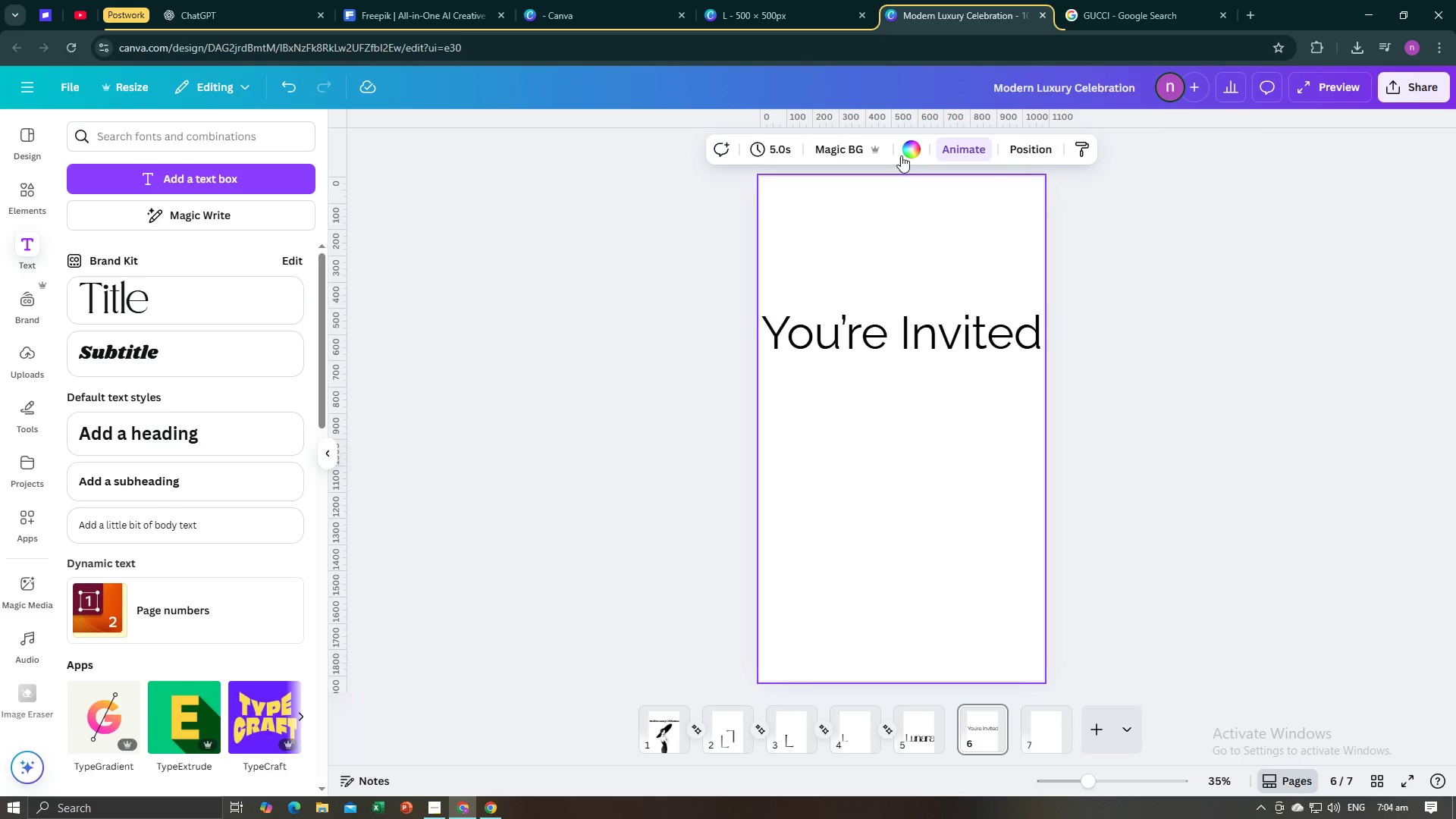 
left_click([904, 148])
 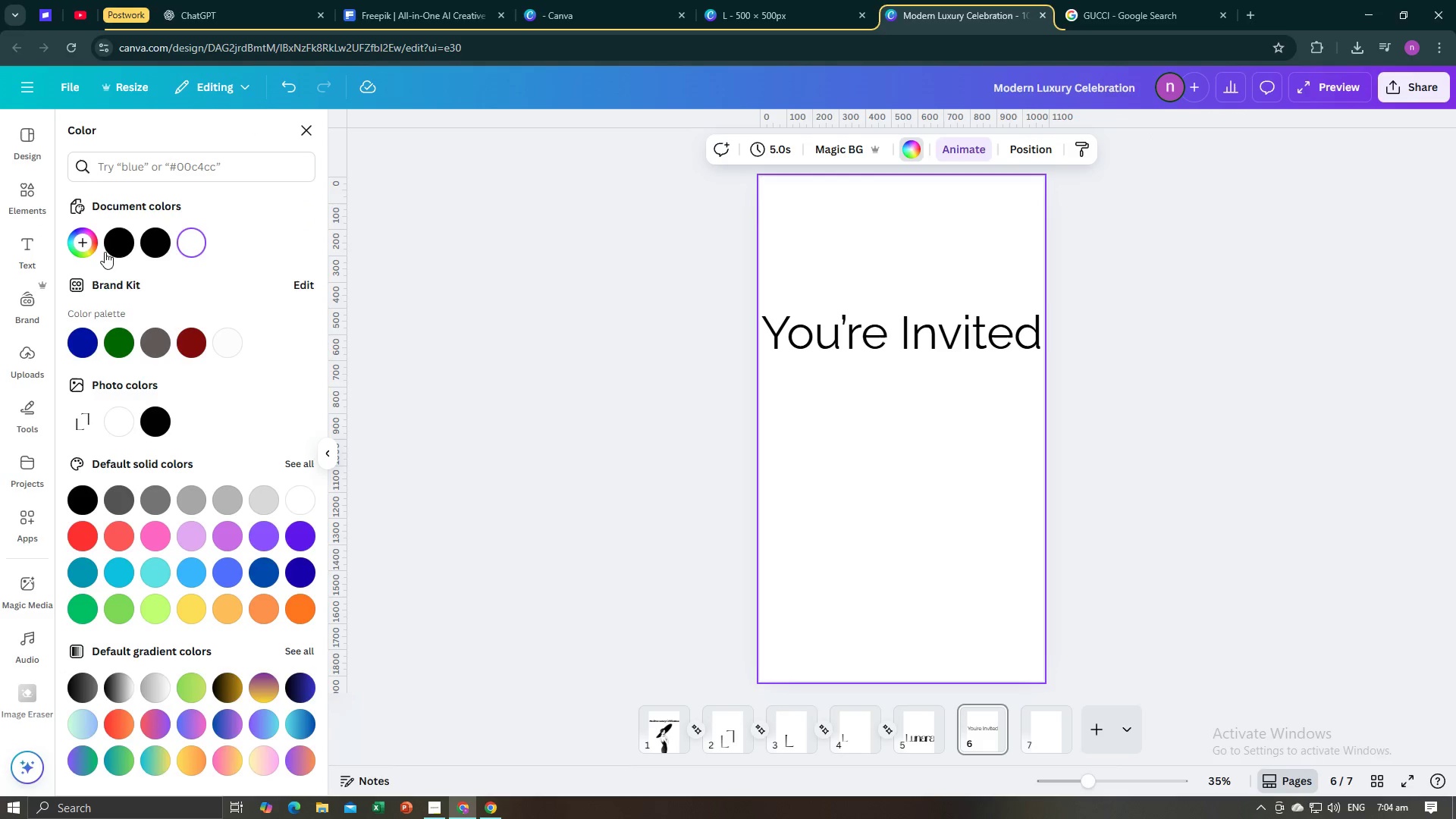 
left_click([118, 246])
 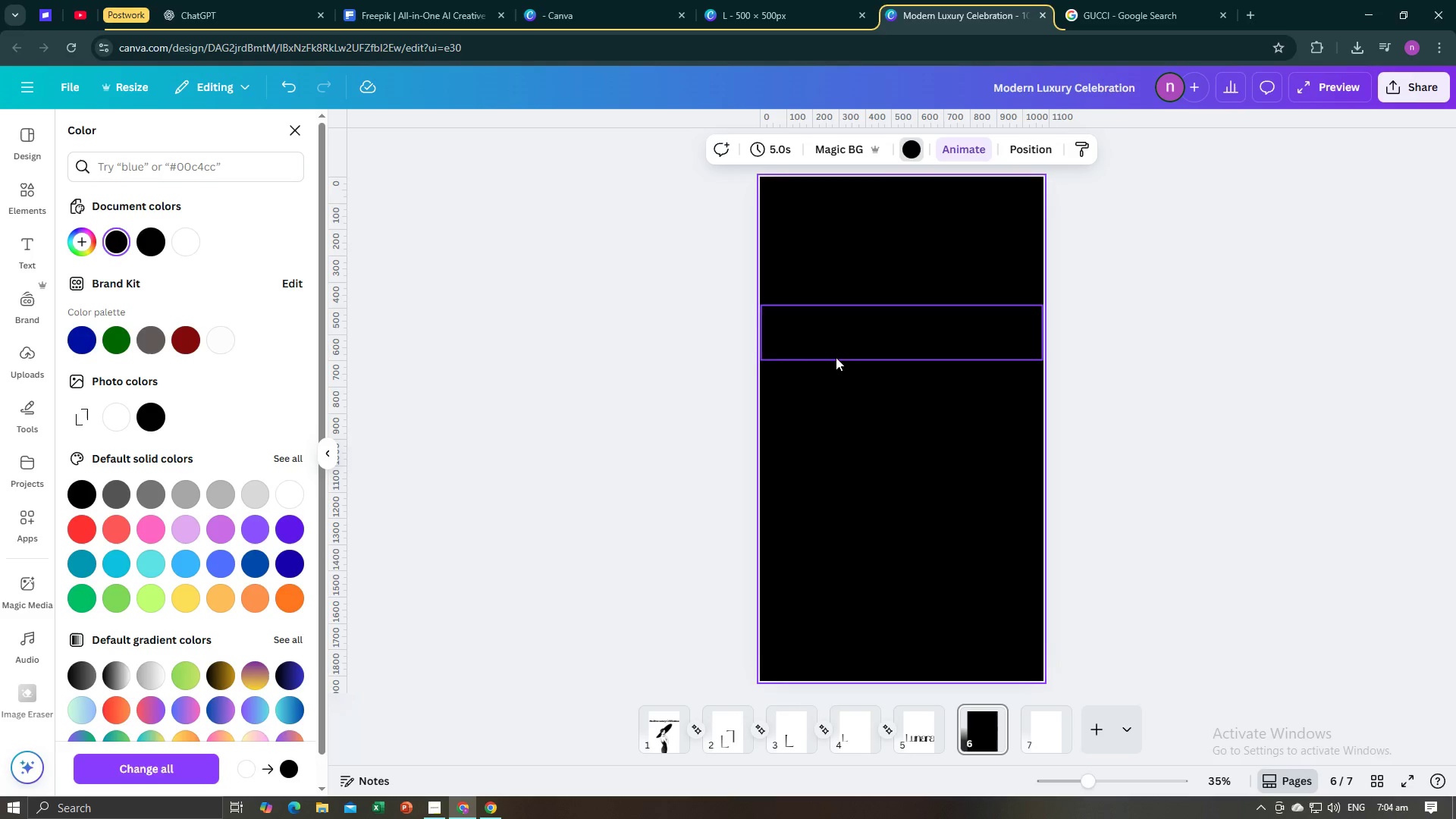 
left_click([841, 336])
 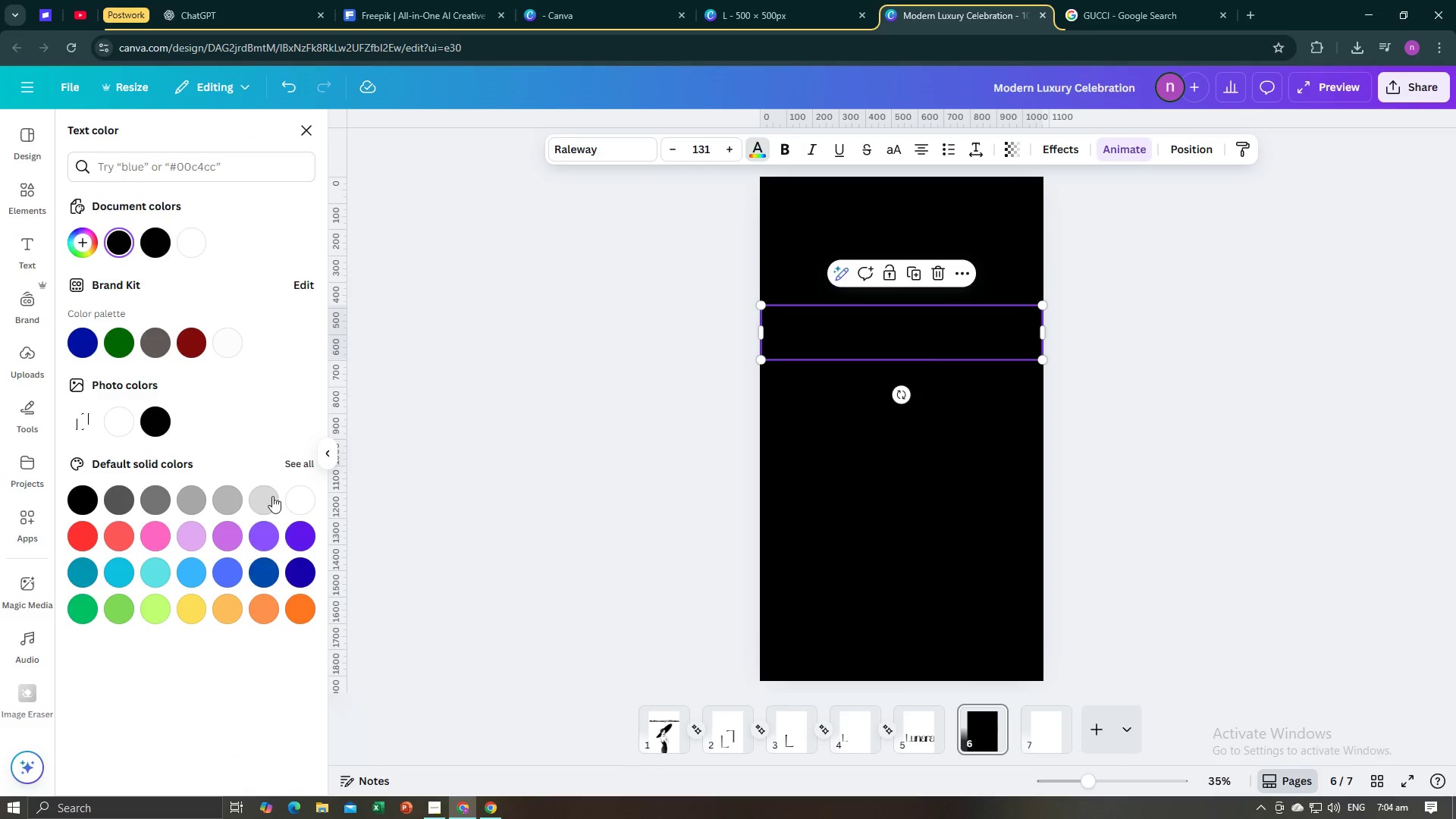 
left_click([232, 613])
 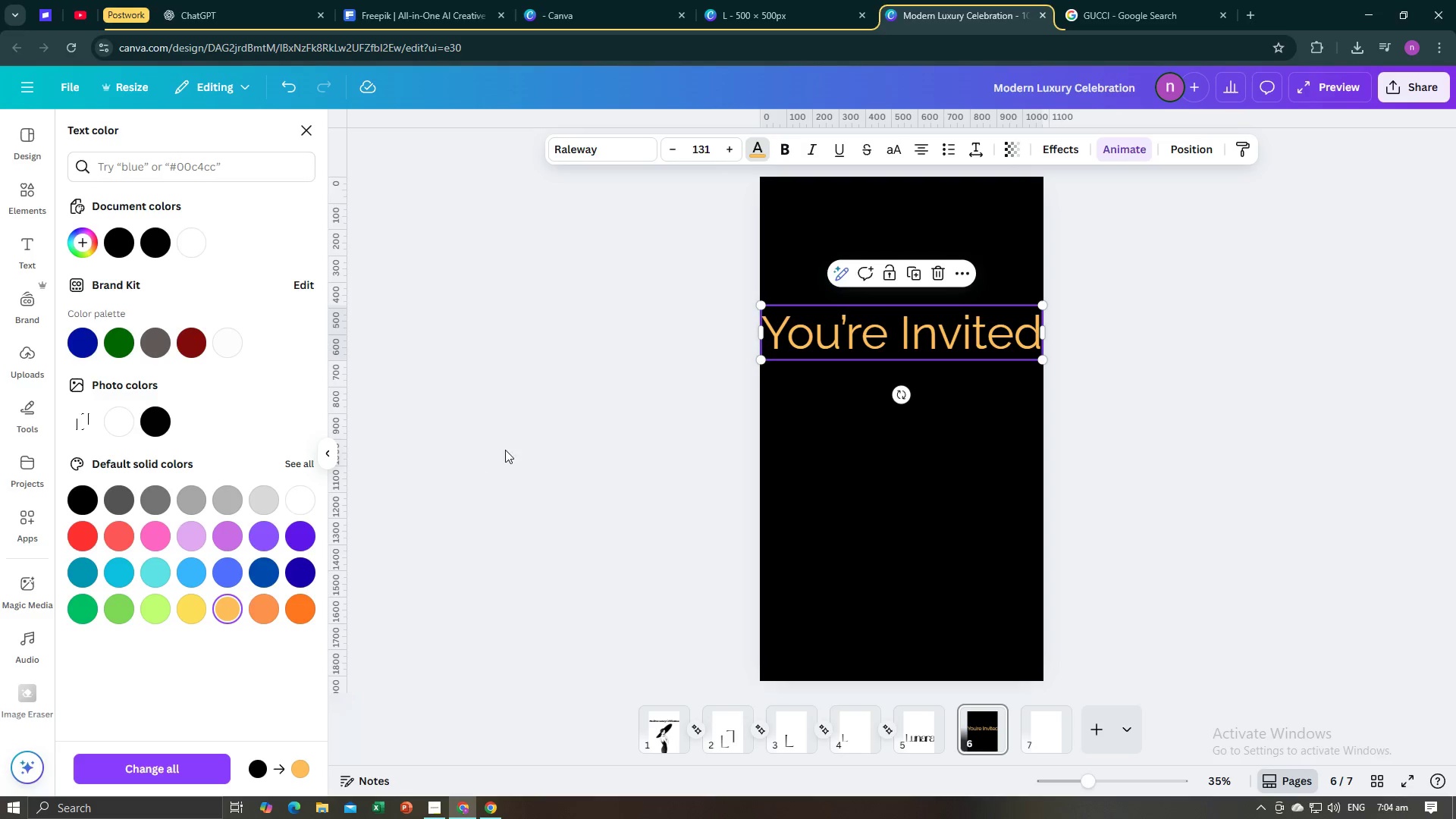 
left_click([507, 447])
 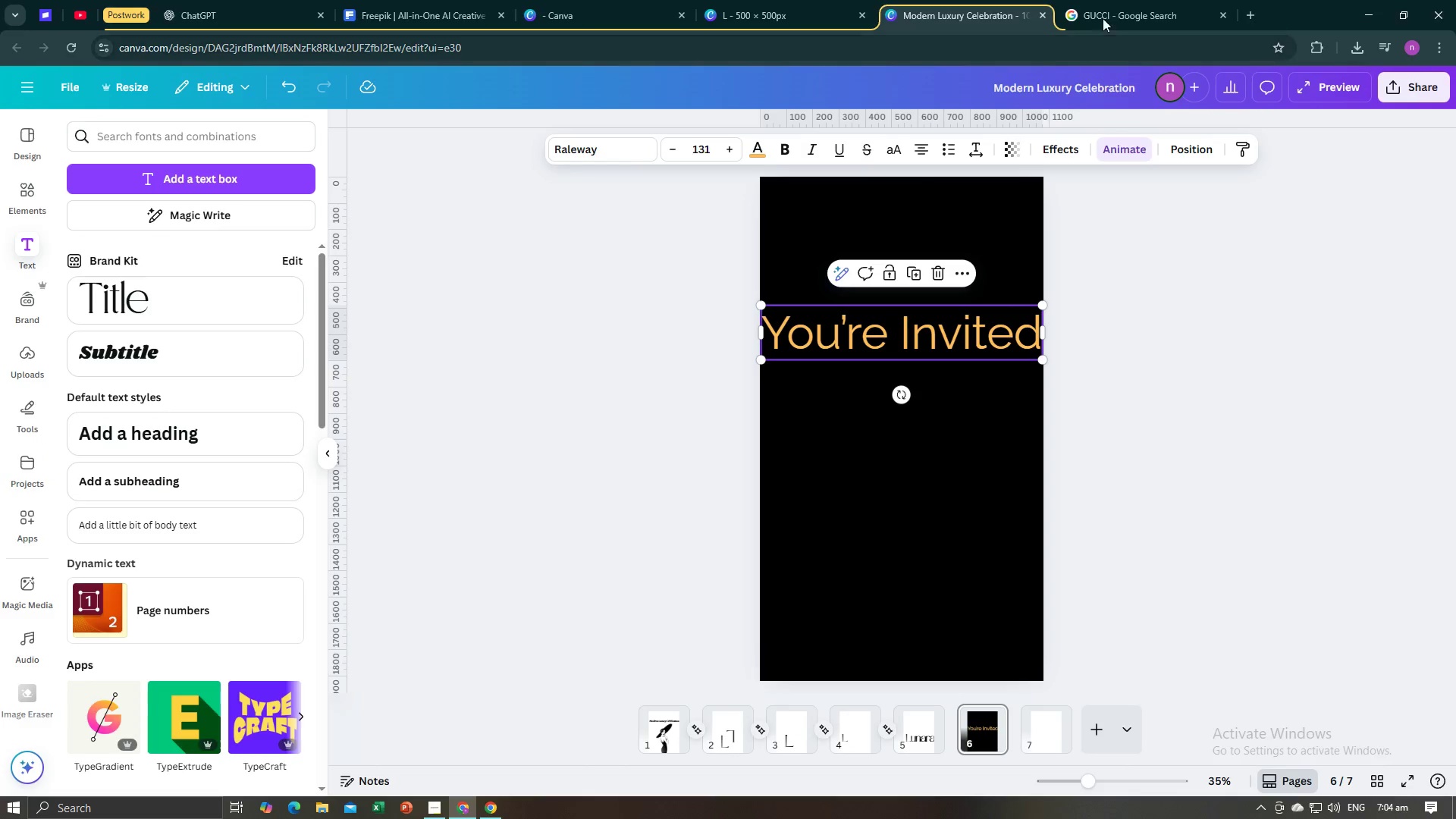 
left_click([1110, 0])
 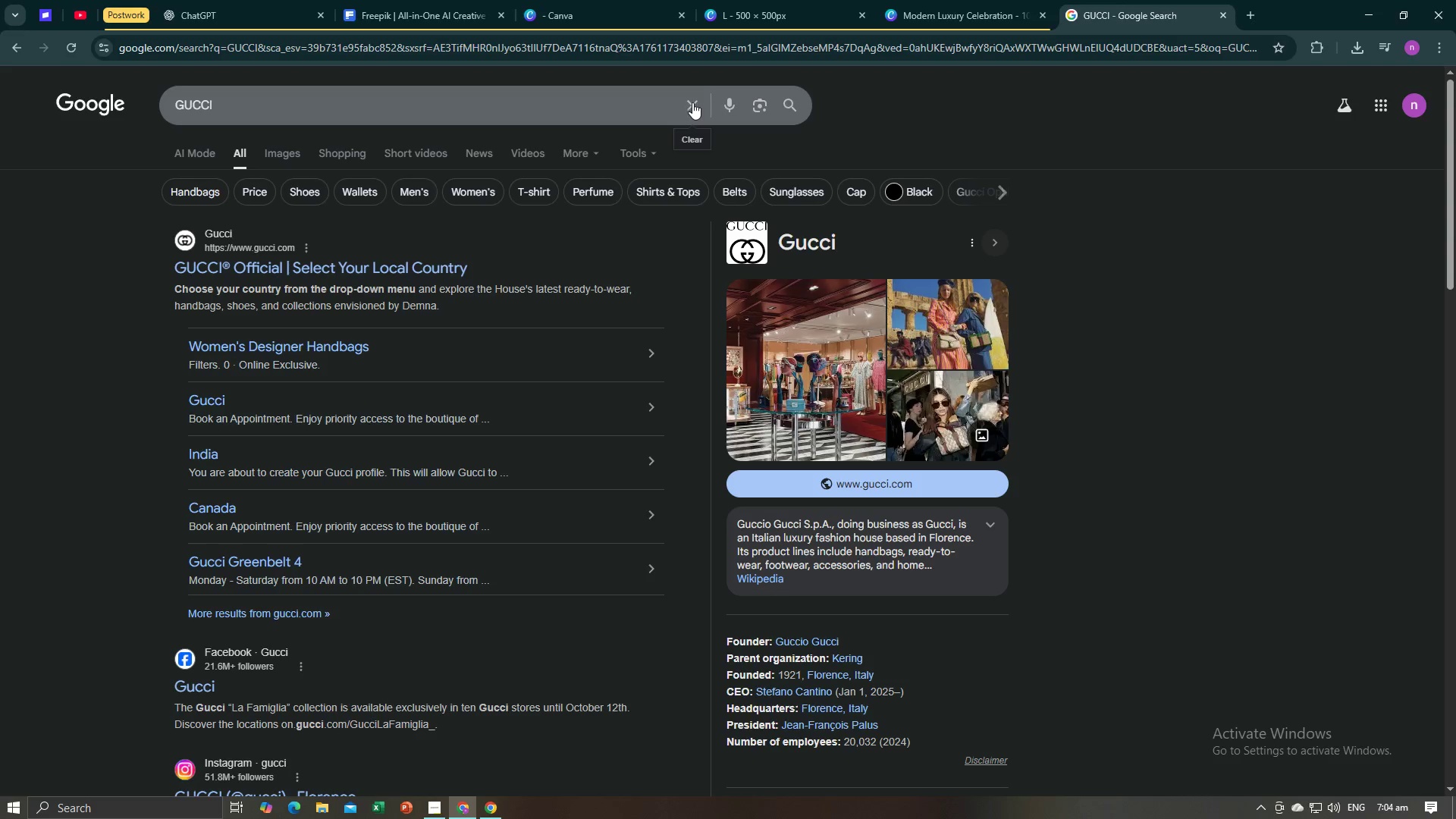 
double_click([554, 102])
 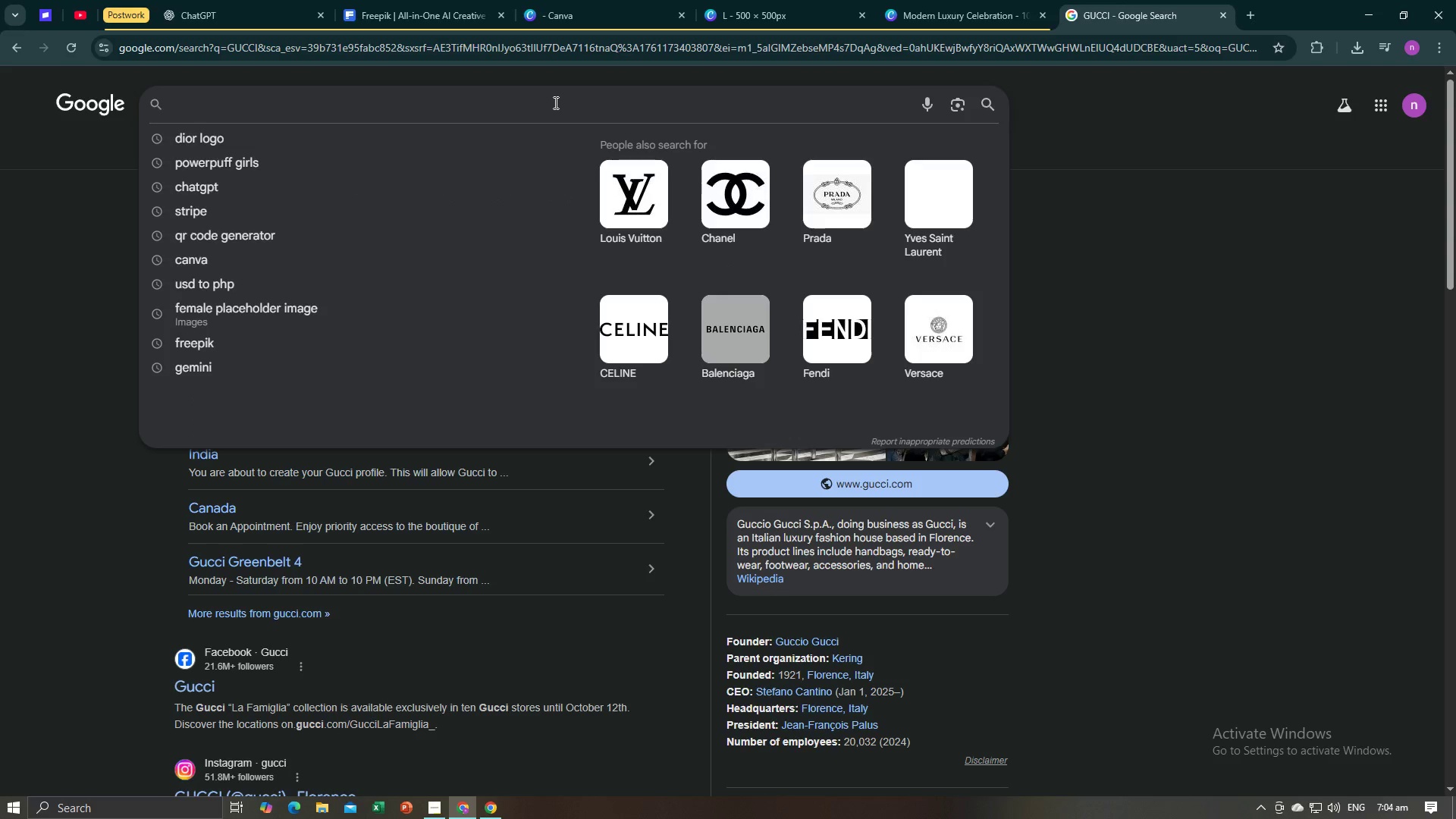 
type(cold)
key(Backspace)
key(Backspace)
key(Backspace)
key(Backspace)
key(Backspace)
type(gold v)
key(Backspace)
type(color code)
 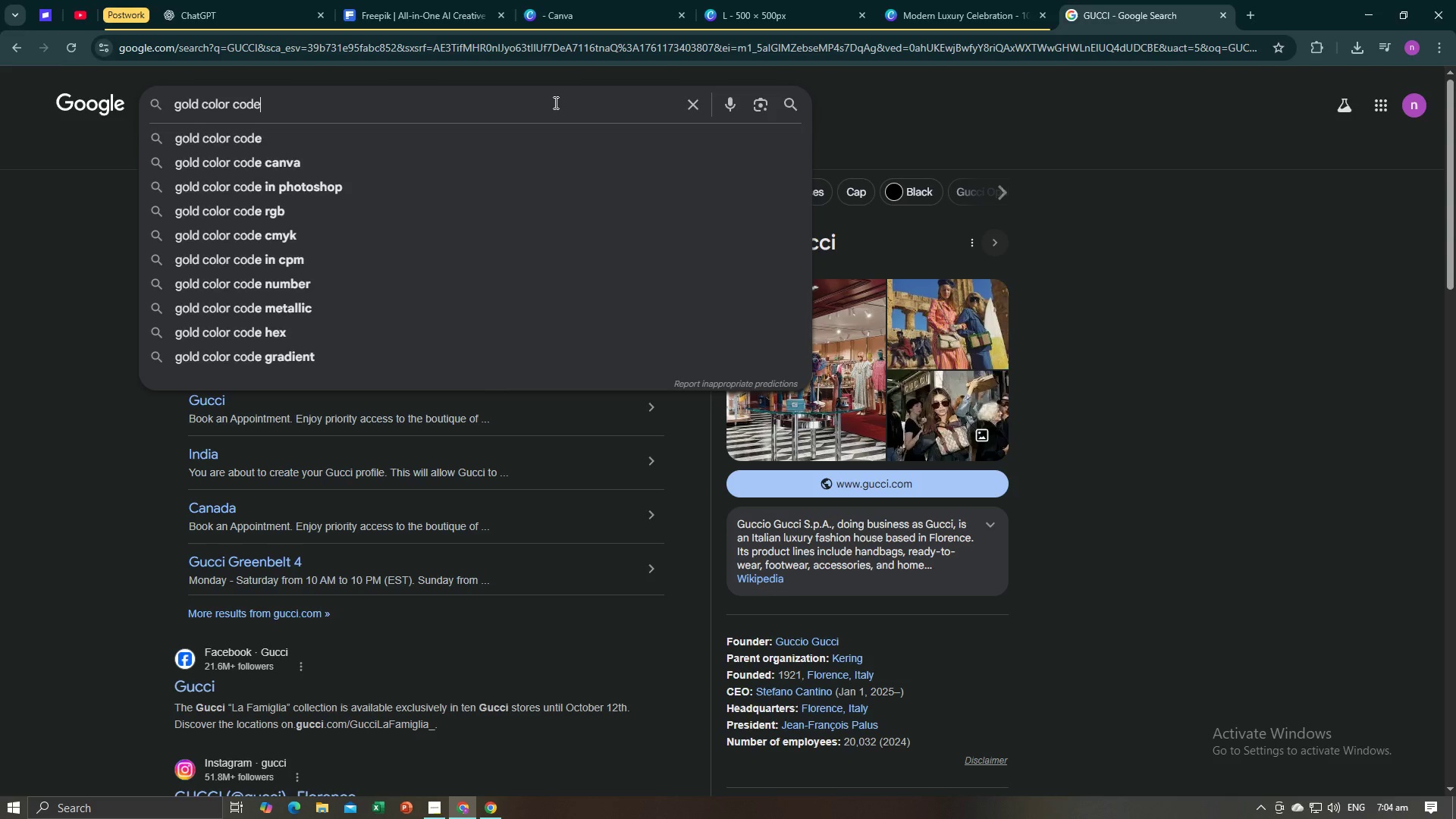 
key(Enter)
 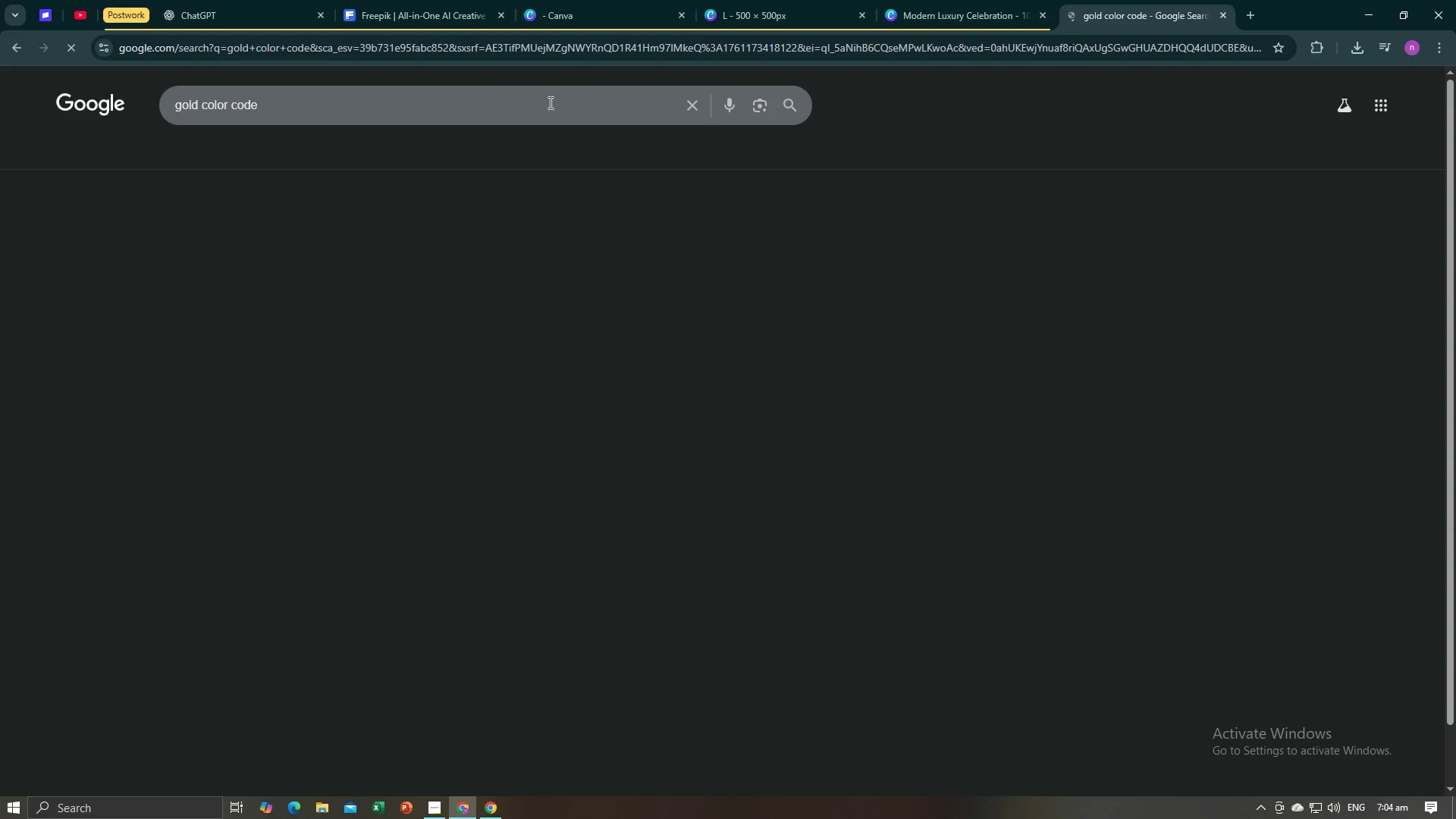 
left_click([543, 103])
 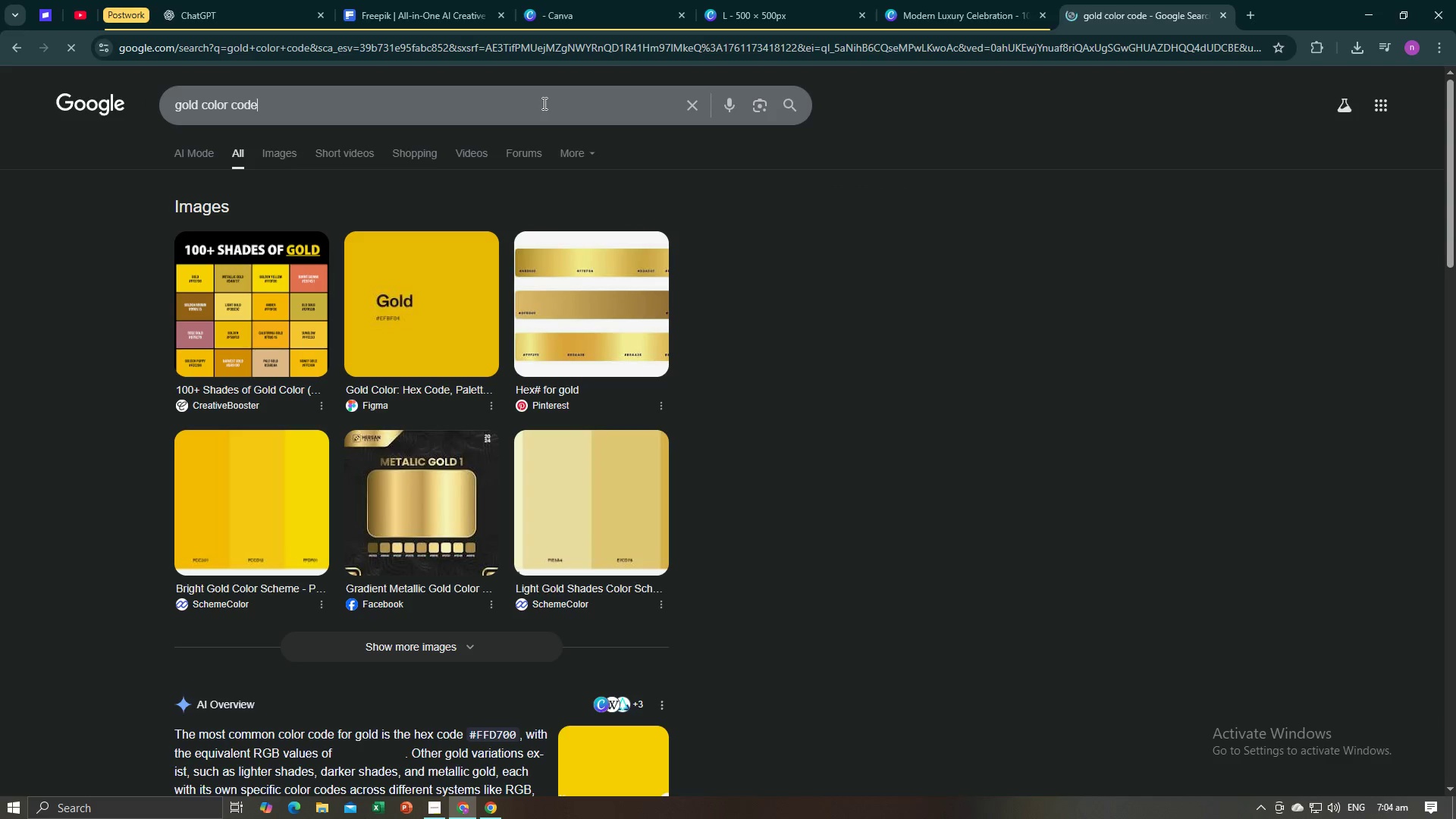 
type( canva)
 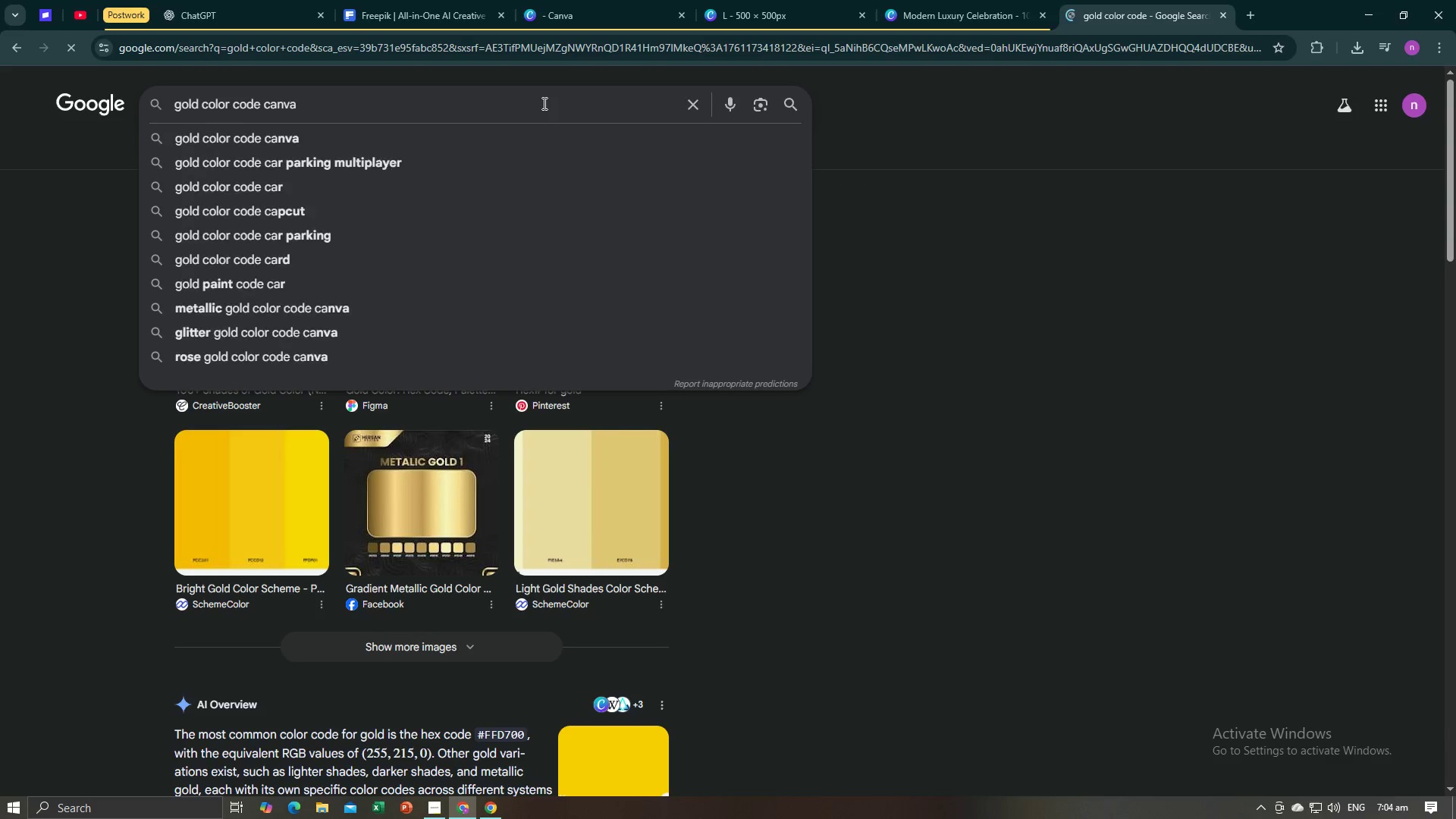 
key(Enter)
 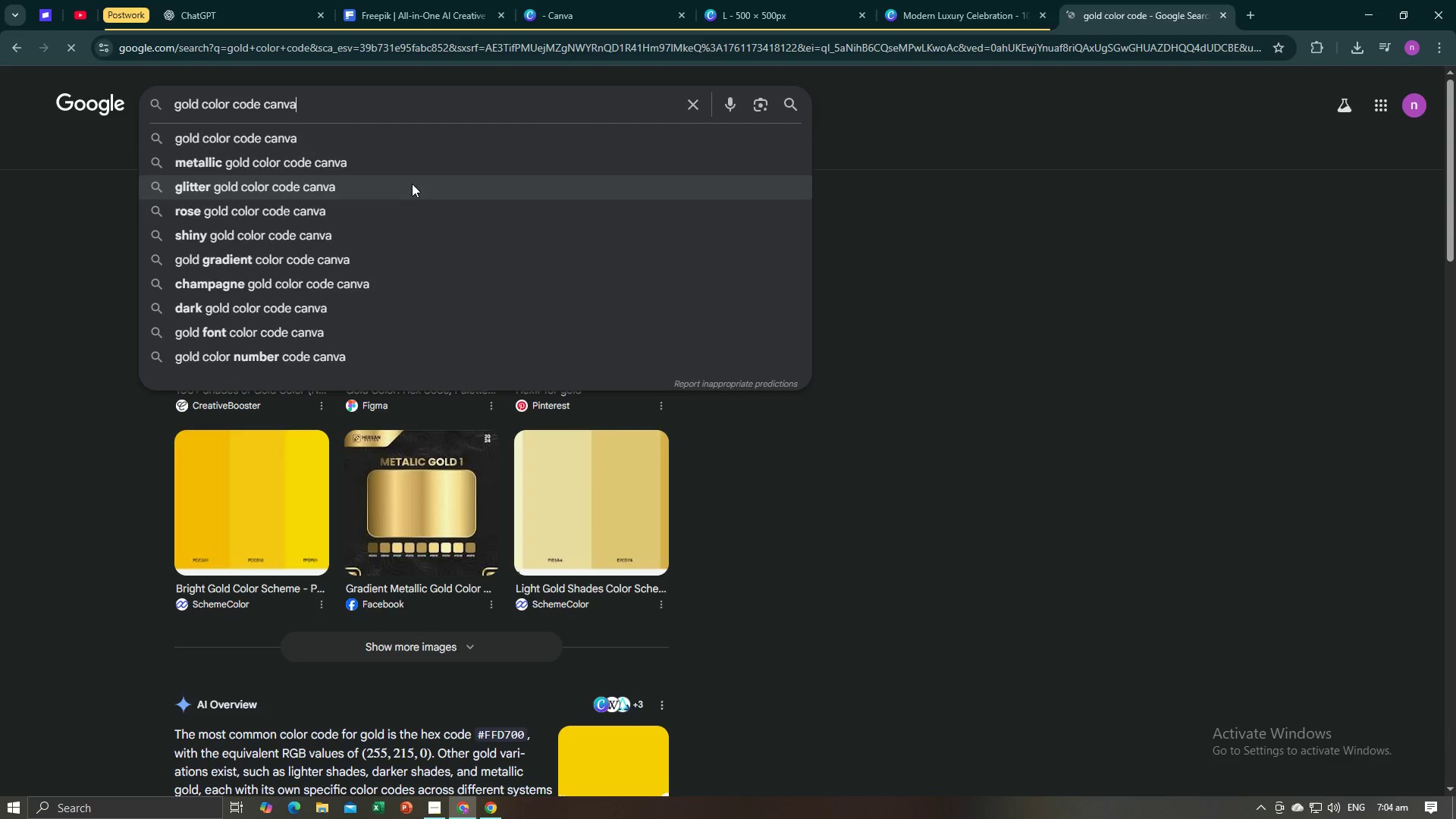 
mouse_move([396, 121])
 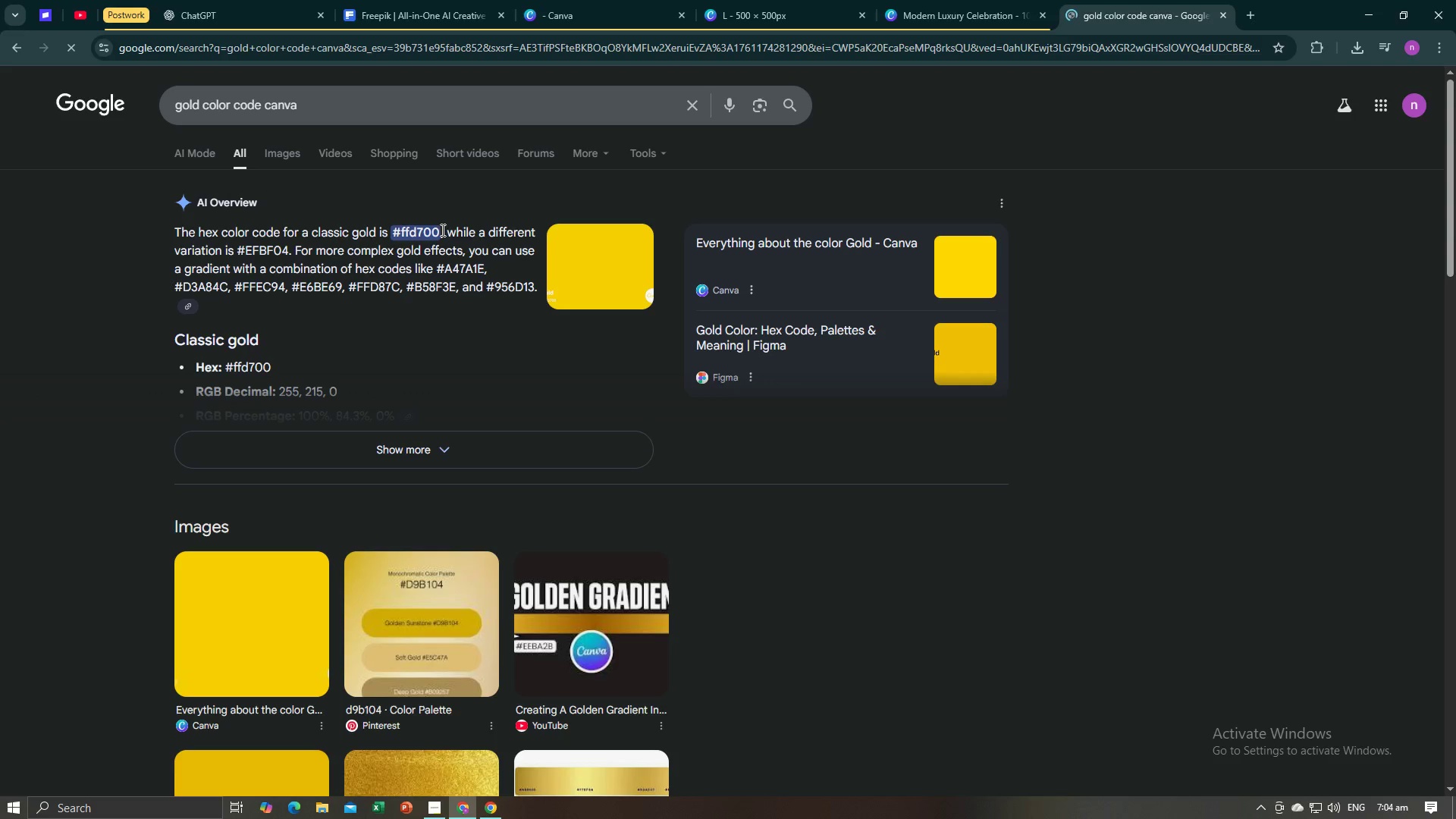 
left_click_drag(start_coordinate=[438, 231], to_coordinate=[395, 230])
 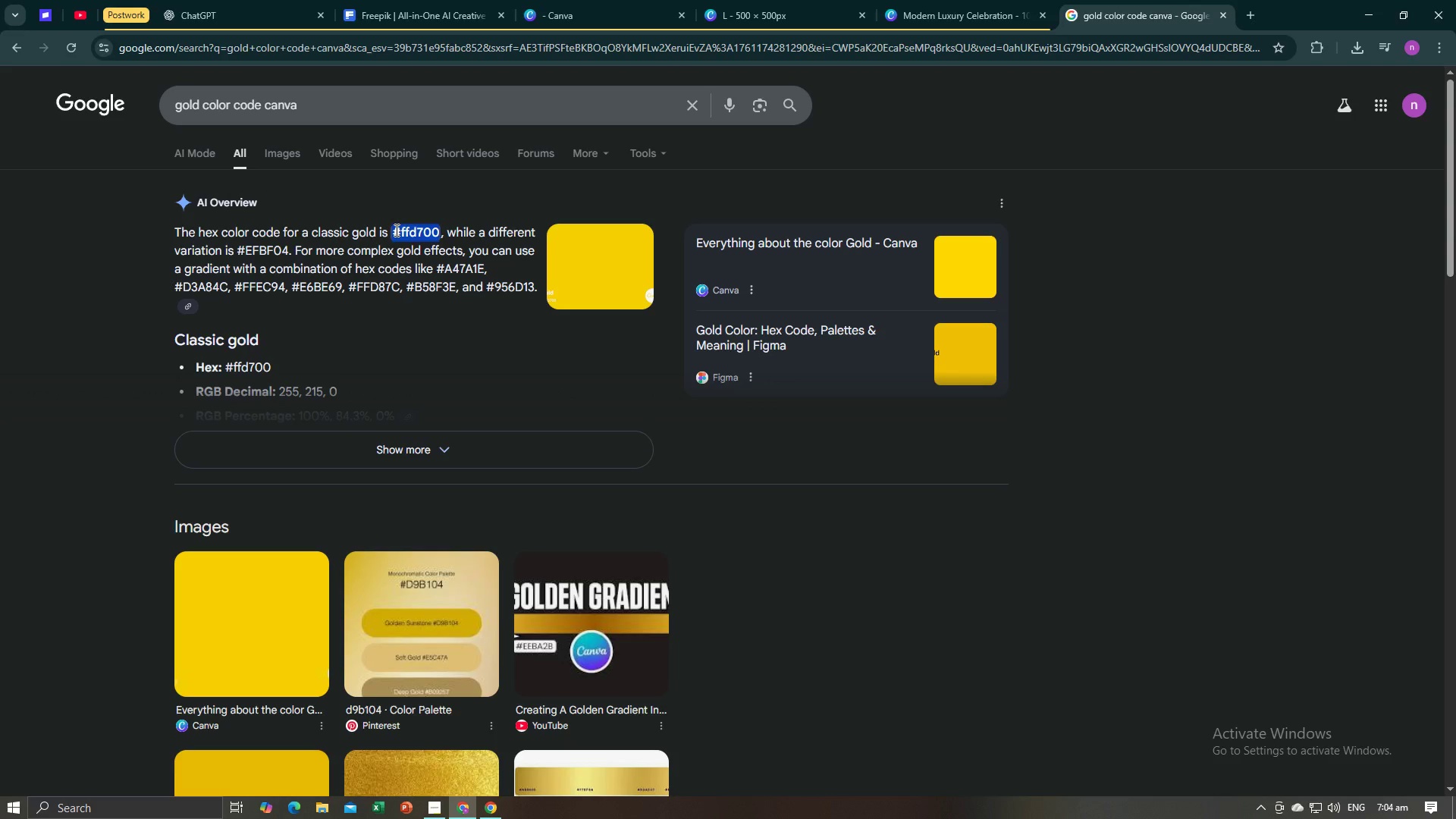 
key(Control+C)
 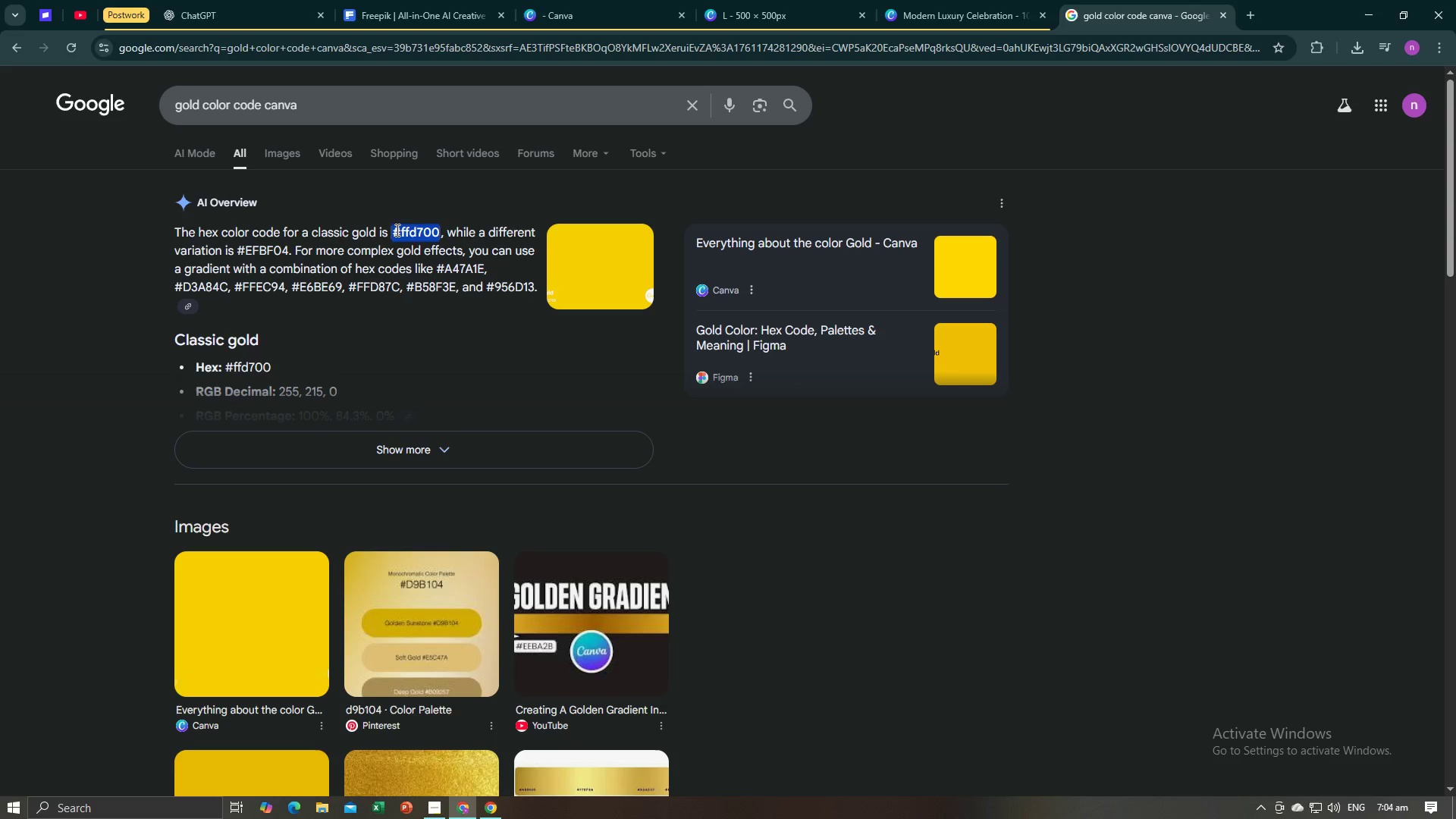 
key(Control+C)
 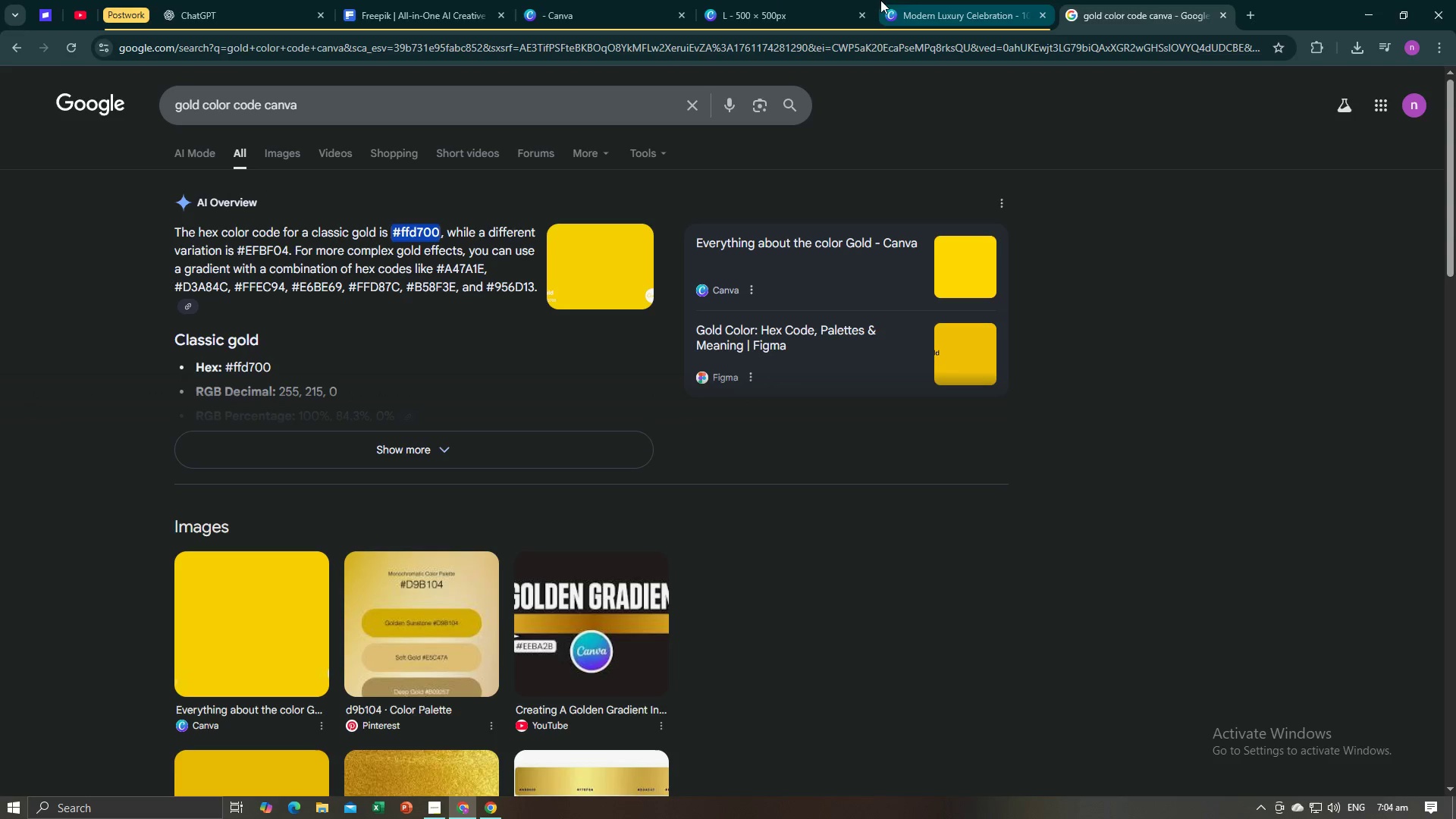 
left_click([930, 0])
 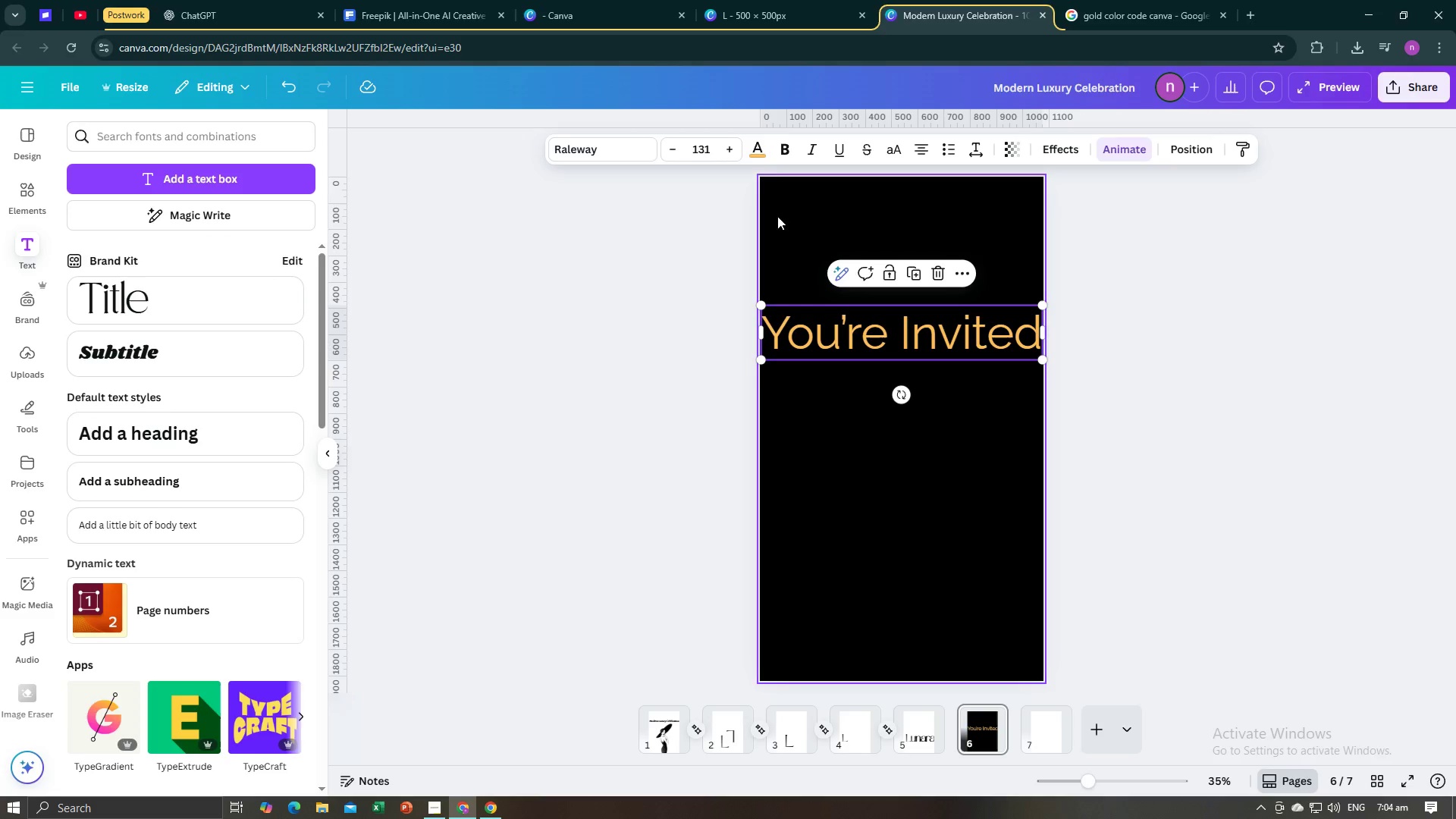 
left_click([766, 146])
 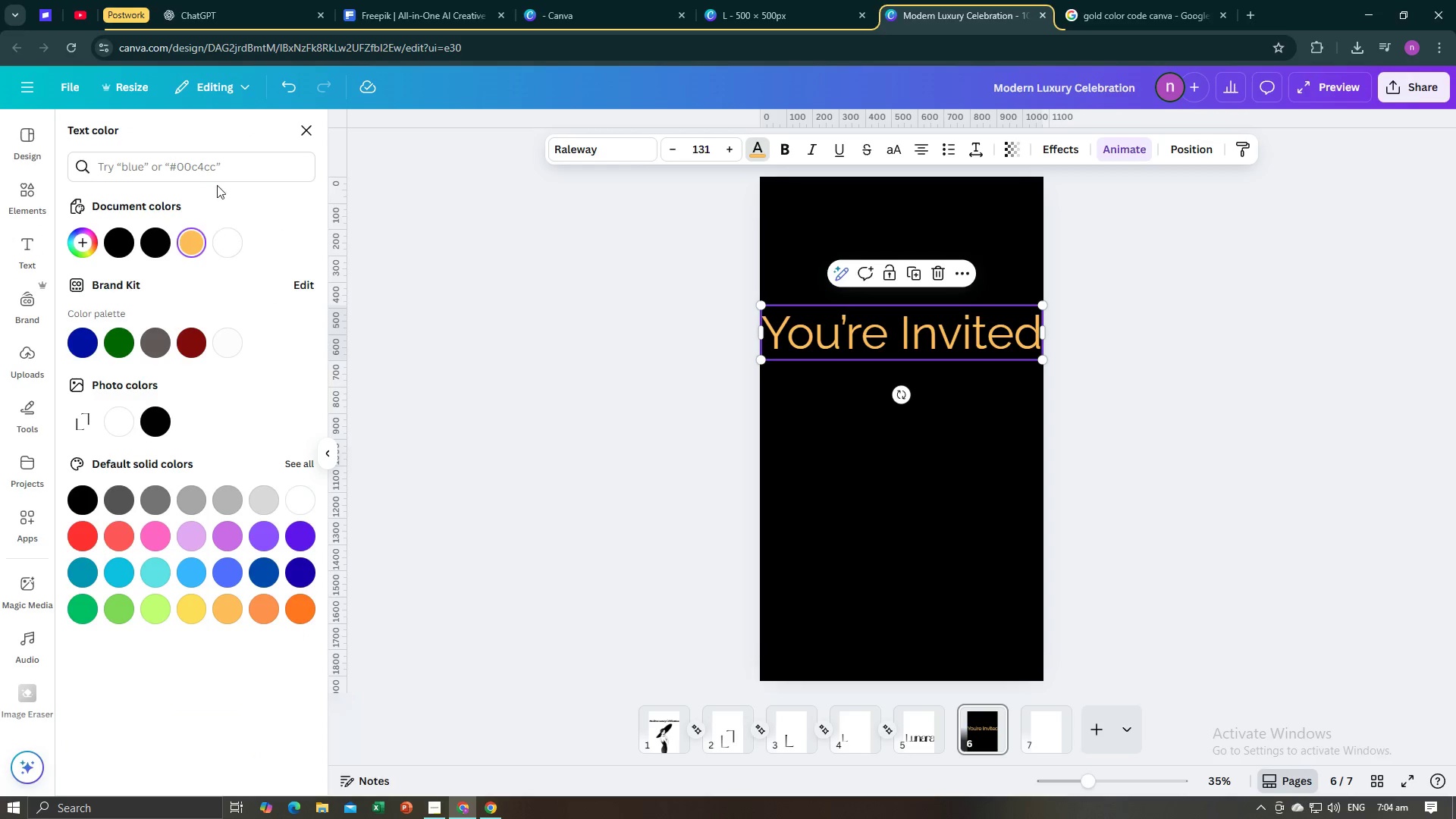 
left_click([227, 174])
 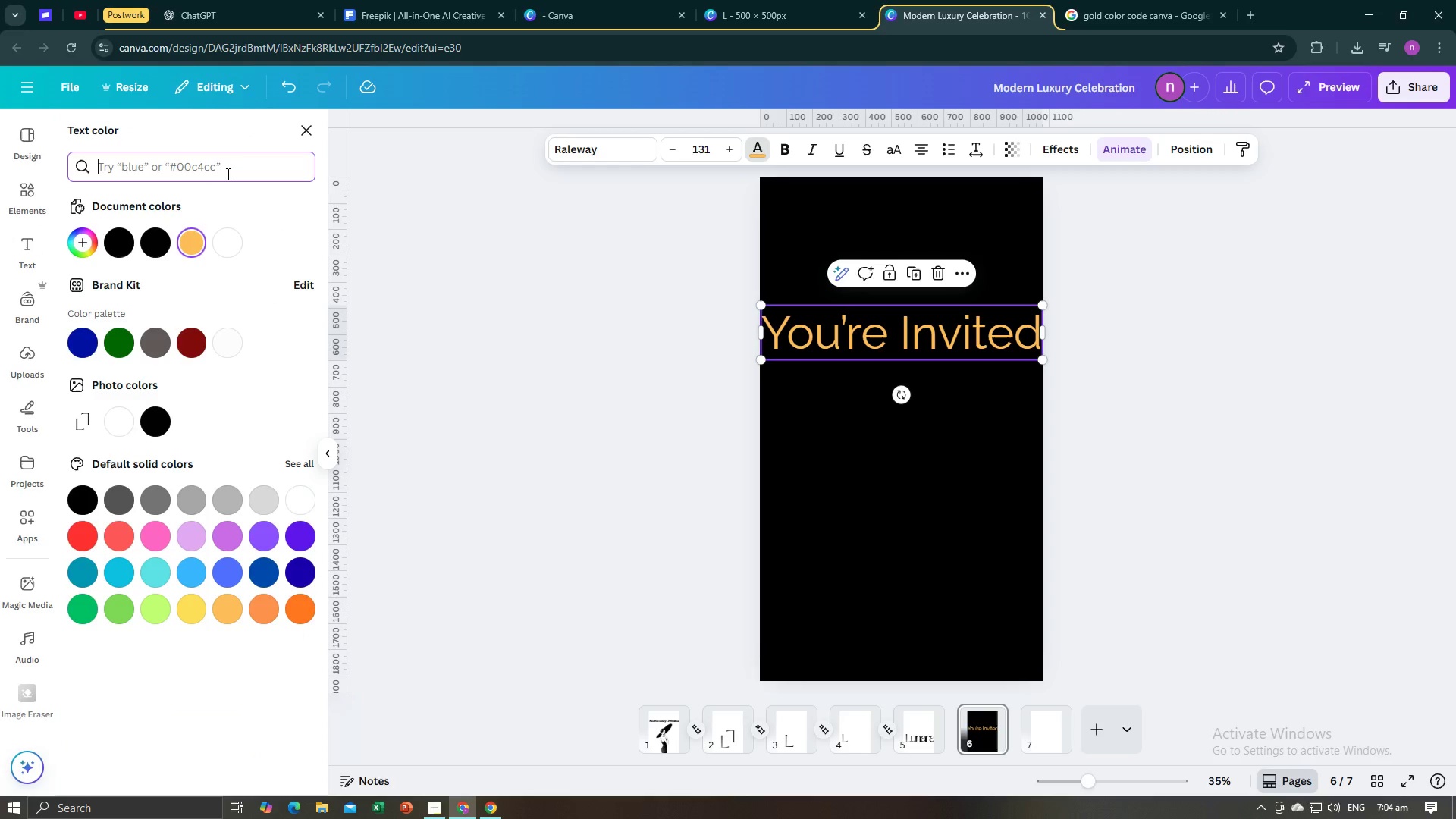 
key(Control+V)
 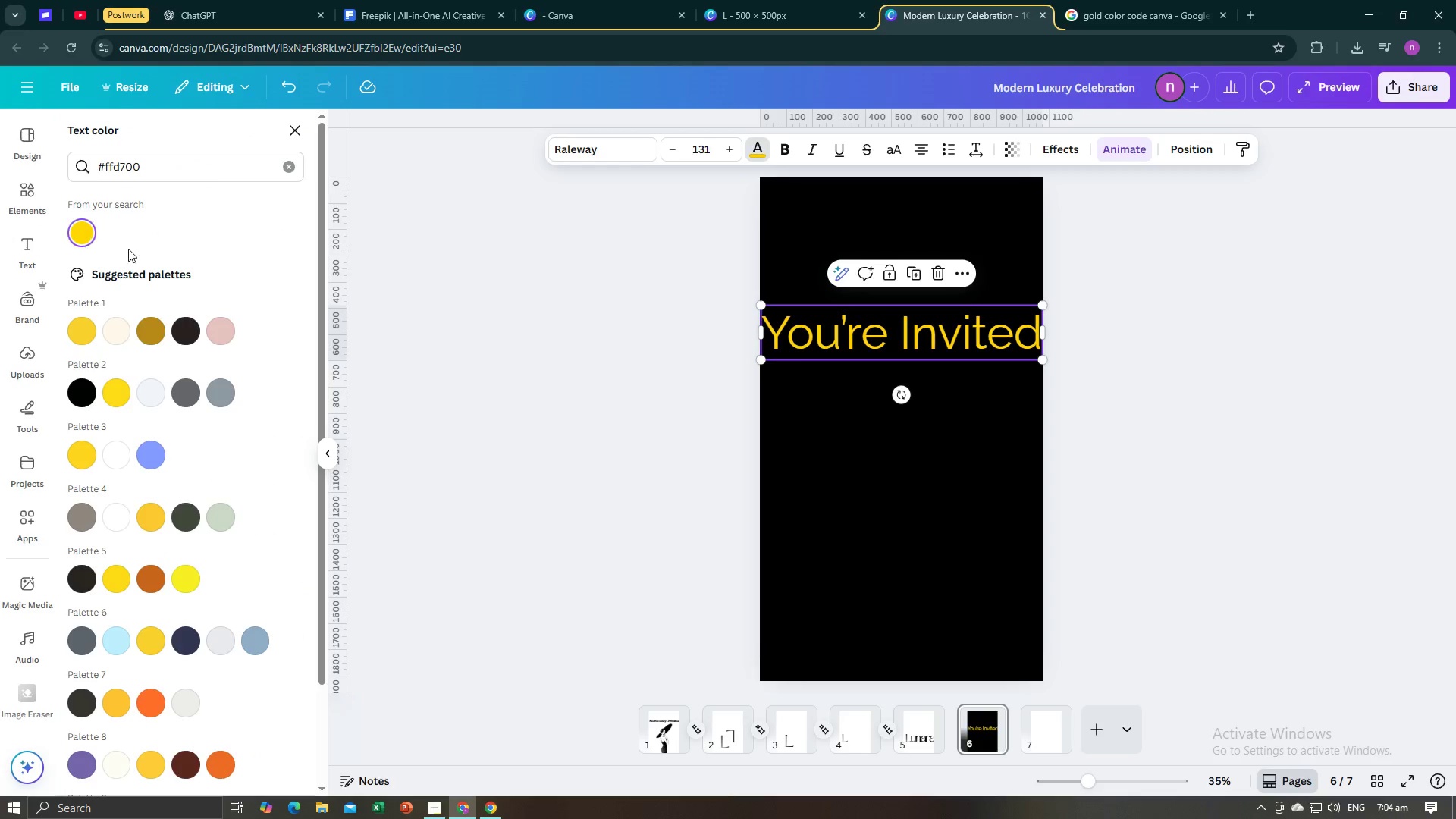 
left_click([515, 356])
 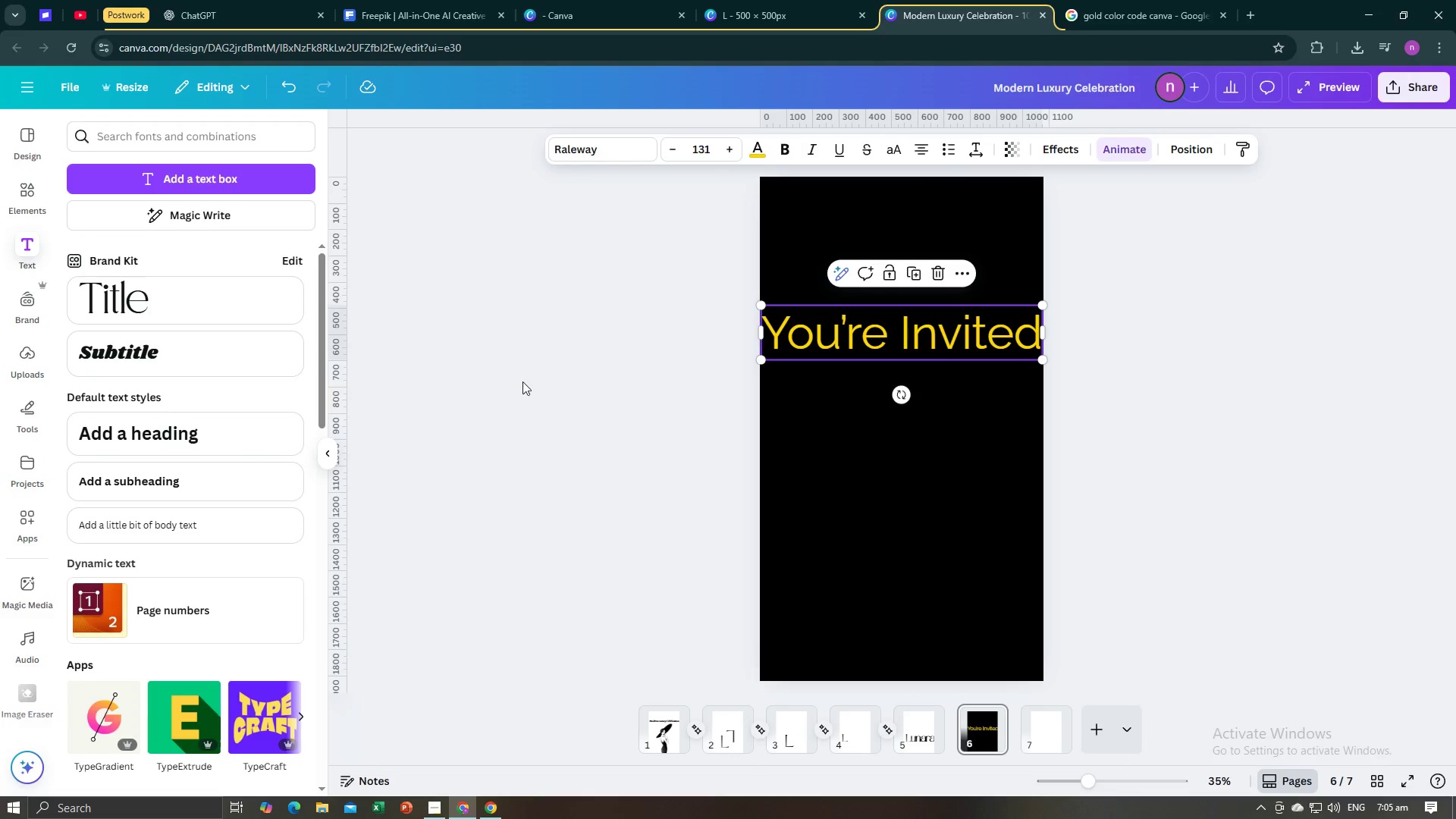 
left_click([523, 381])
 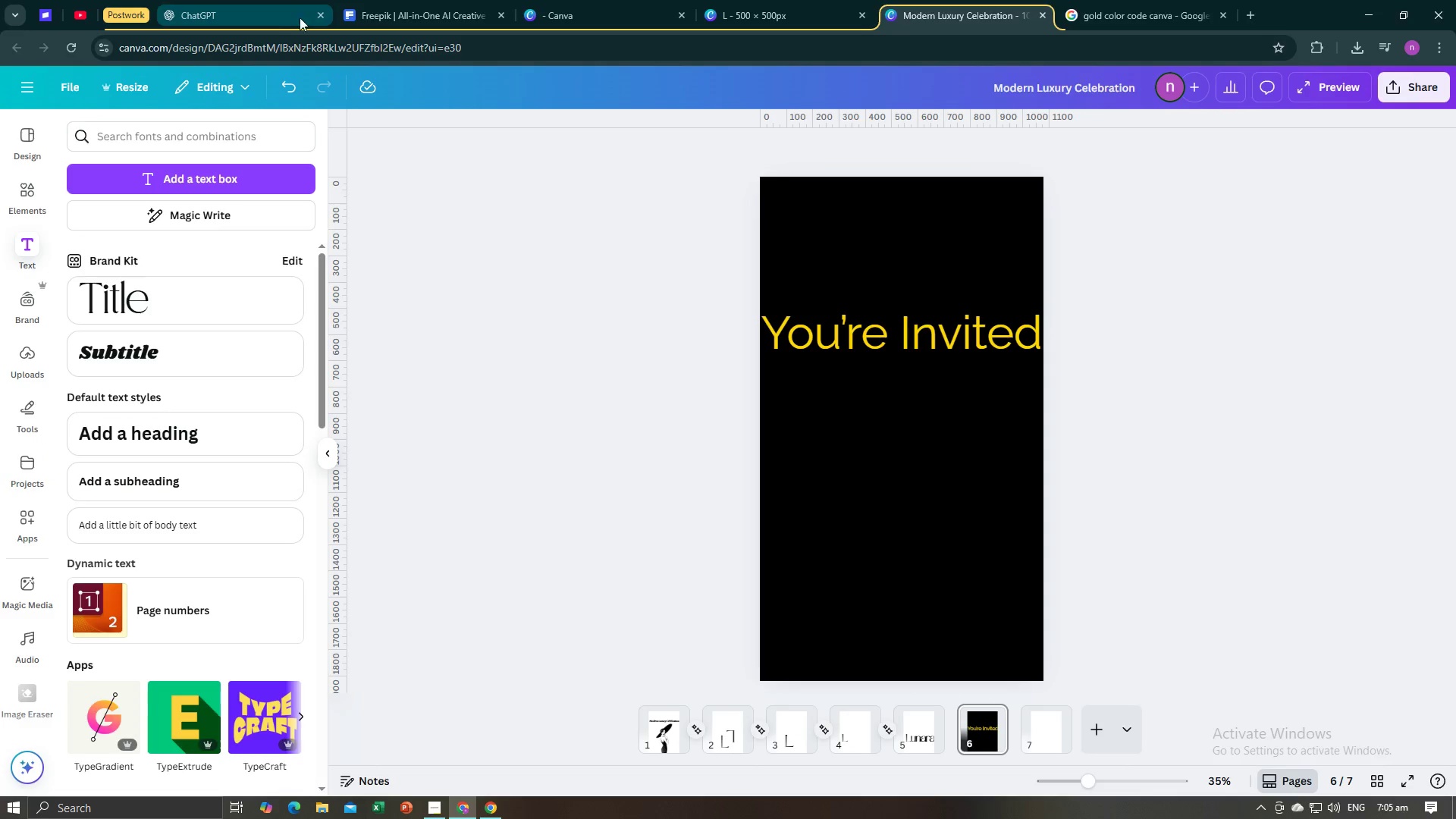 
key(Alt+AltLeft)
 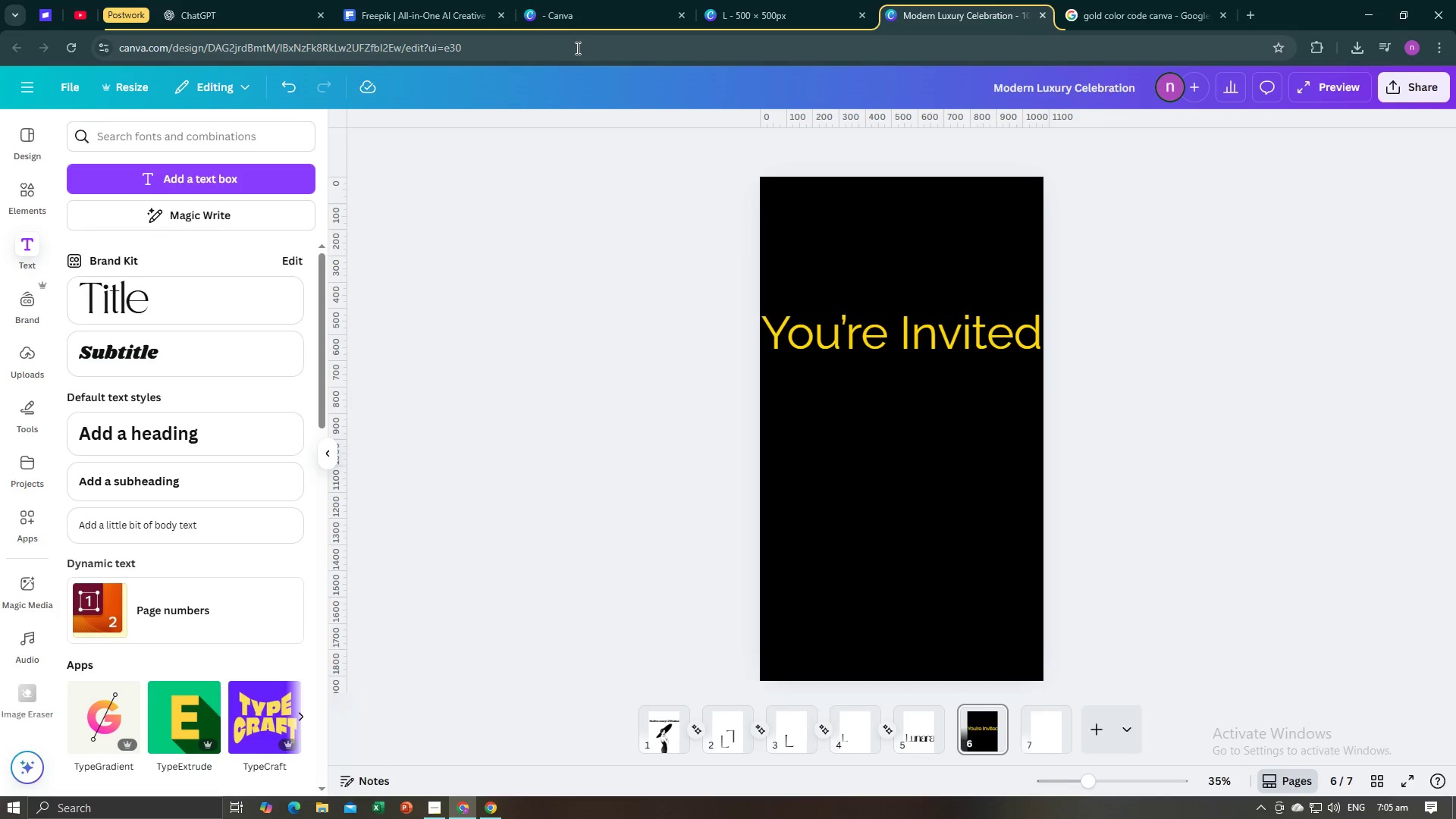 
key(Alt+Tab)
 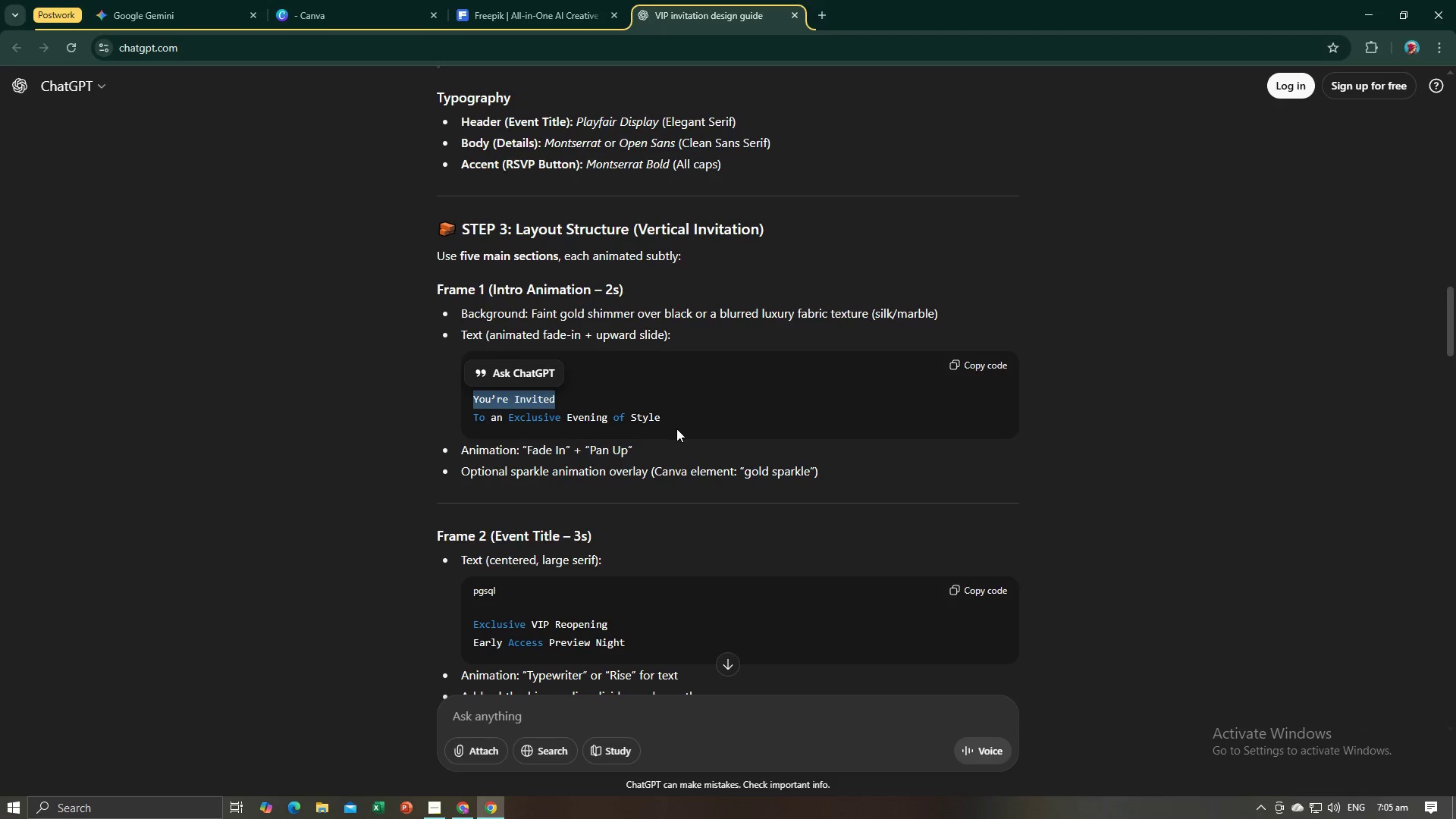 
left_click_drag(start_coordinate=[673, 413], to_coordinate=[475, 423])
 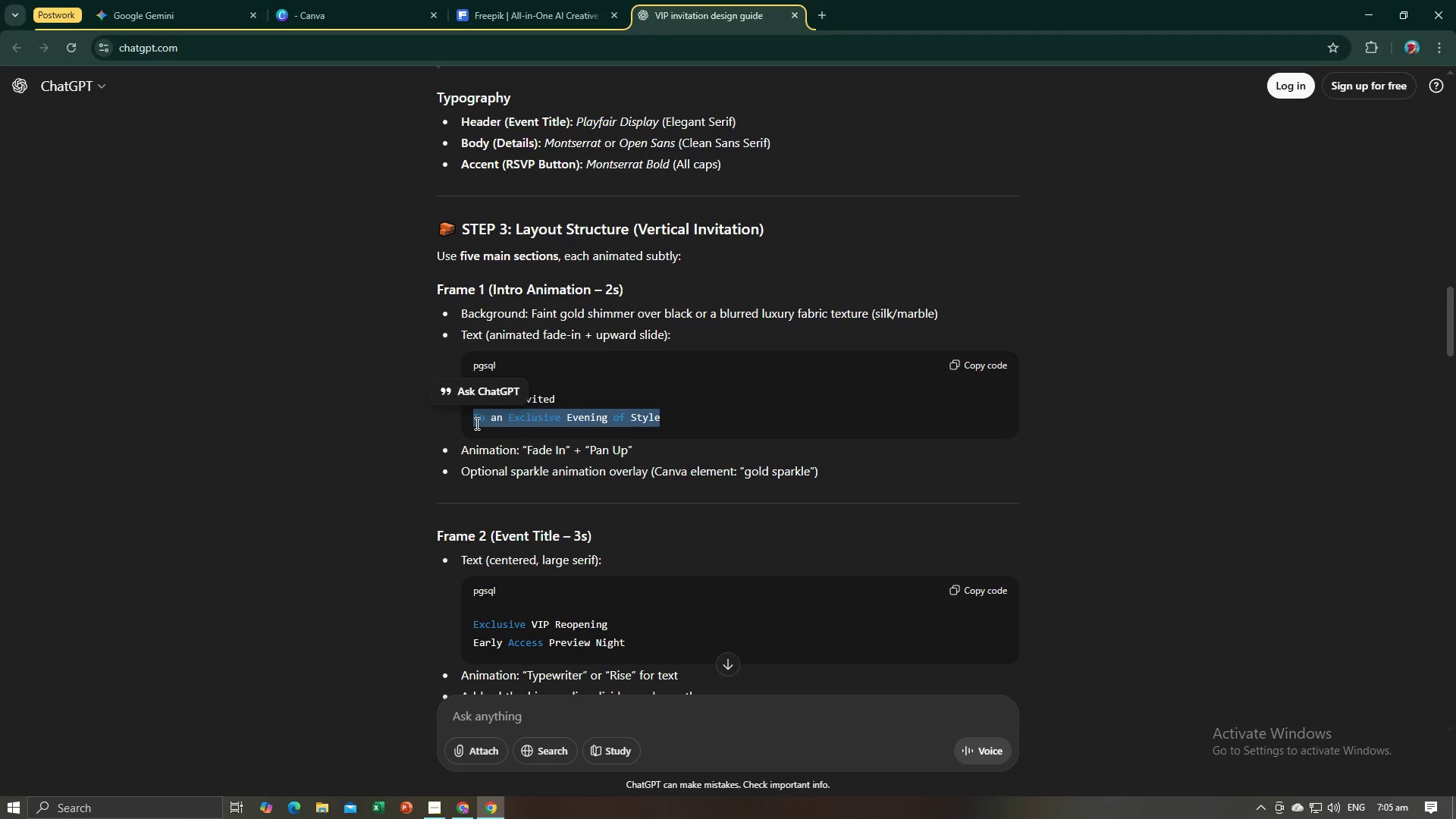 
key(Control+C)
 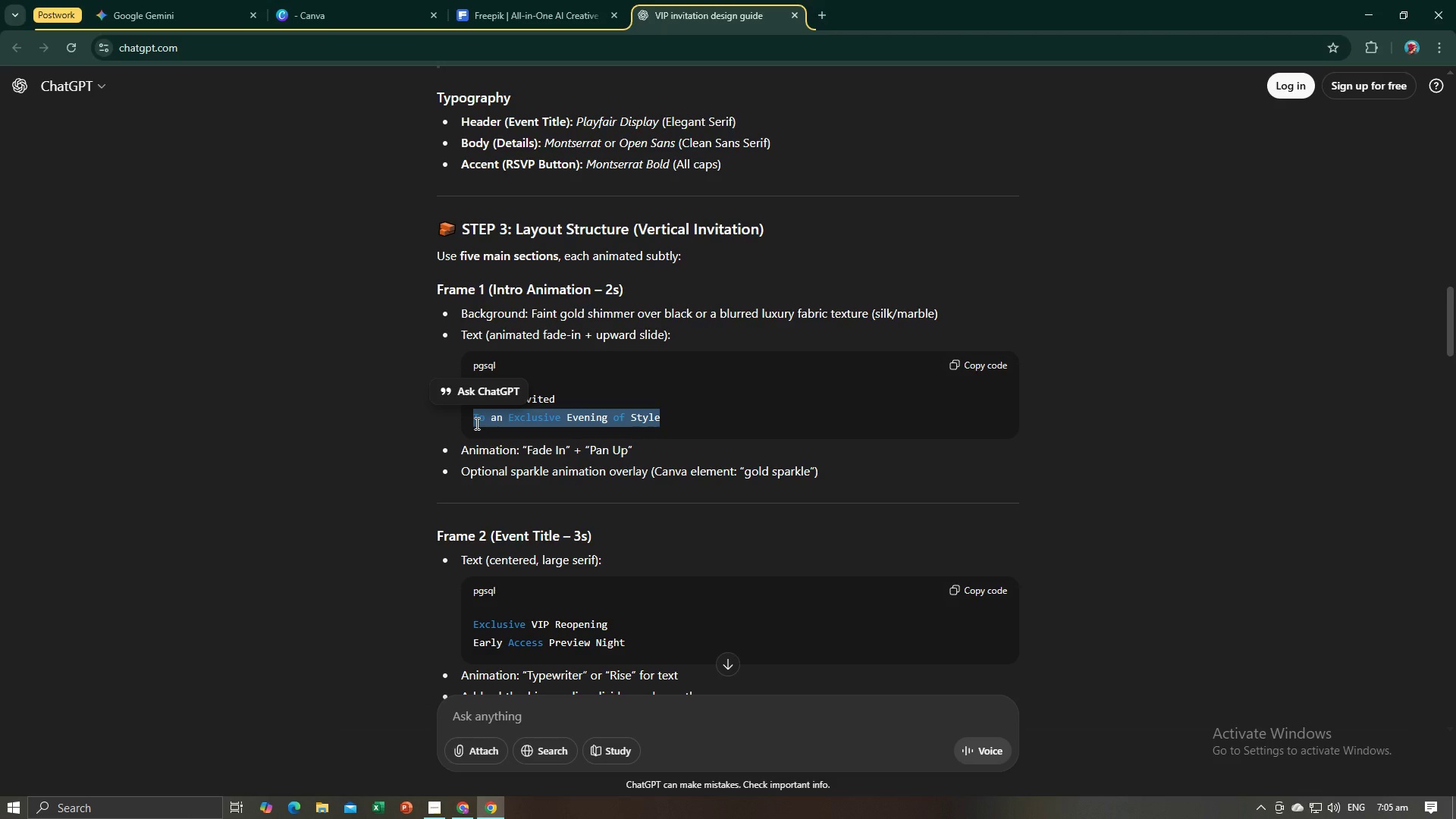 
key(Control+C)
 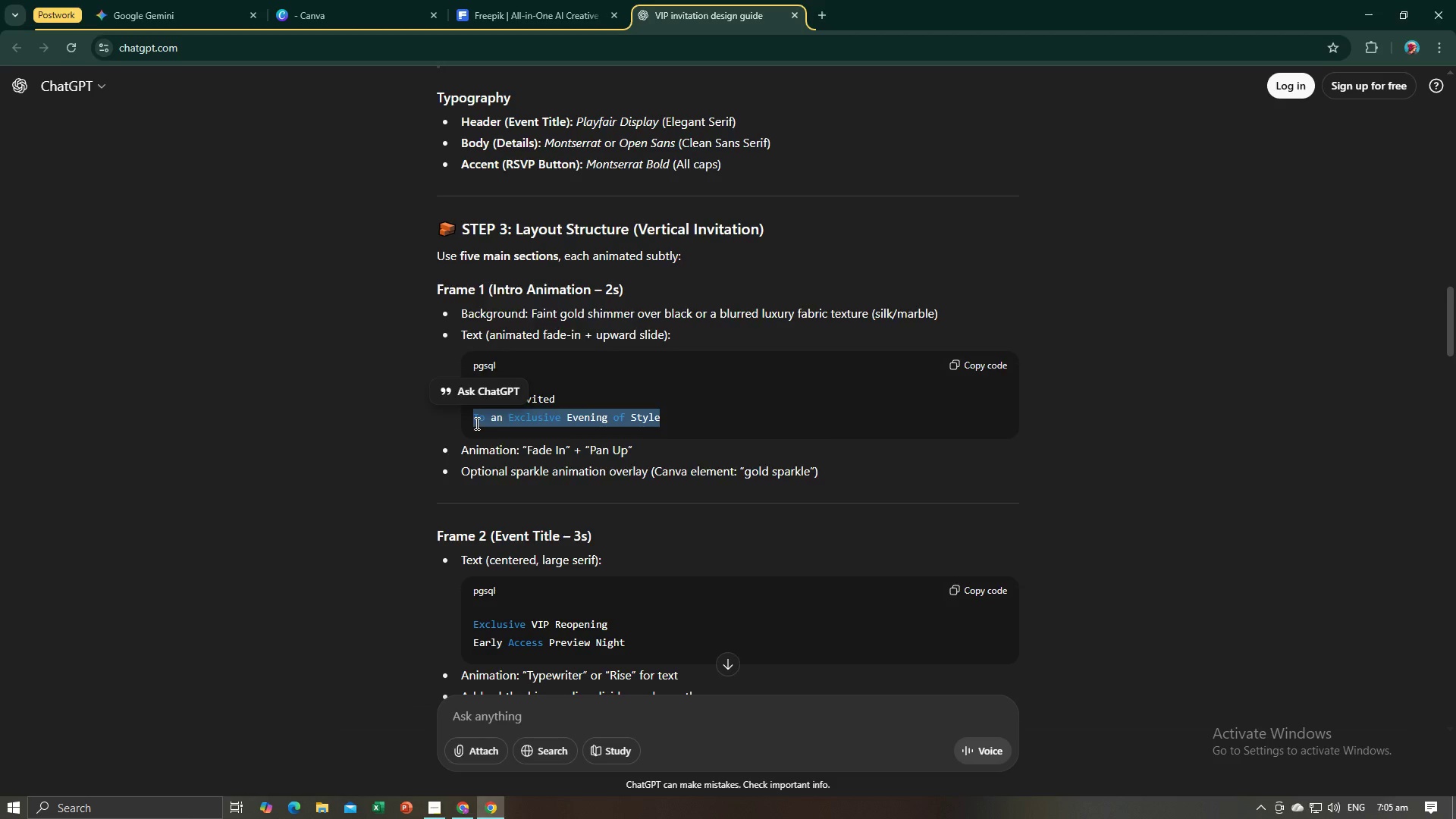 
key(Alt+AltLeft)
 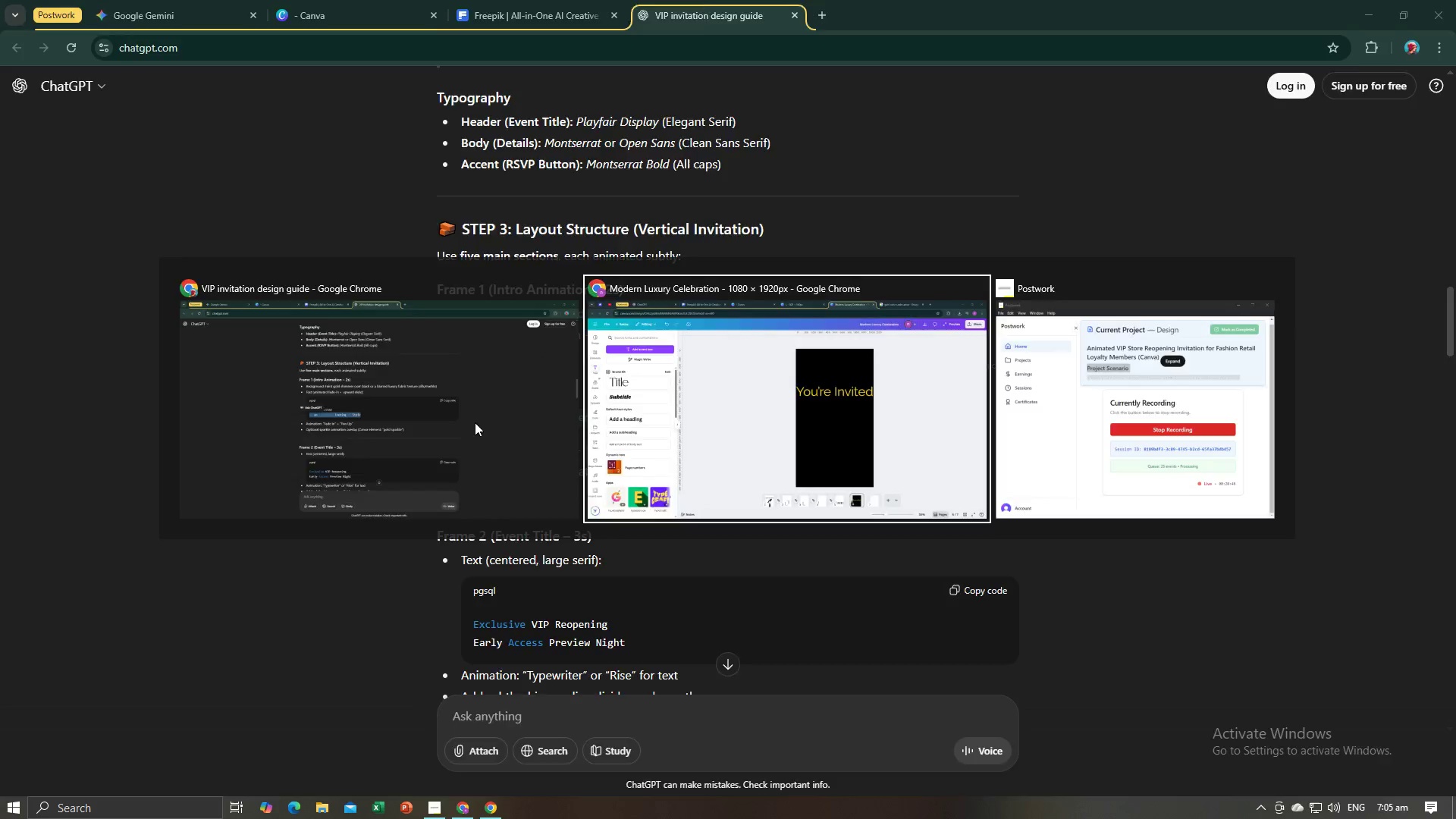 
key(Alt+Tab)
 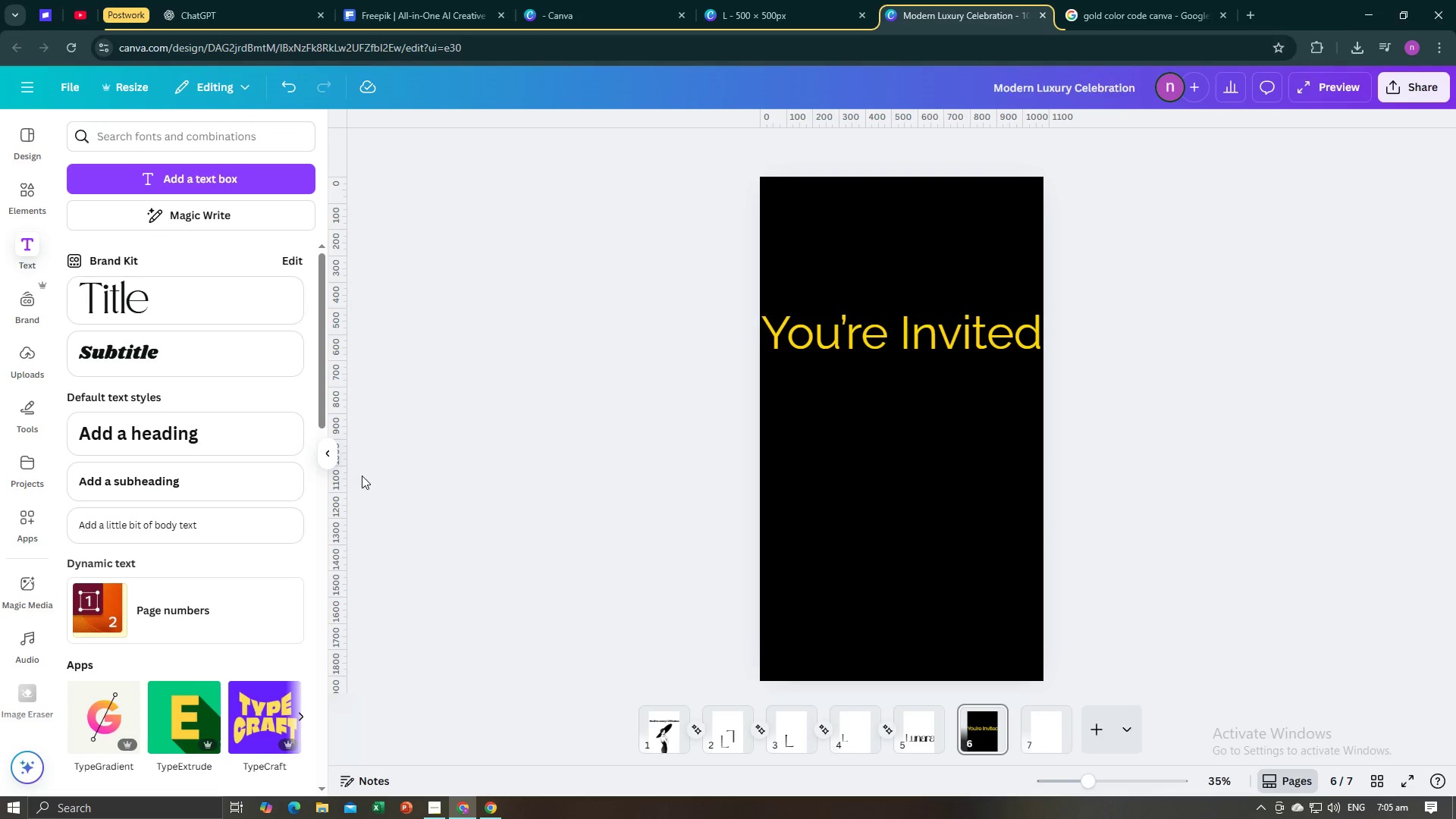 
key(Control+V)
 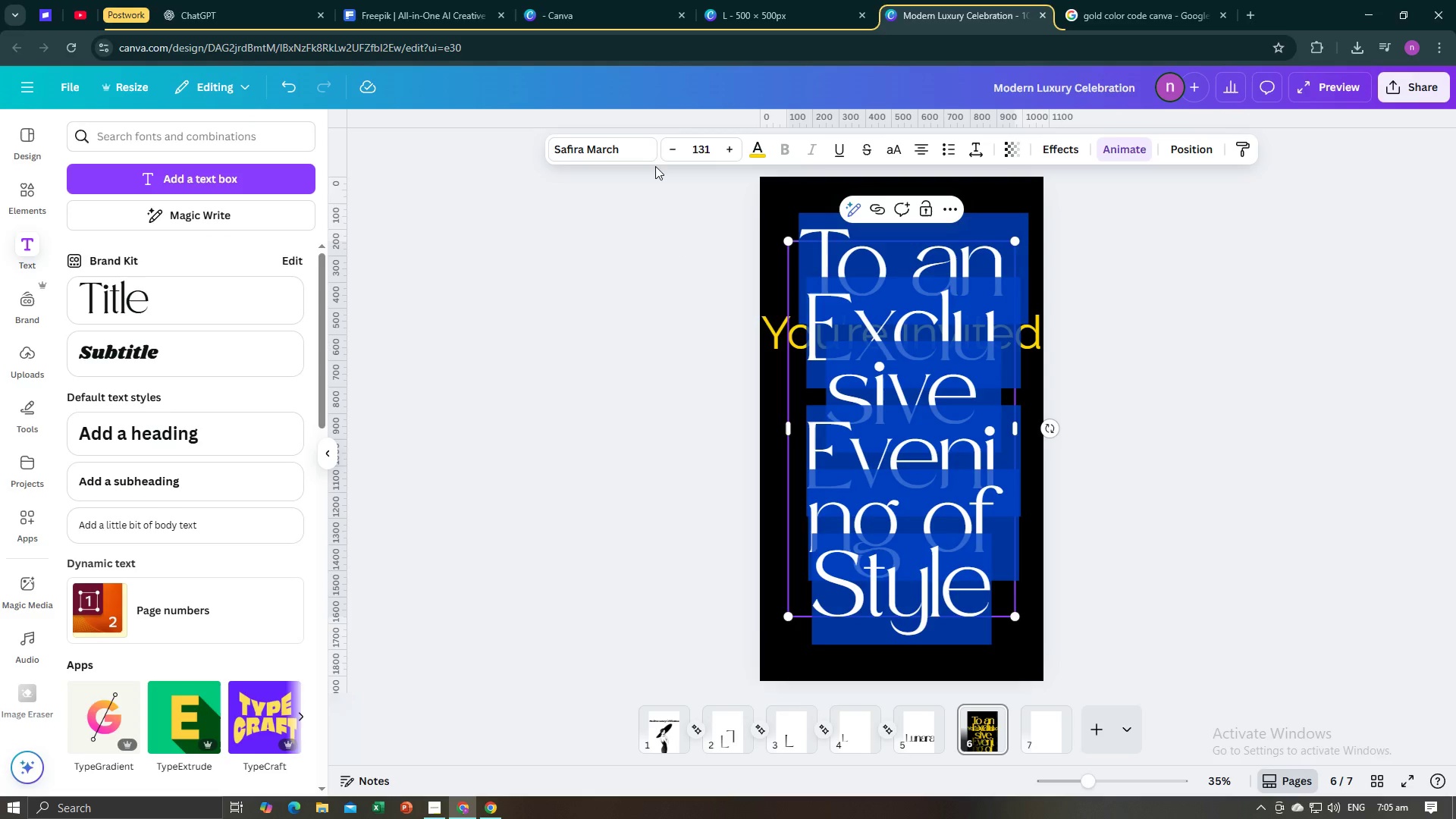 
left_click([629, 140])
 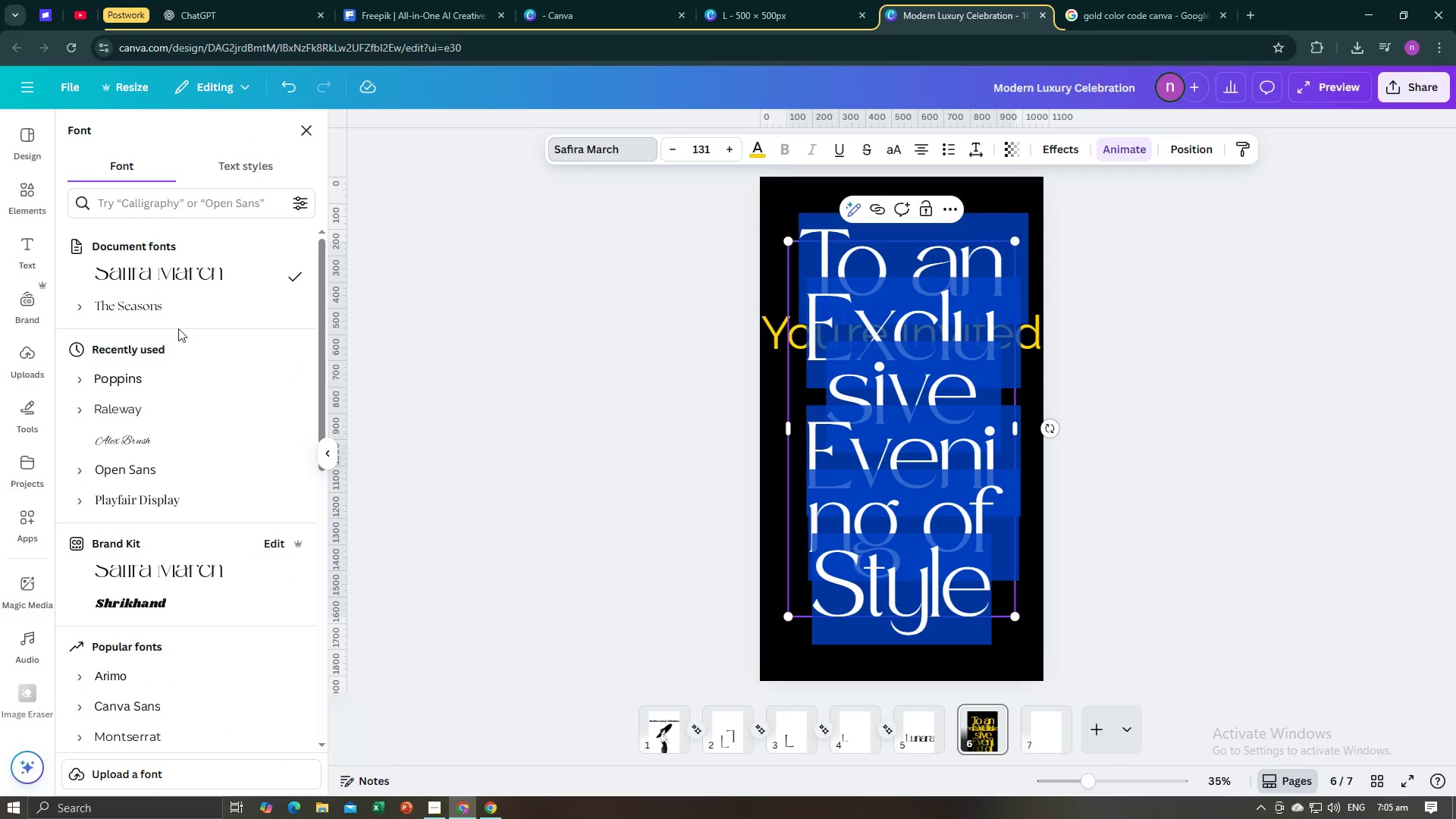 
left_click([175, 303])
 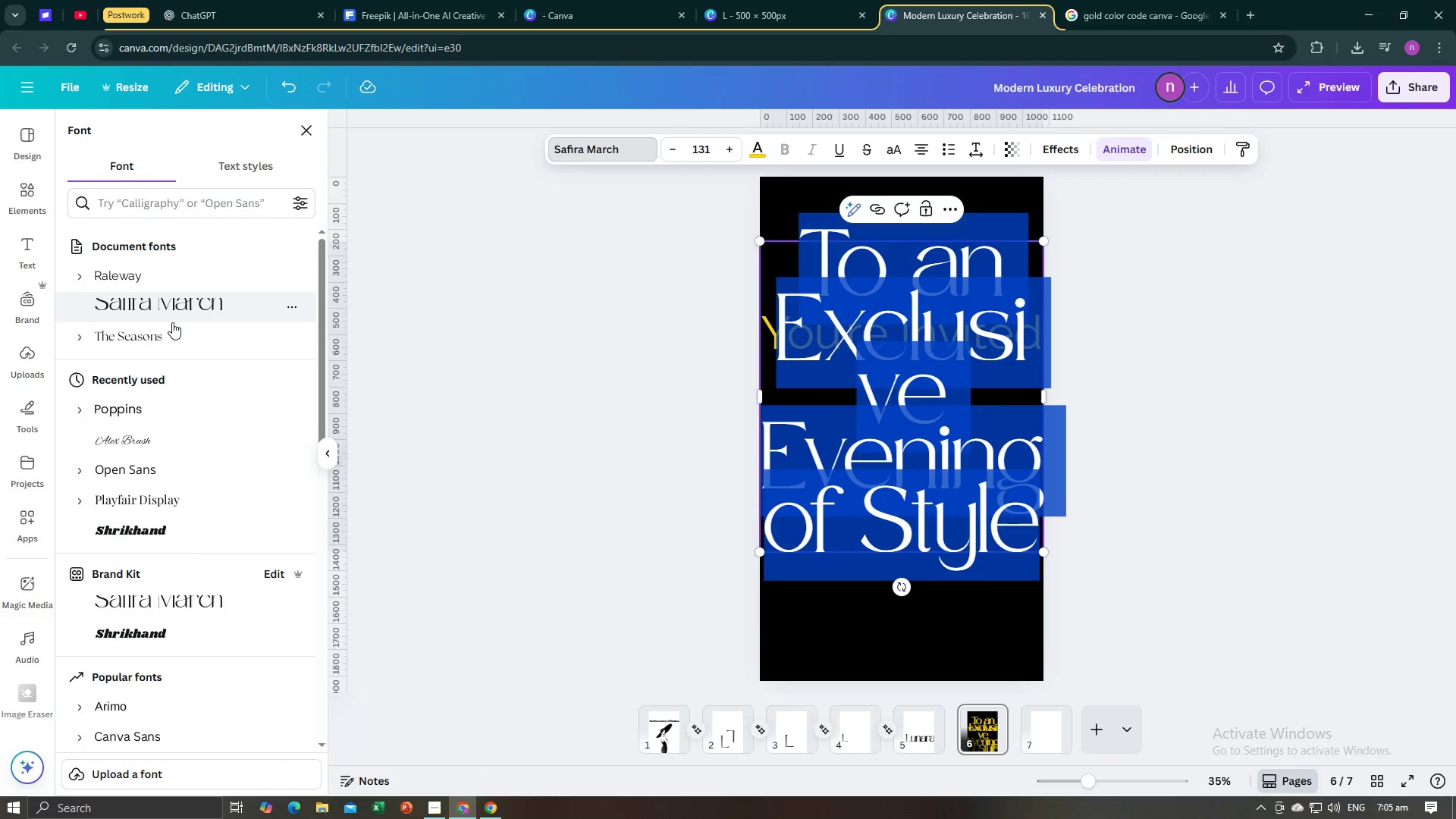 
left_click([171, 325])
 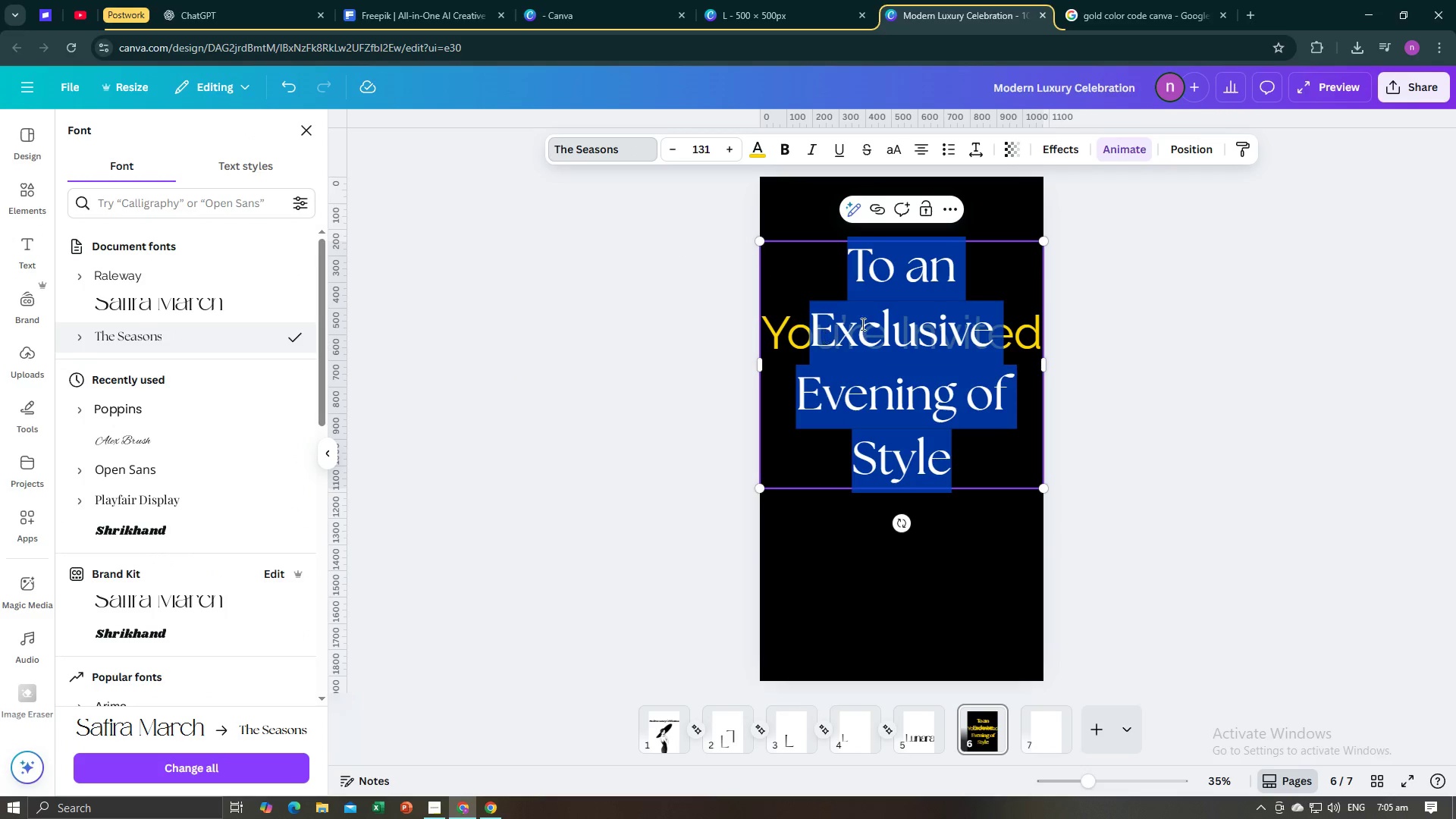 
left_click([491, 416])
 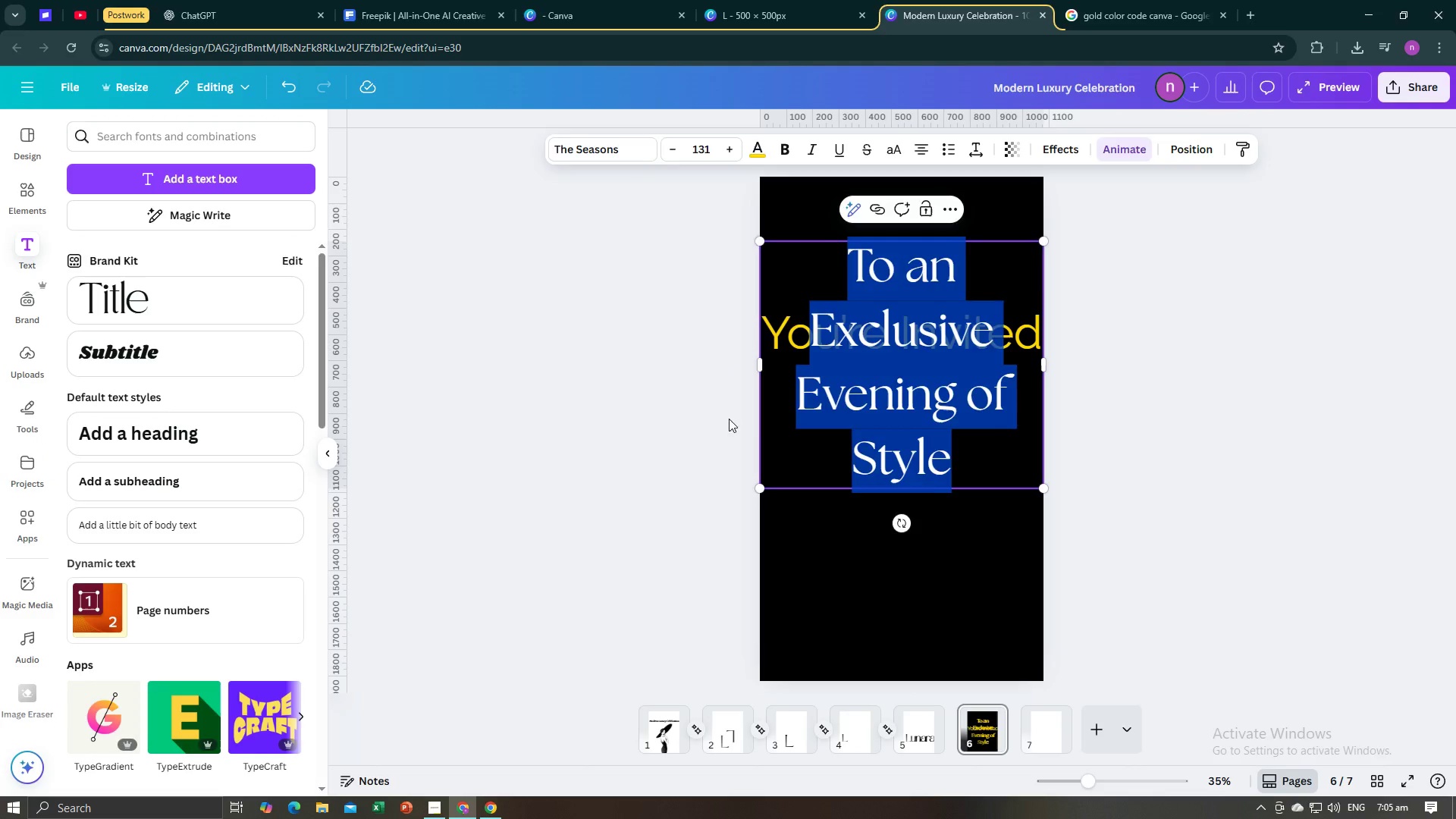 
left_click([655, 431])
 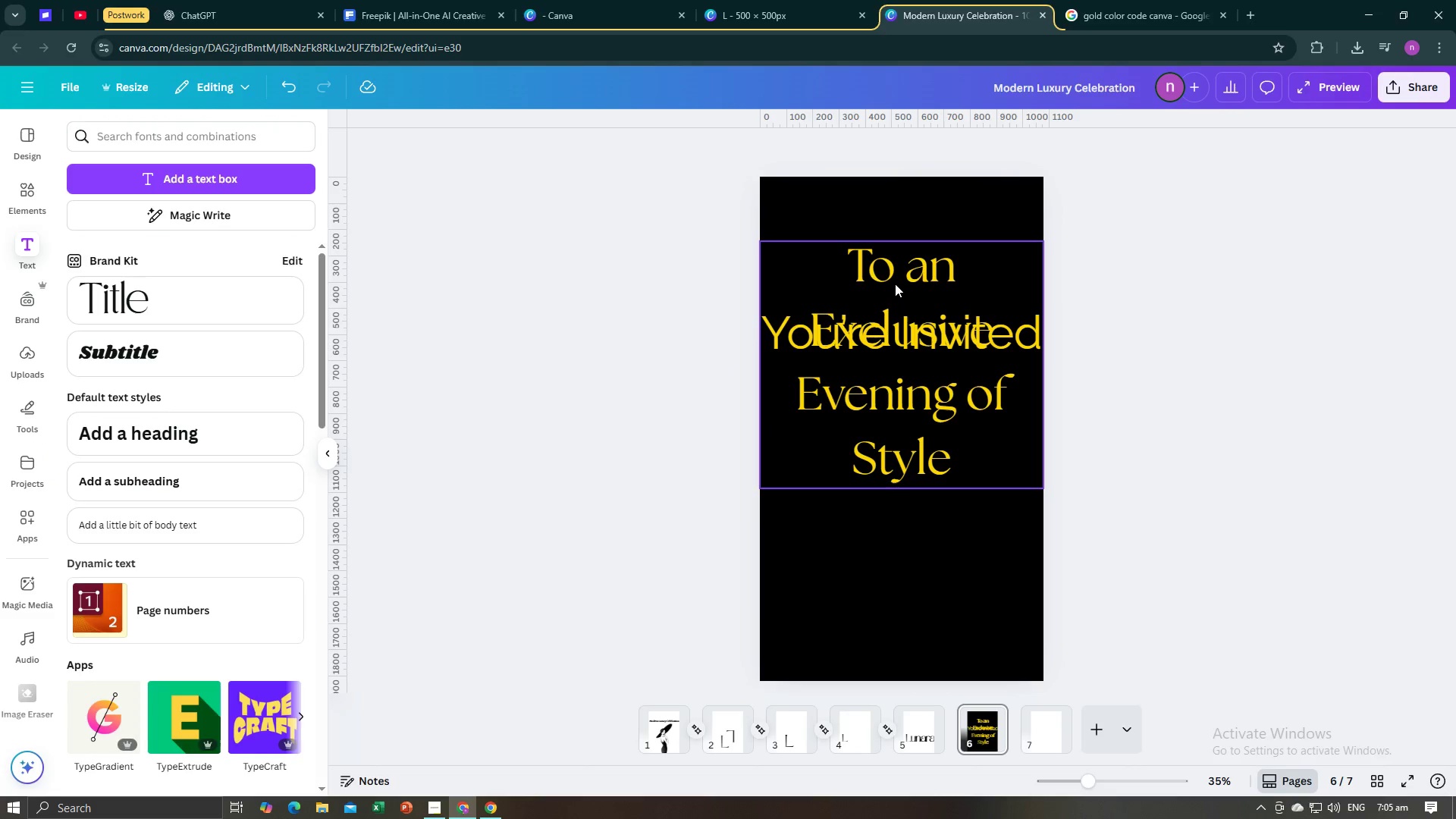 
left_click_drag(start_coordinate=[896, 263], to_coordinate=[898, 388])
 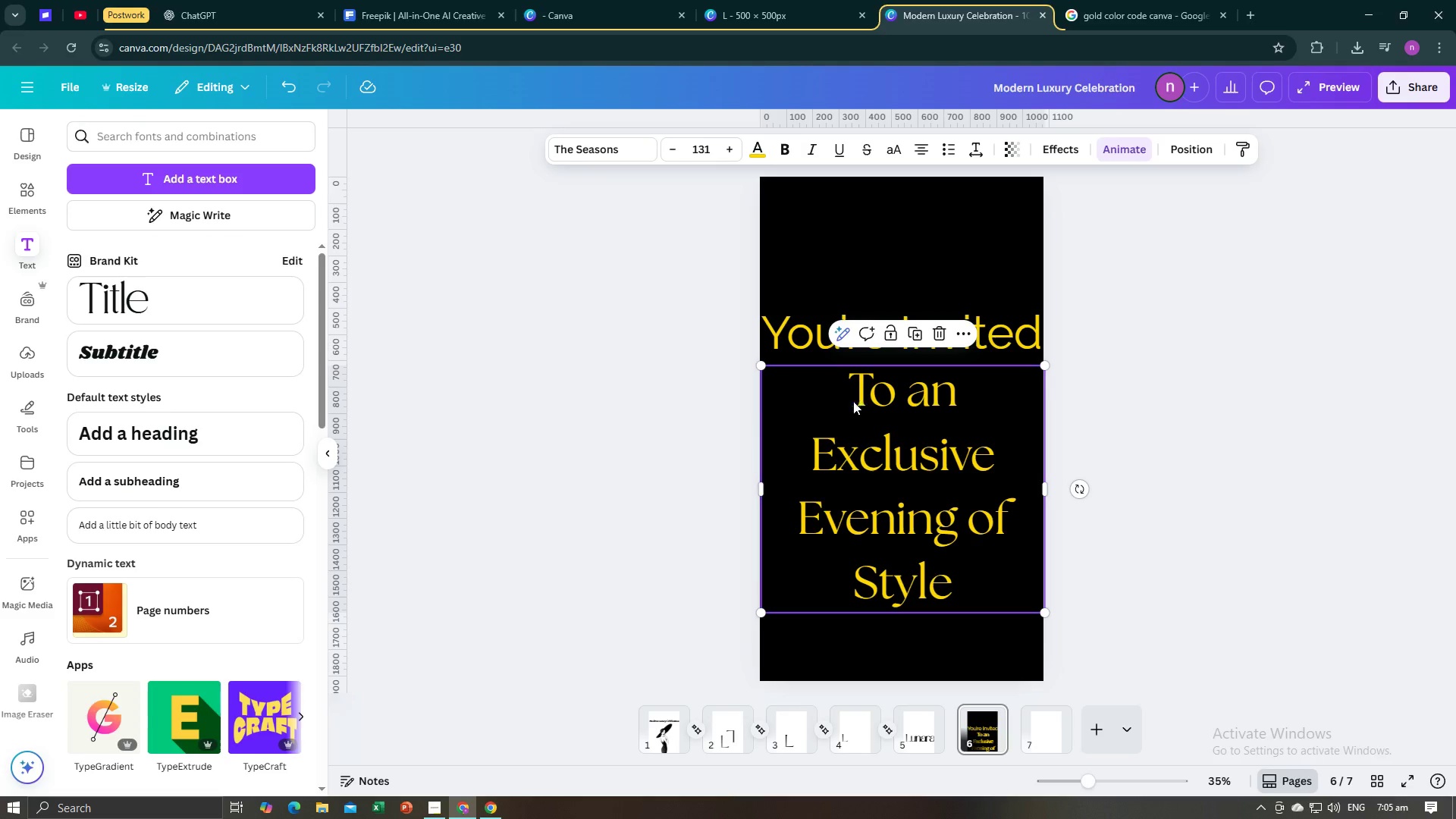 
left_click([719, 432])
 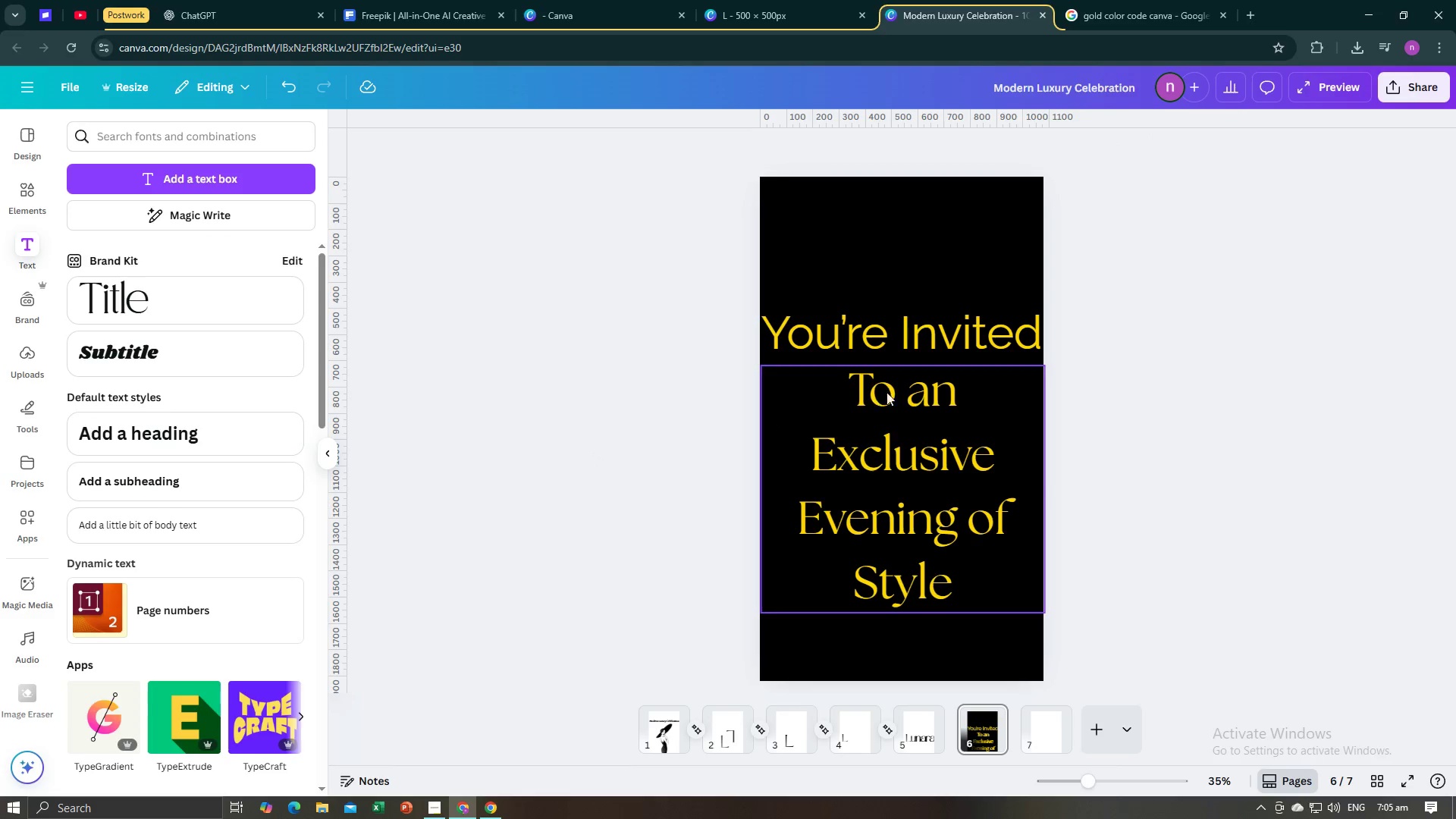 
left_click([902, 401])
 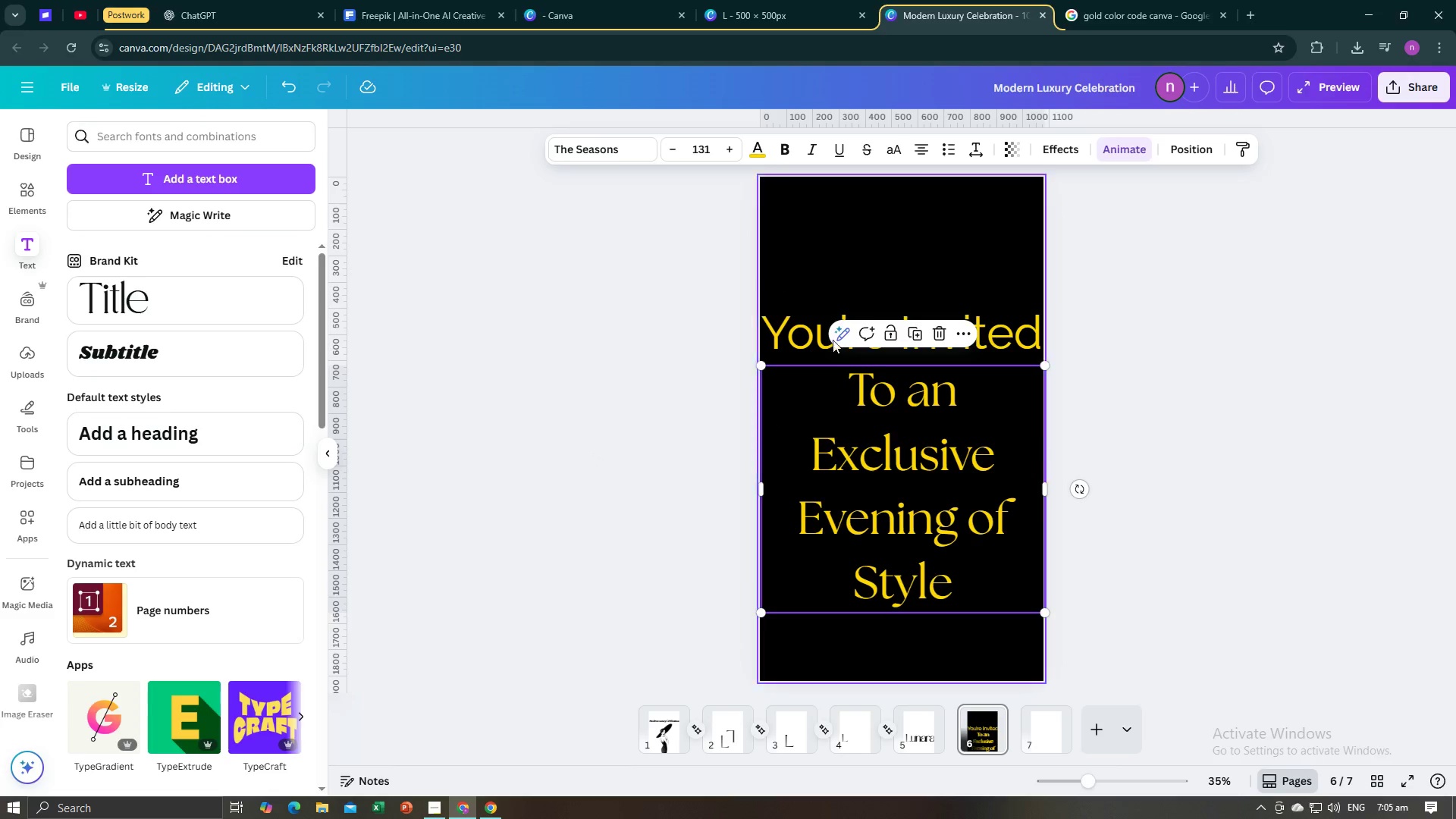 
double_click([911, 383])
 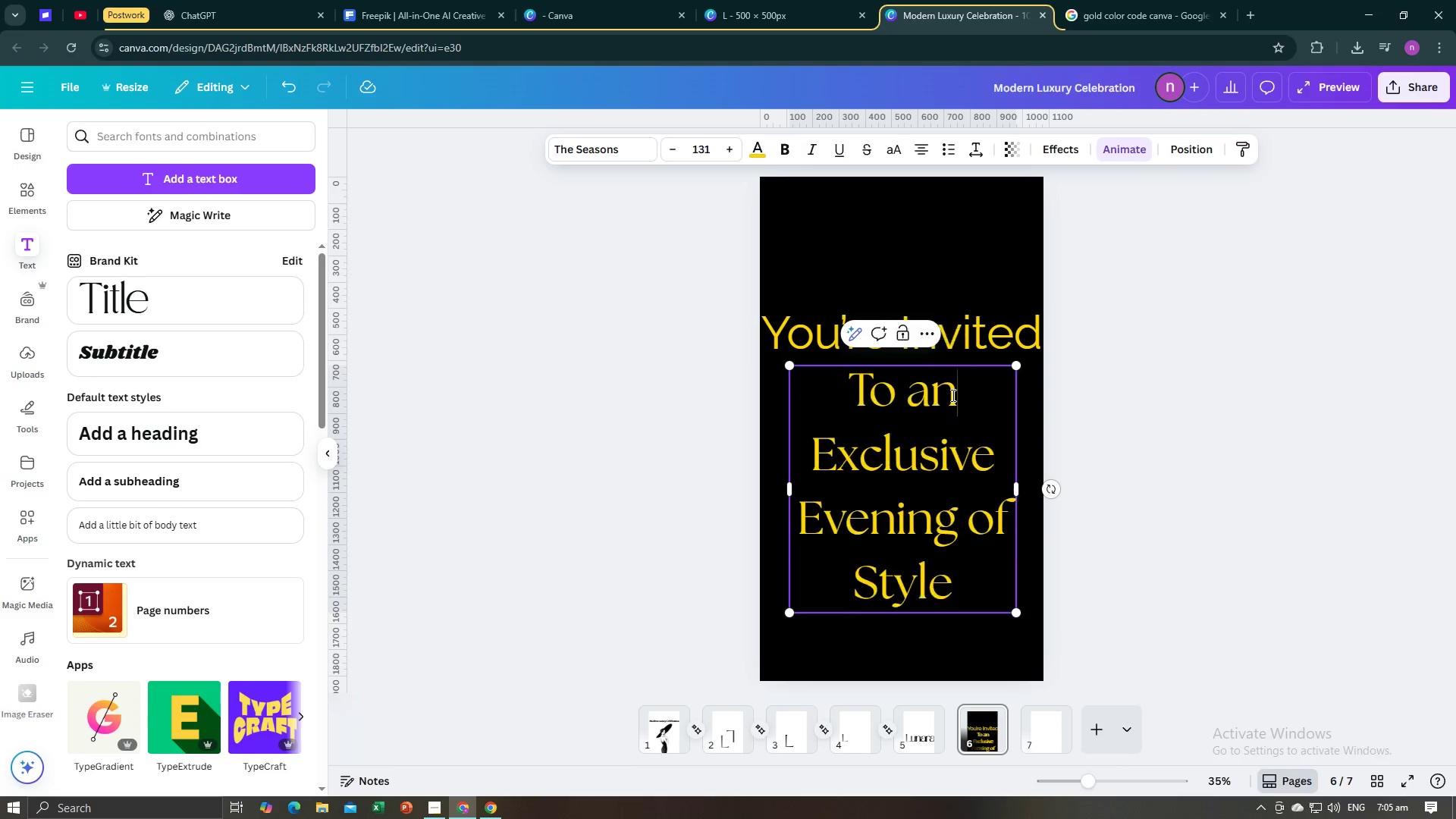 
triple_click([949, 395])
 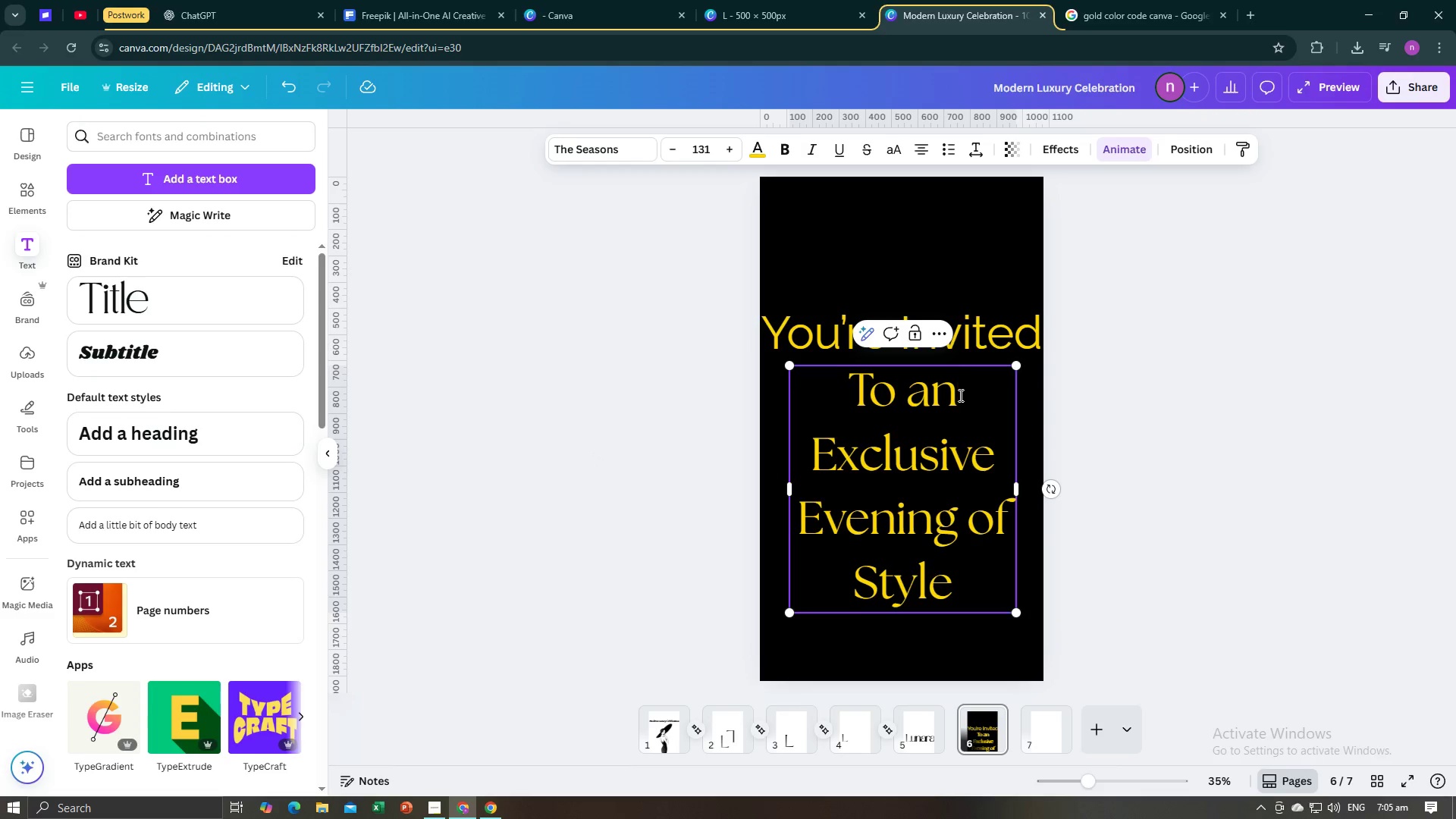 
left_click_drag(start_coordinate=[959, 395], to_coordinate=[855, 406])
 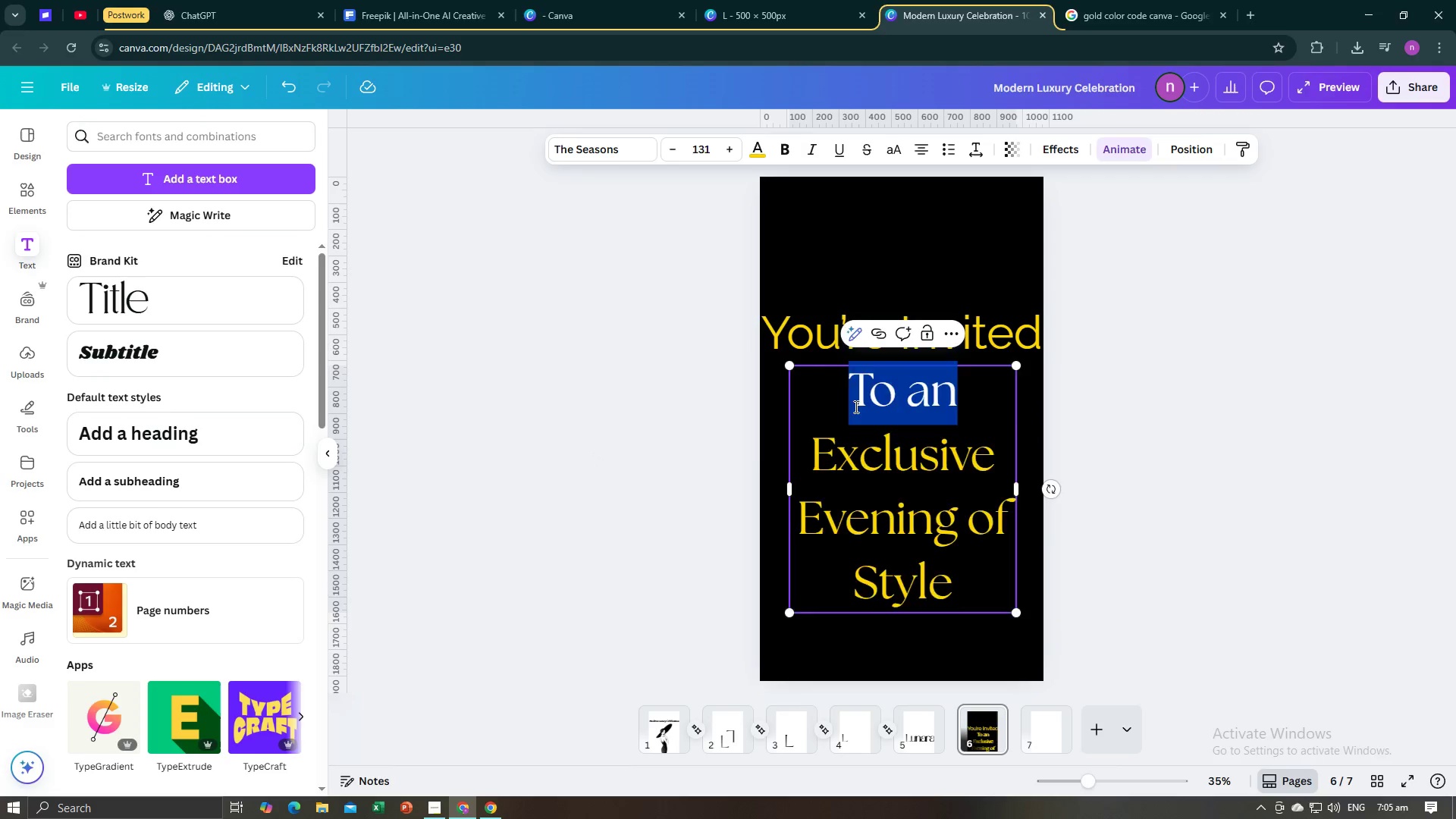 
key(Backspace)
 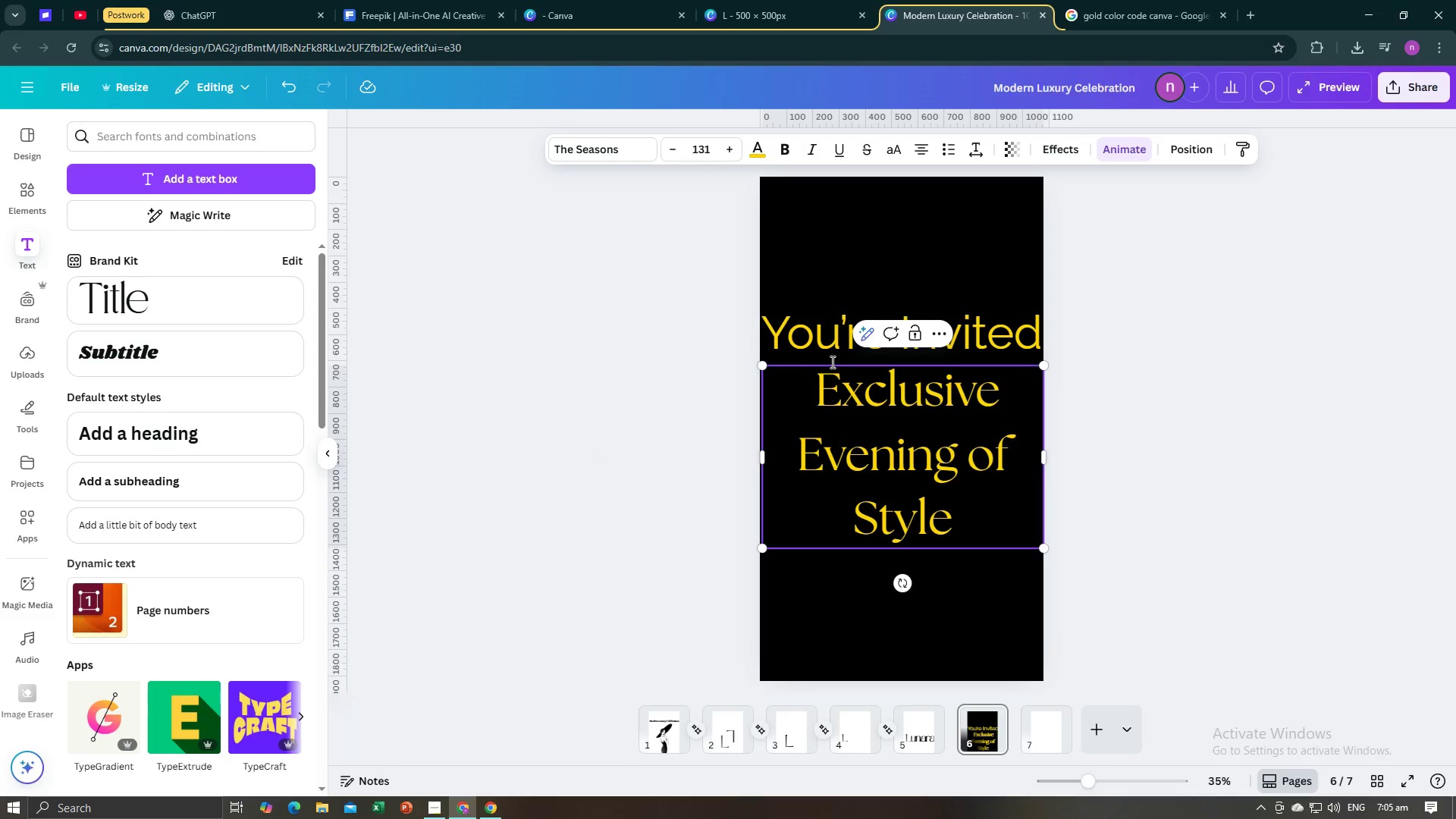 
left_click([685, 441])
 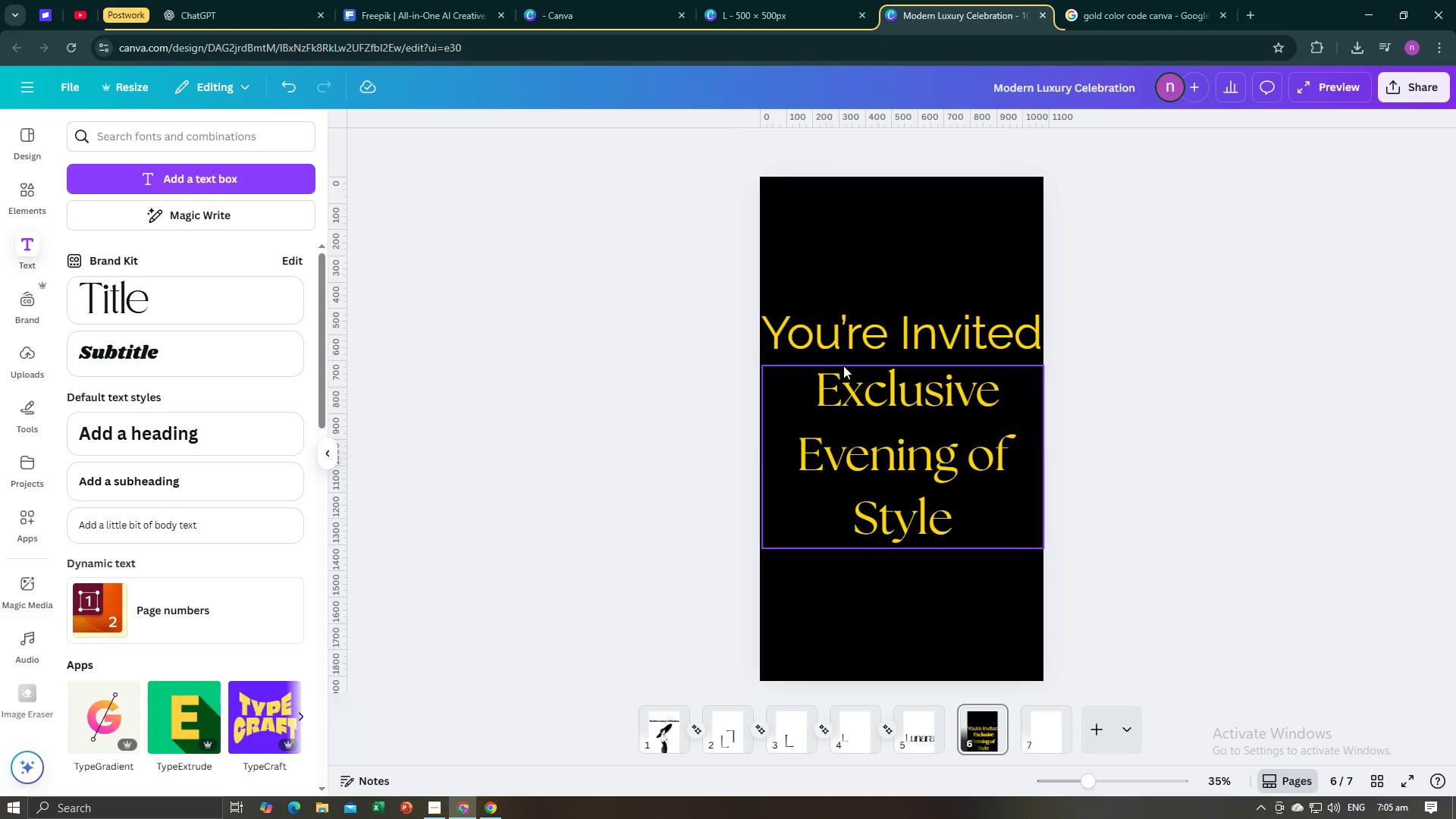 
left_click([843, 366])
 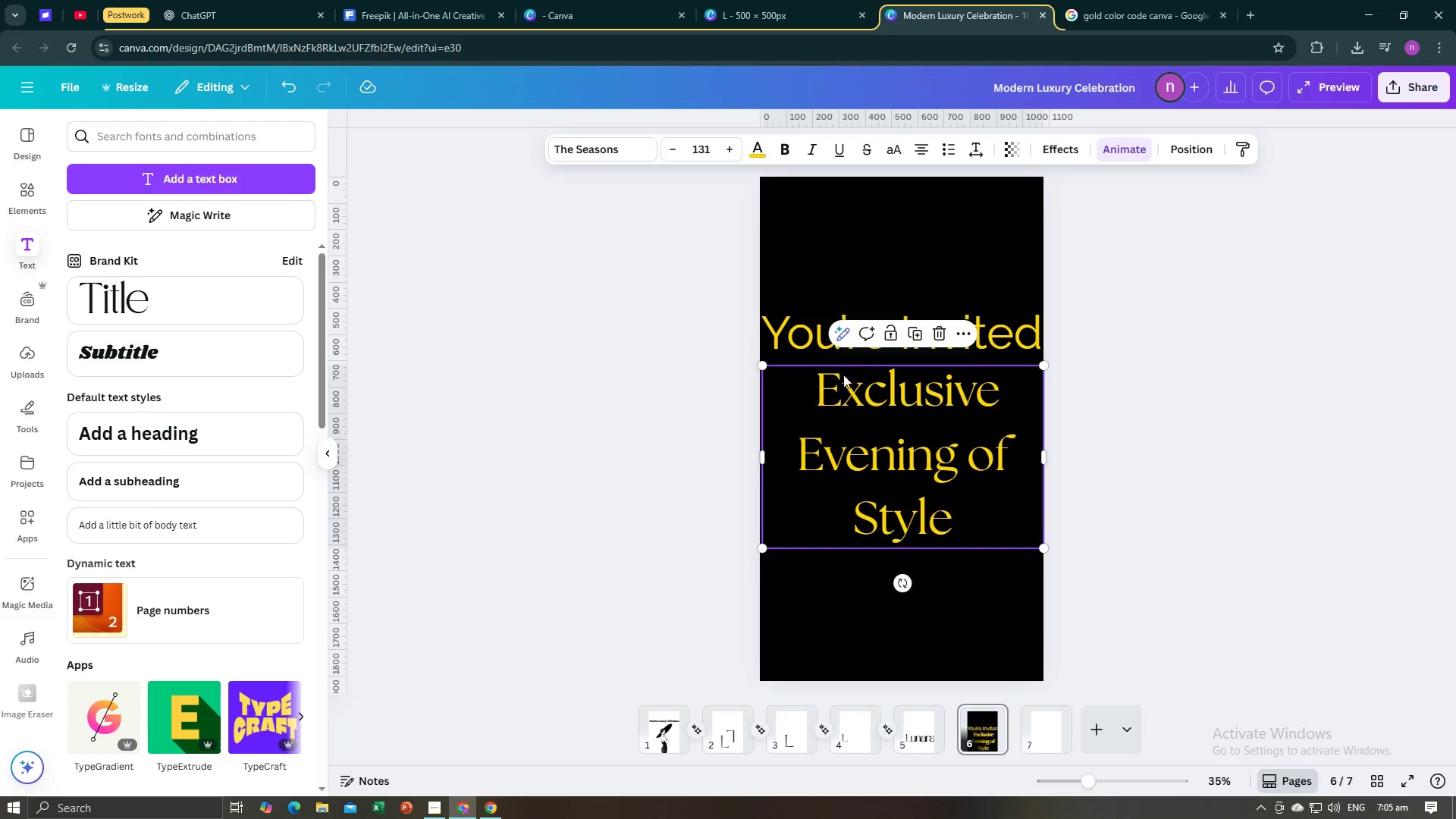 
left_click_drag(start_coordinate=[843, 366], to_coordinate=[841, 422])
 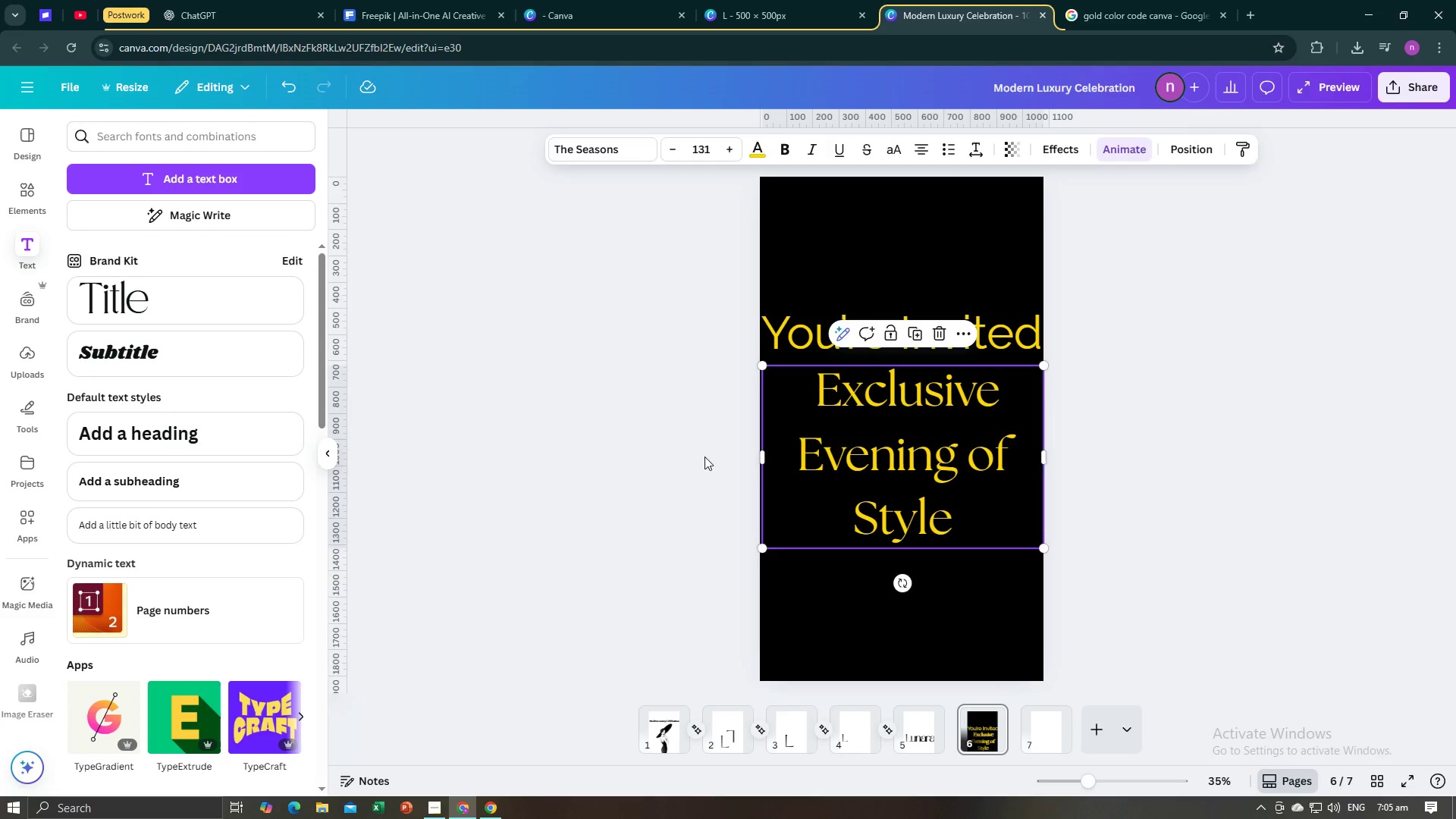 
left_click([704, 457])
 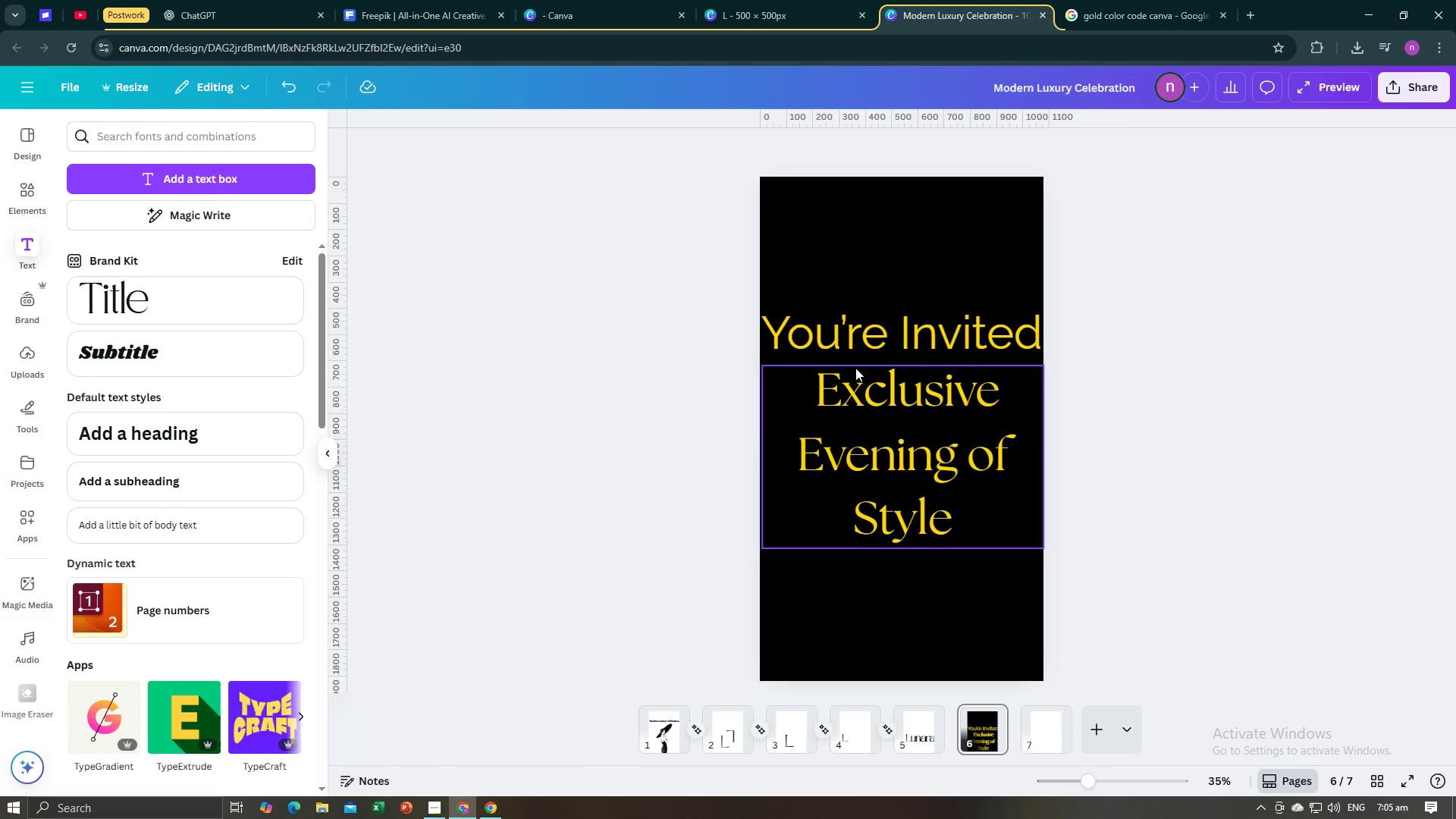 
left_click([855, 368])
 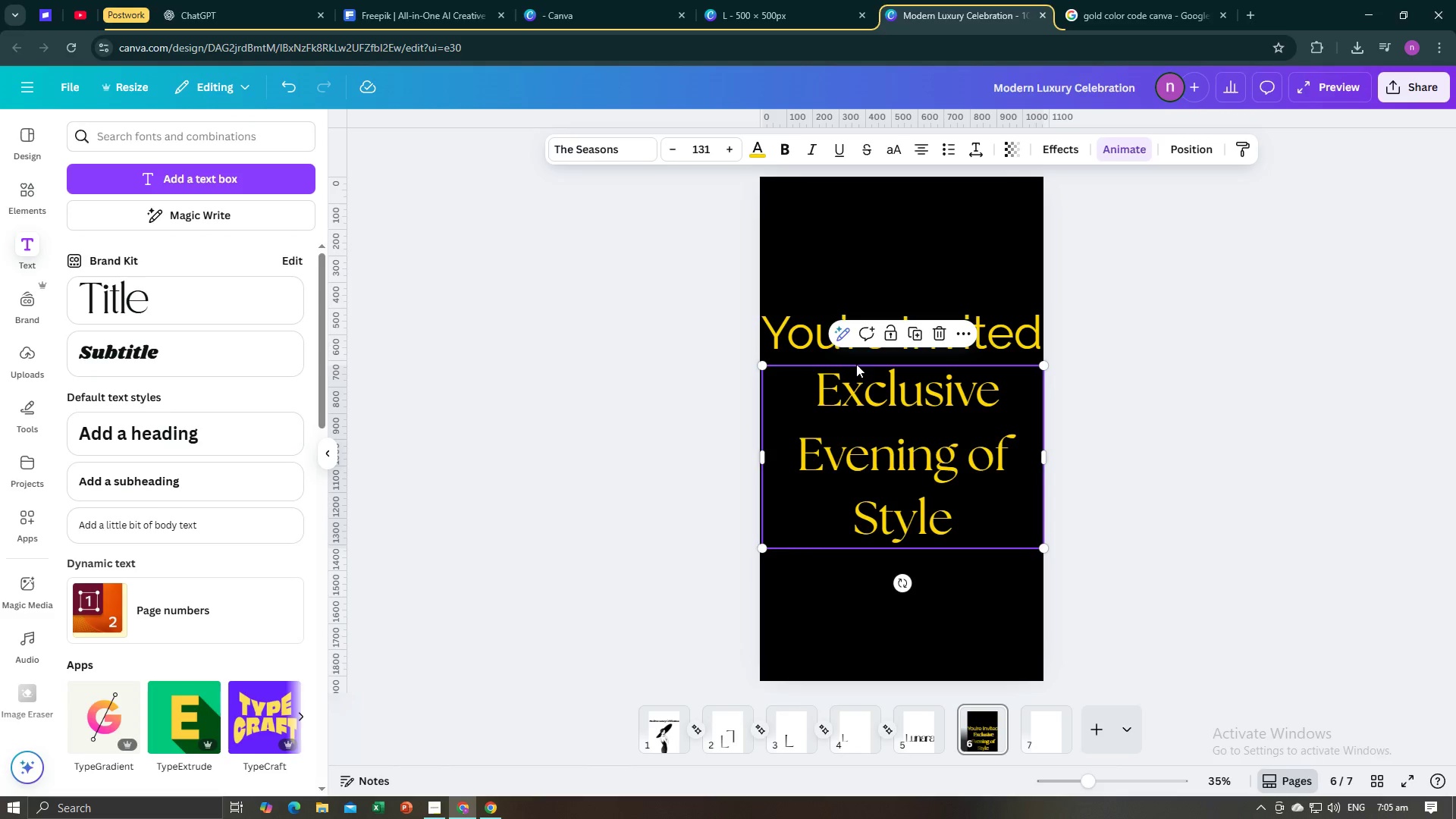 
left_click_drag(start_coordinate=[856, 364], to_coordinate=[849, 411])
 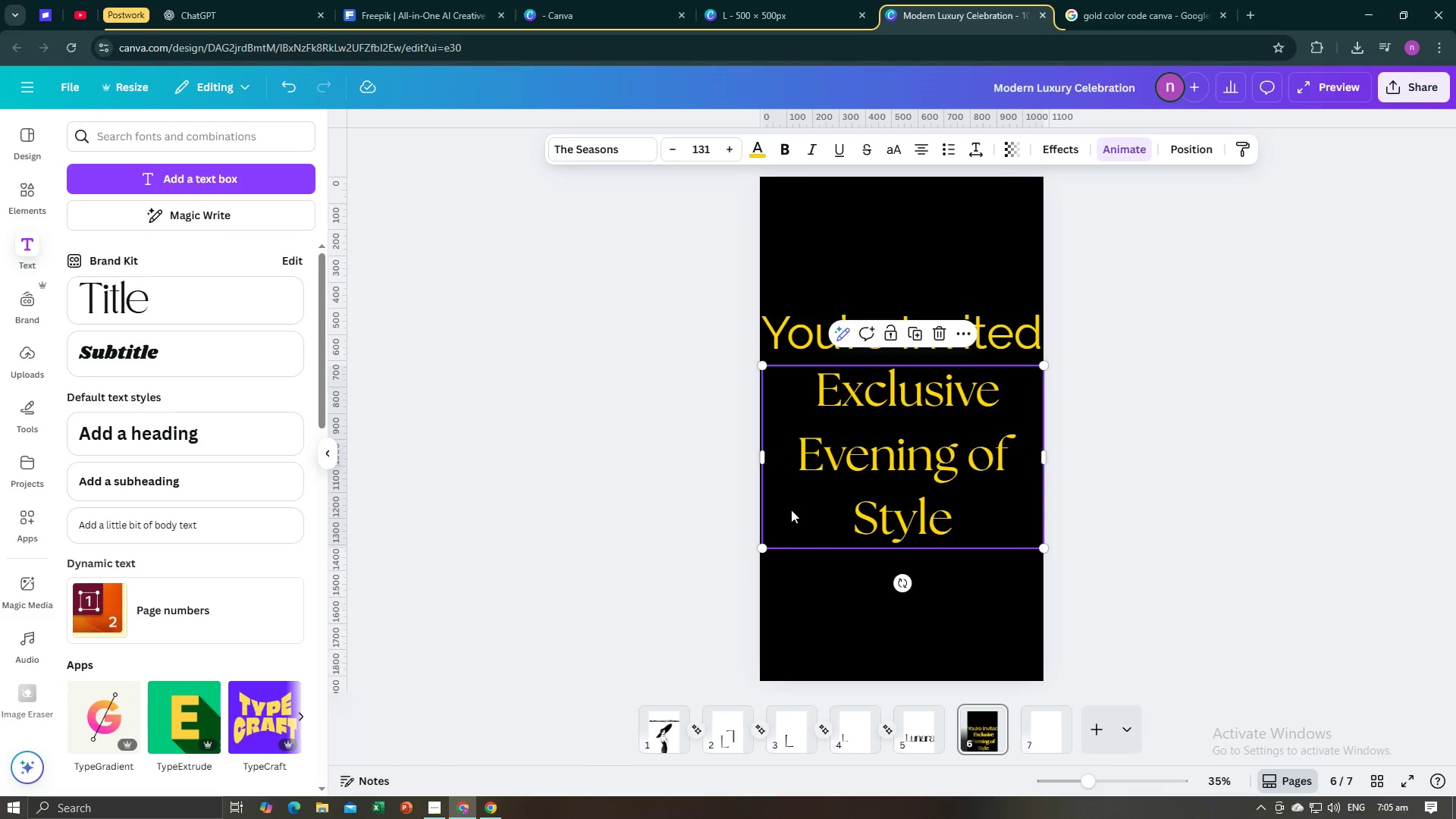 
left_click_drag(start_coordinate=[791, 510], to_coordinate=[786, 591])
 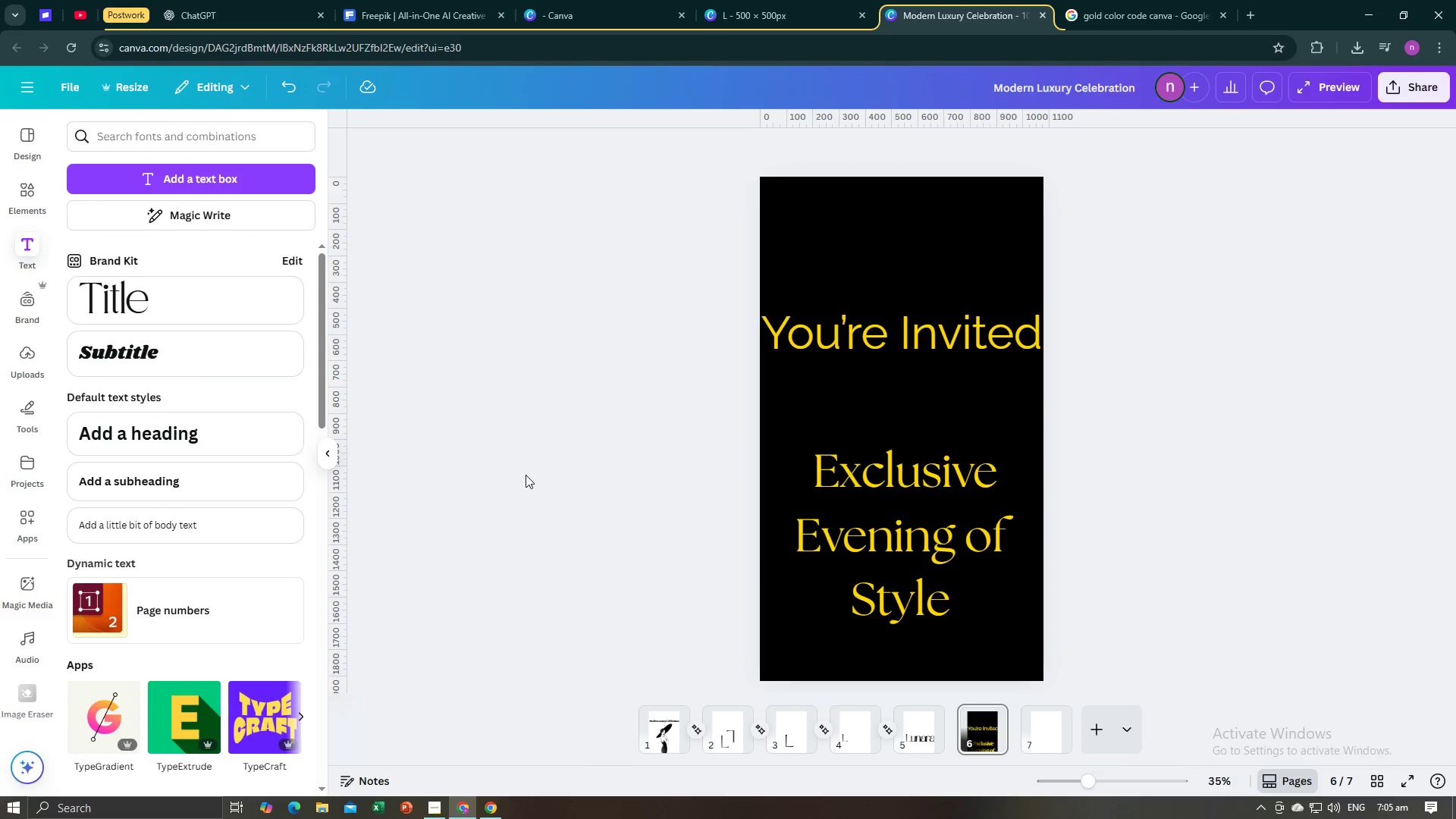 
key(Control+V)
 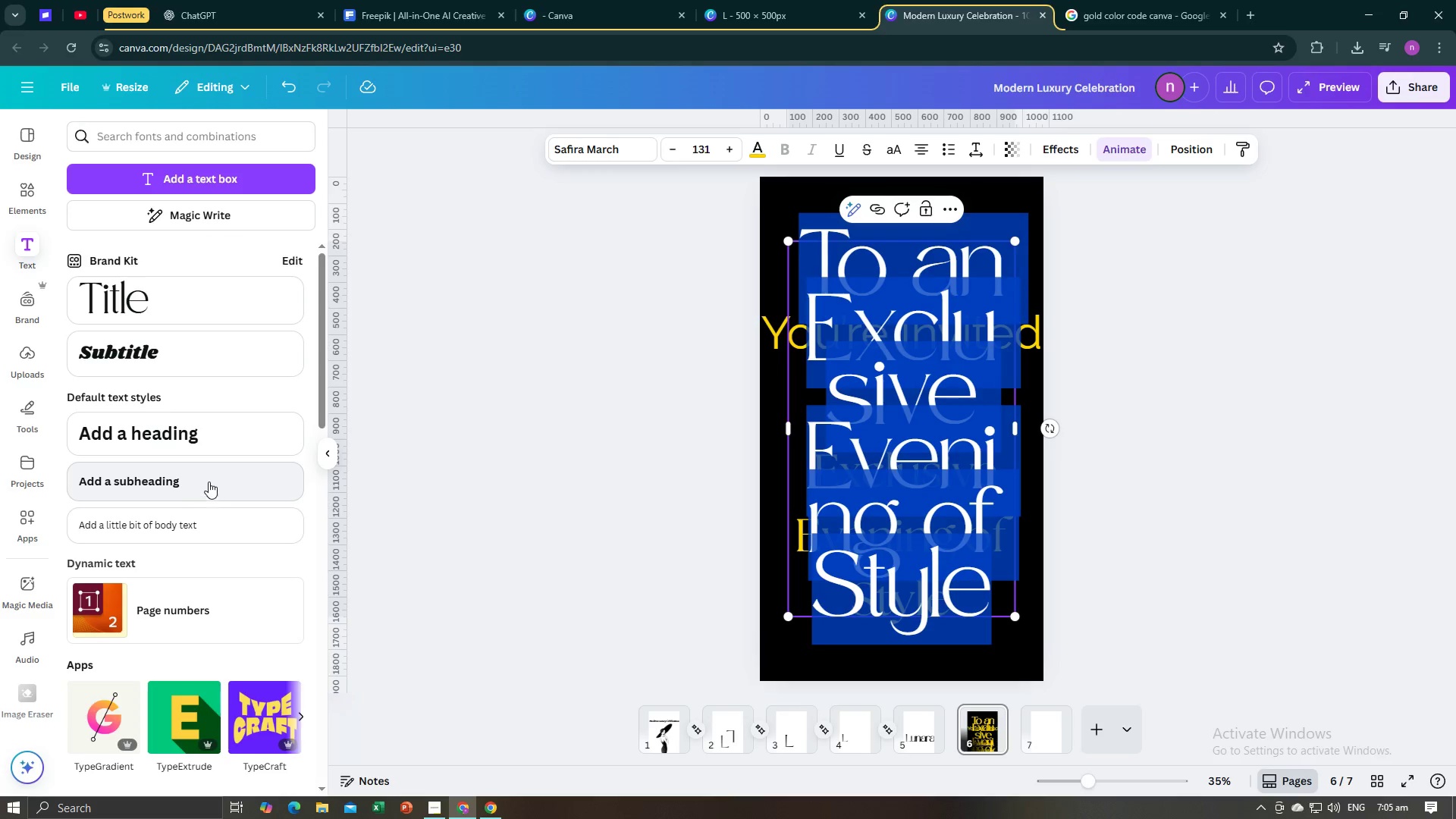 
left_click([592, 156])
 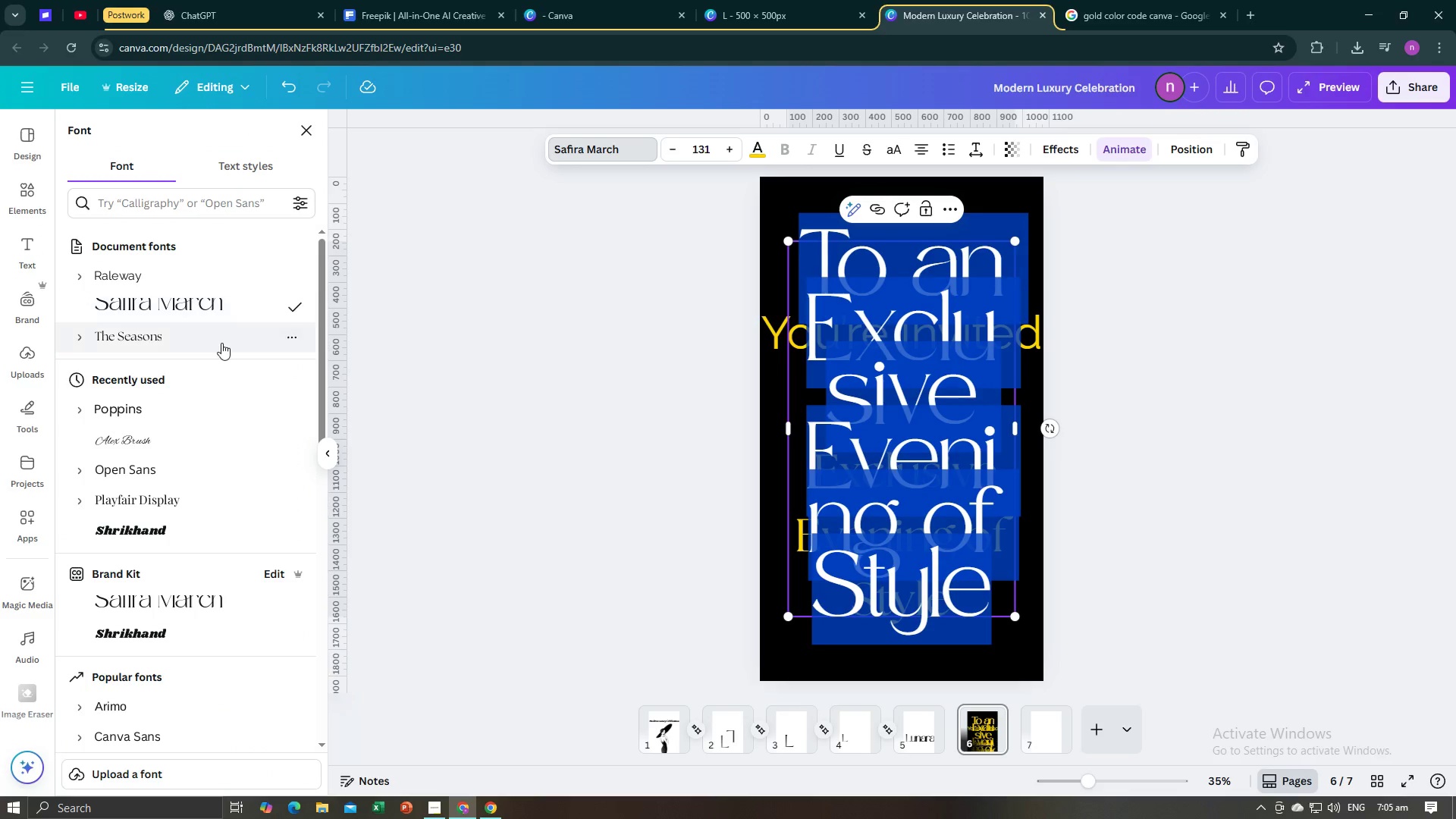 
left_click([216, 341])
 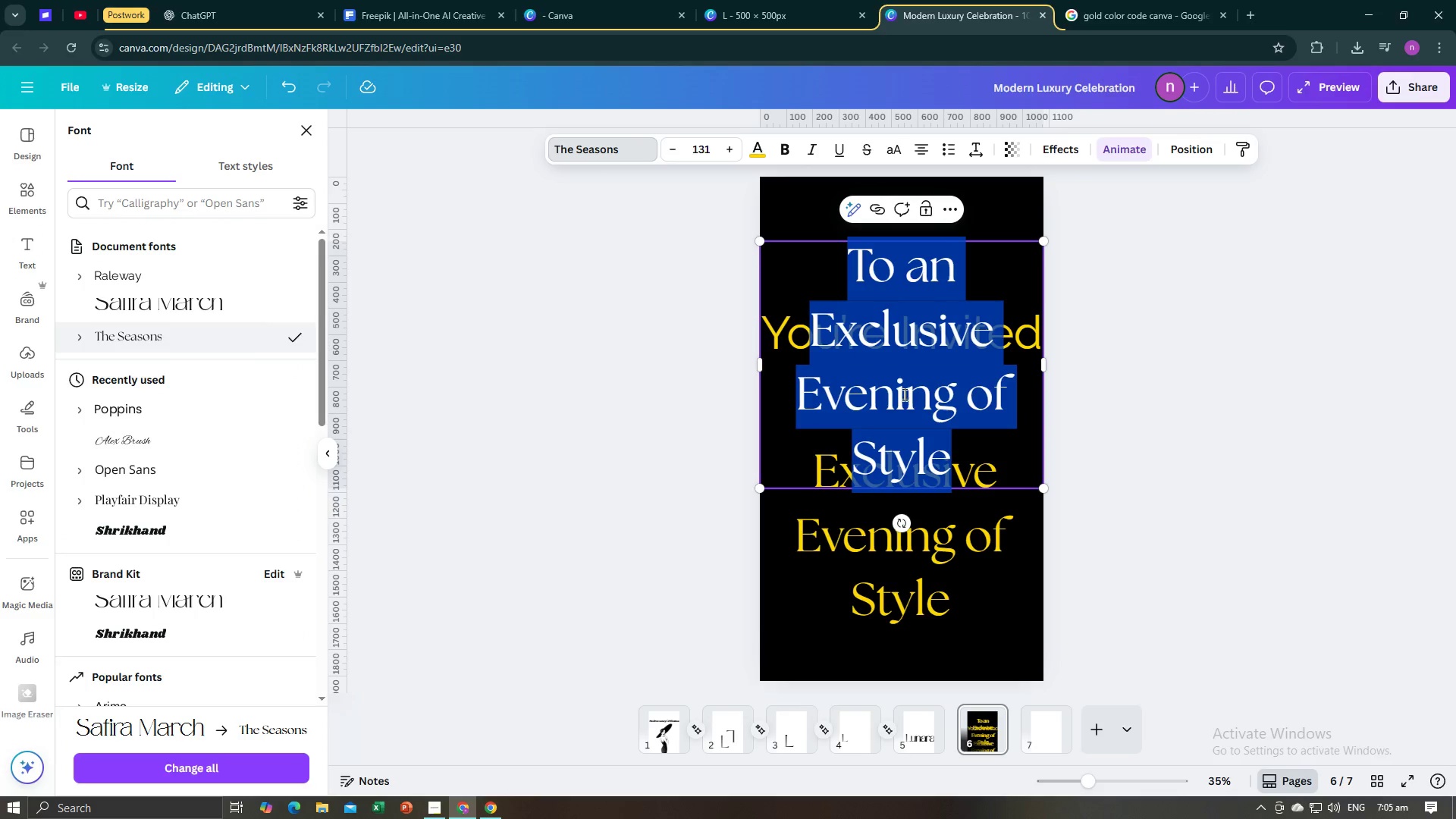 
left_click([912, 435])
 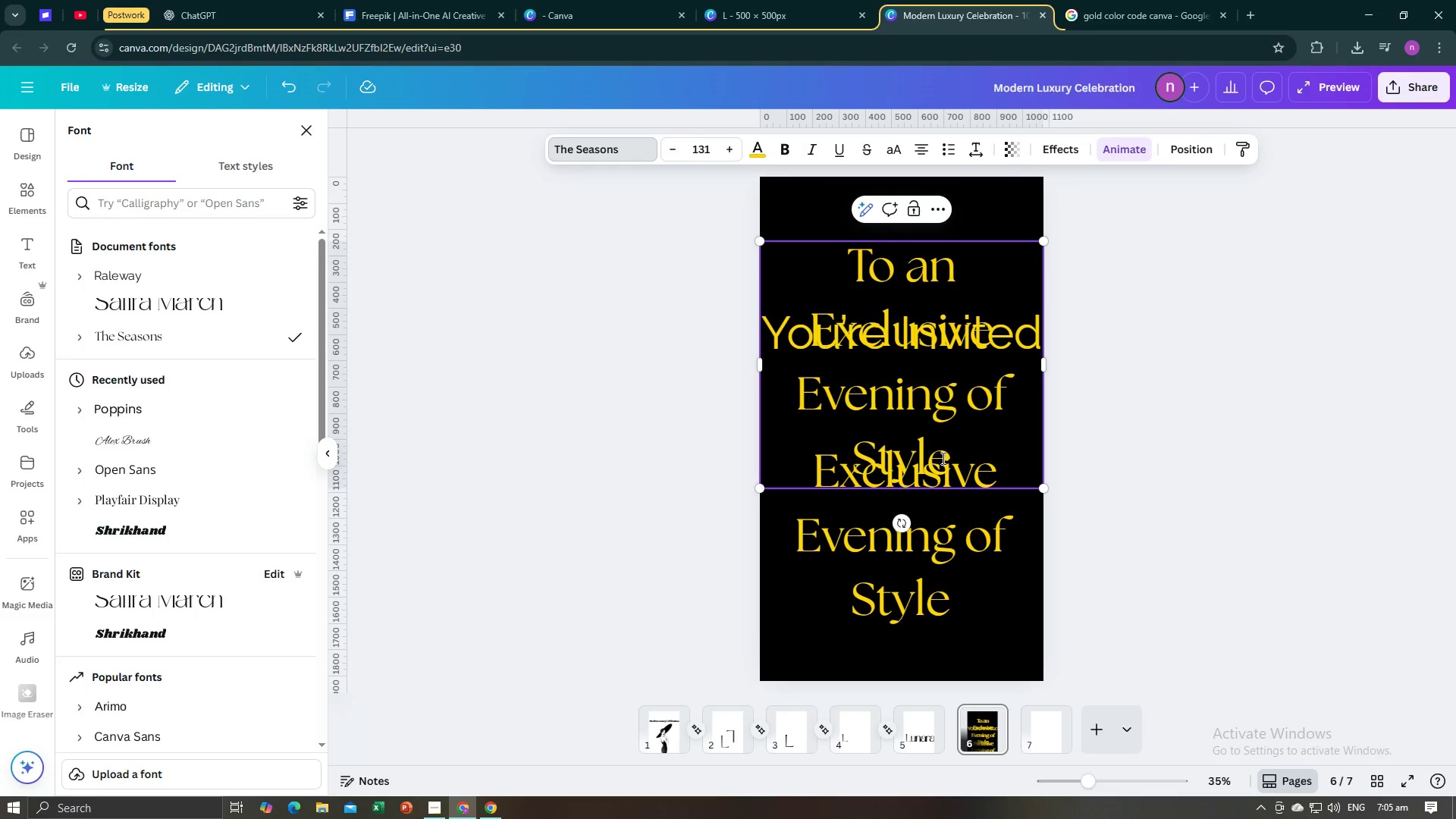 
left_click_drag(start_coordinate=[946, 458], to_coordinate=[811, 342])
 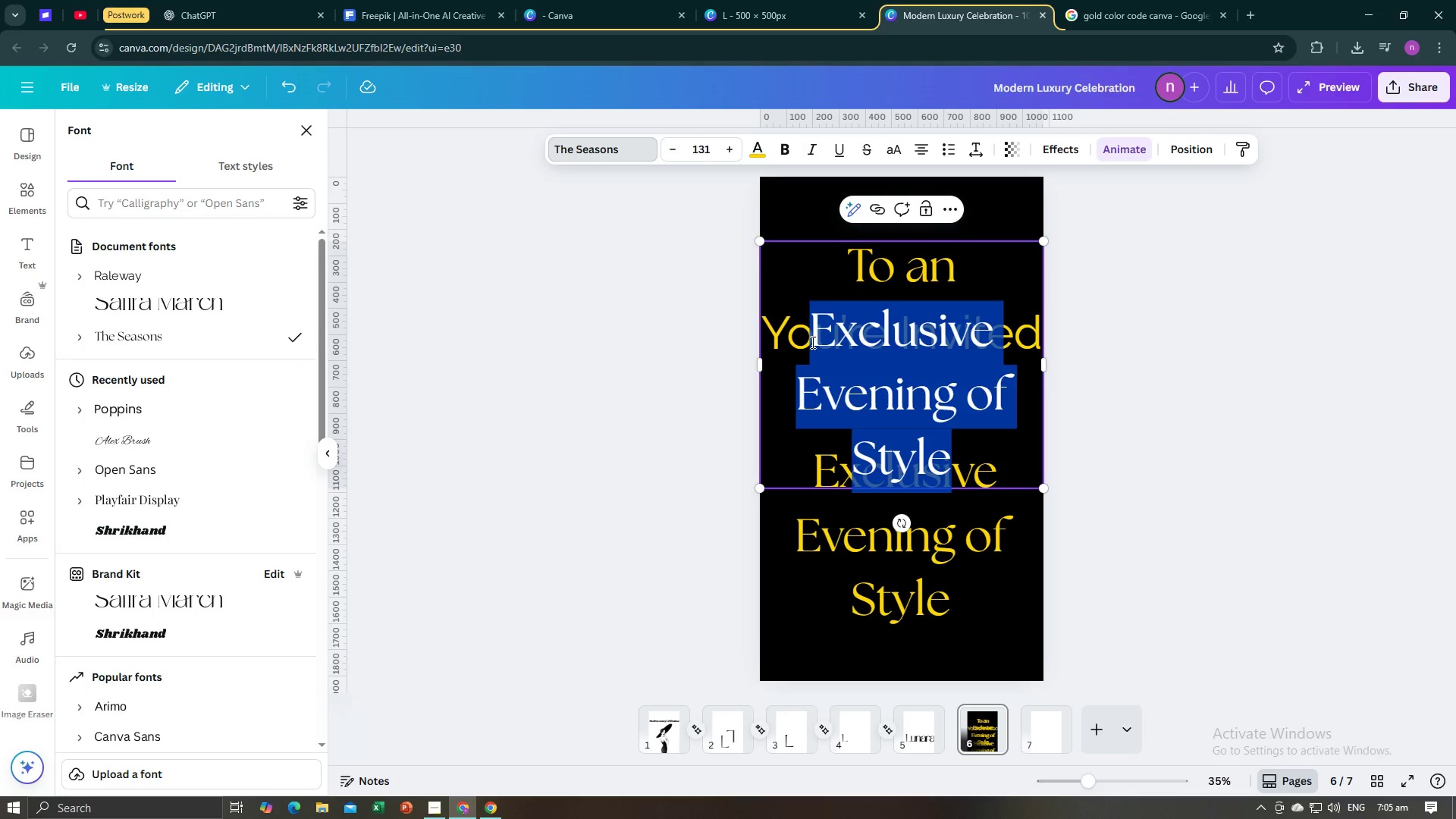 
key(Backspace)
 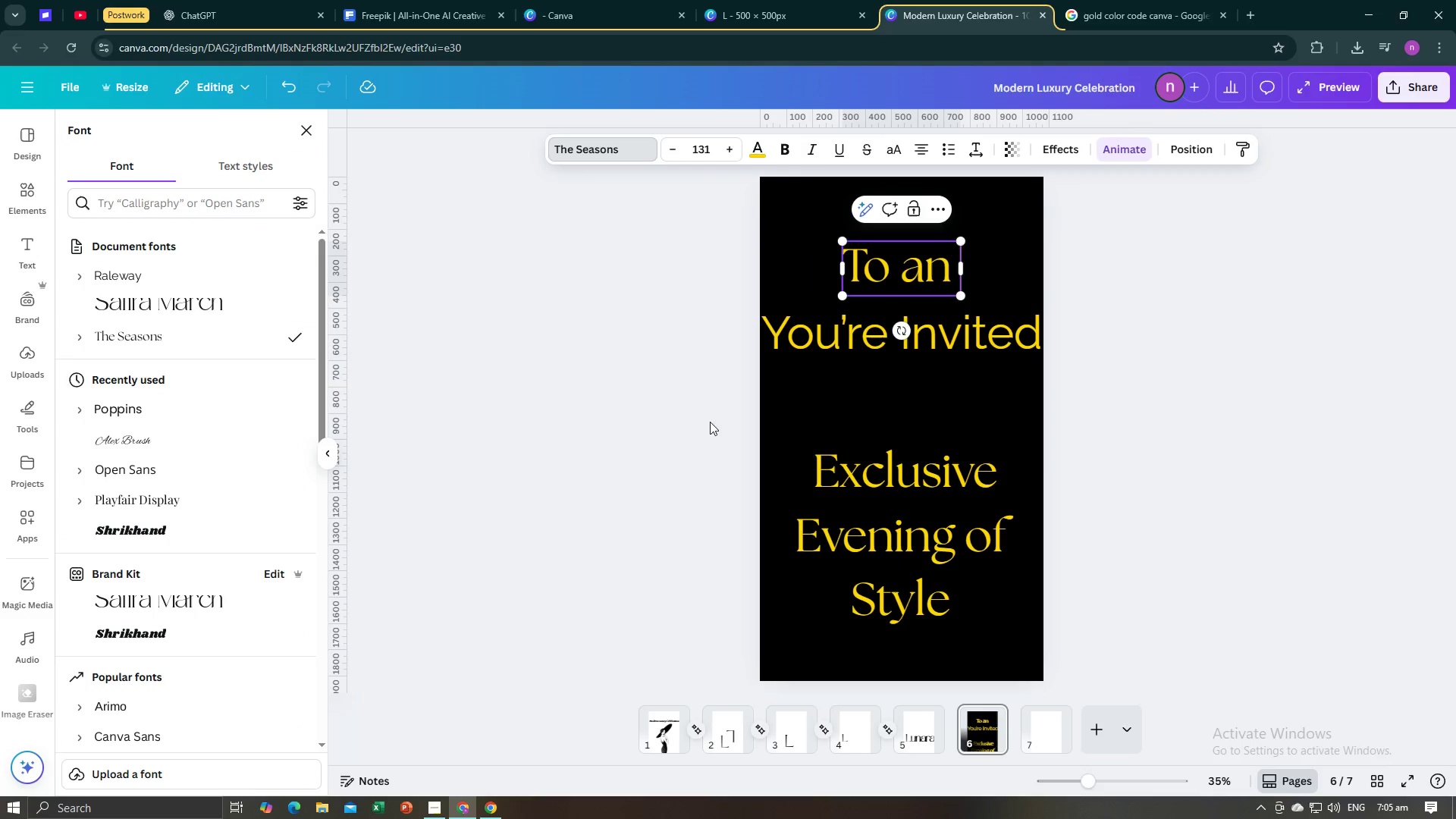 
left_click([695, 422])
 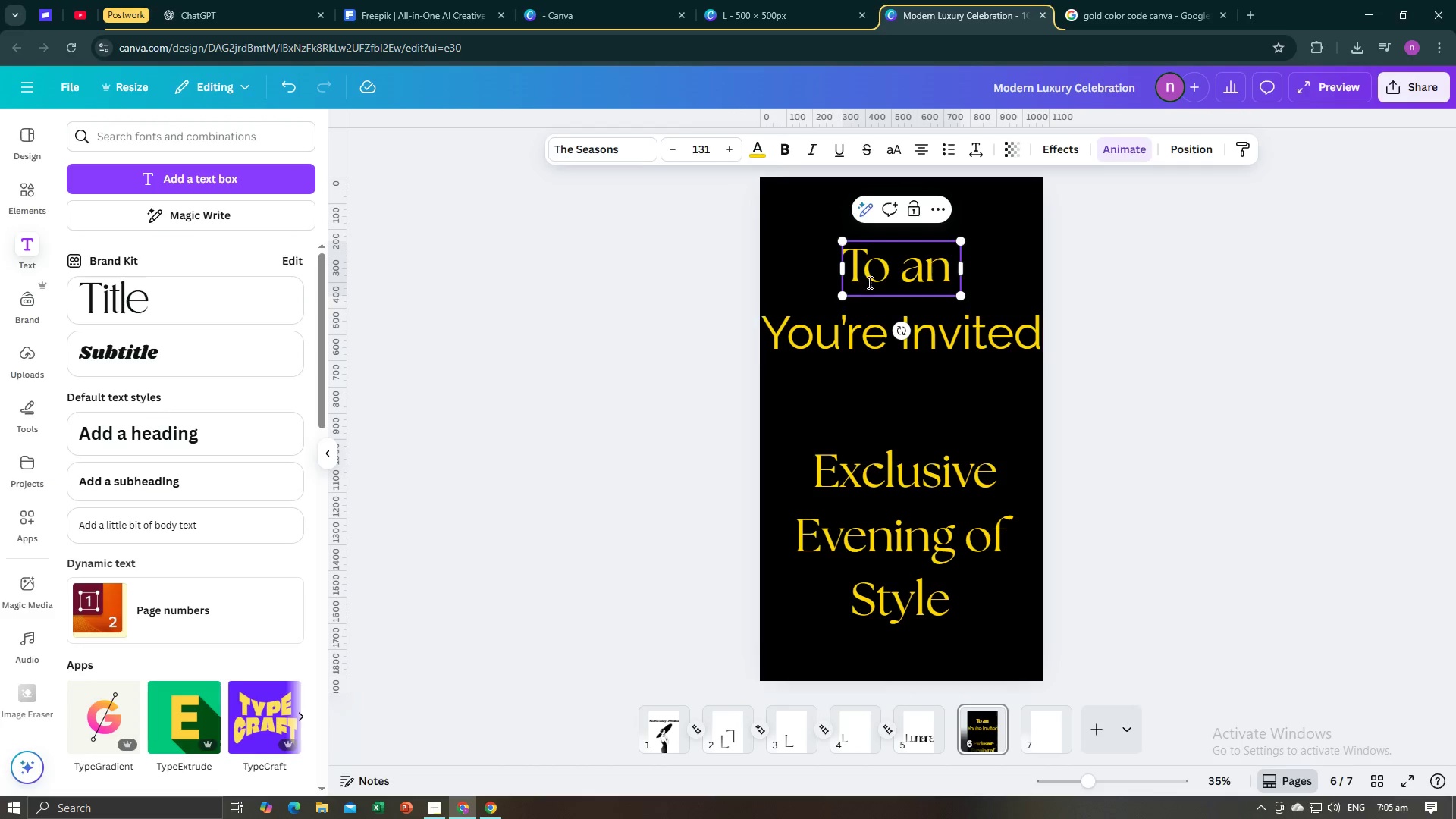 
left_click([871, 281])
 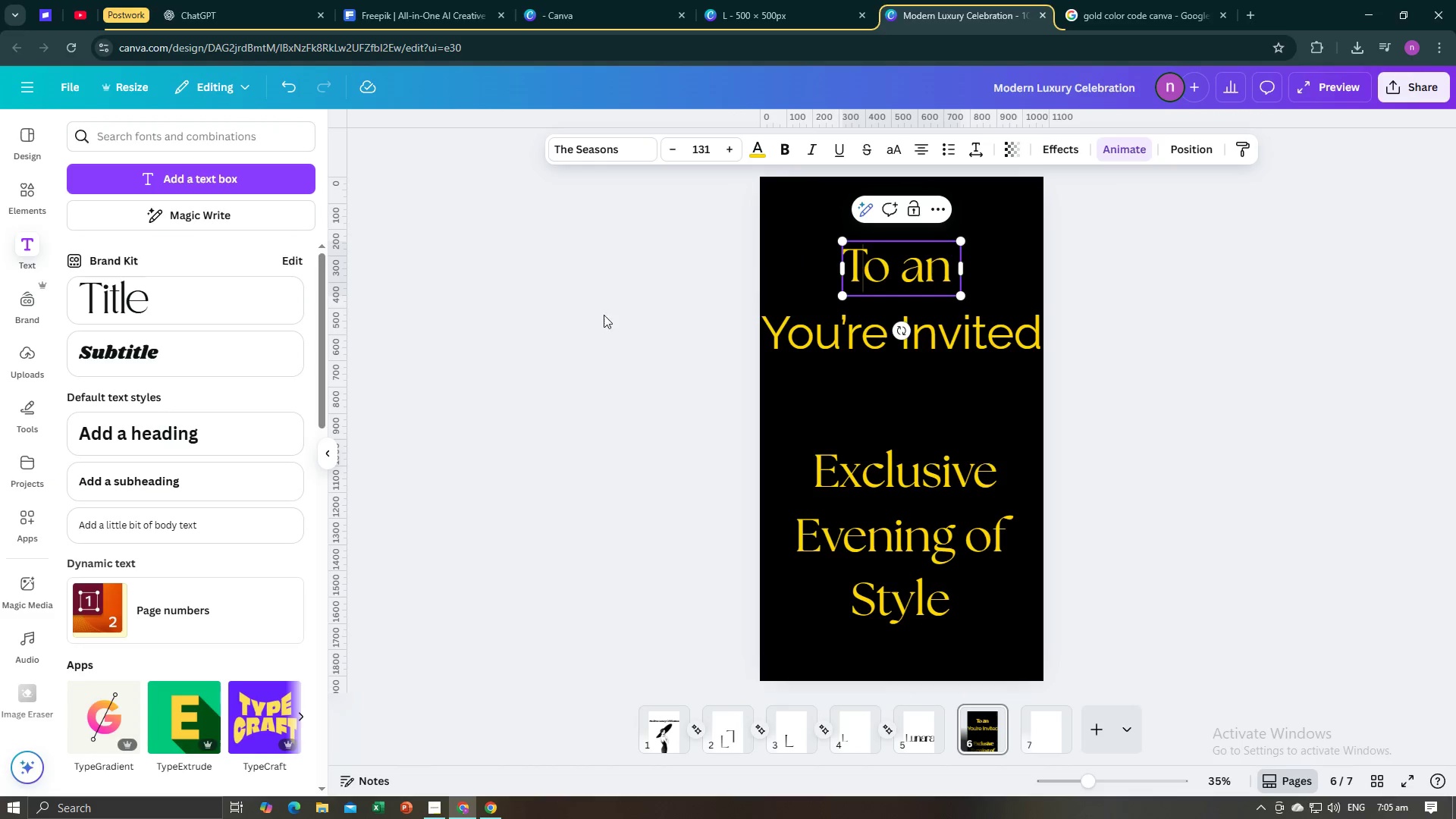 
left_click([593, 320])
 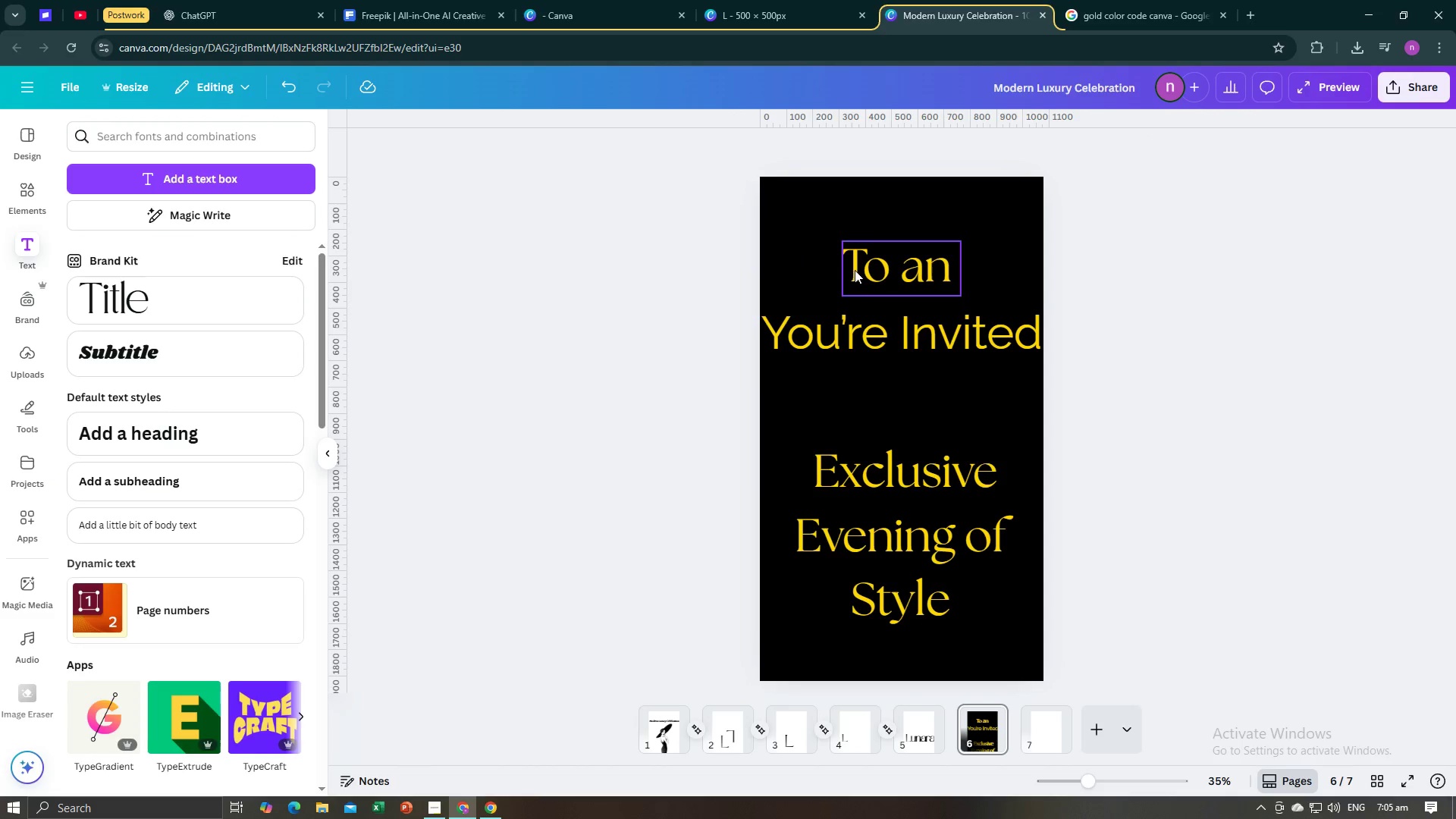 
left_click([855, 270])
 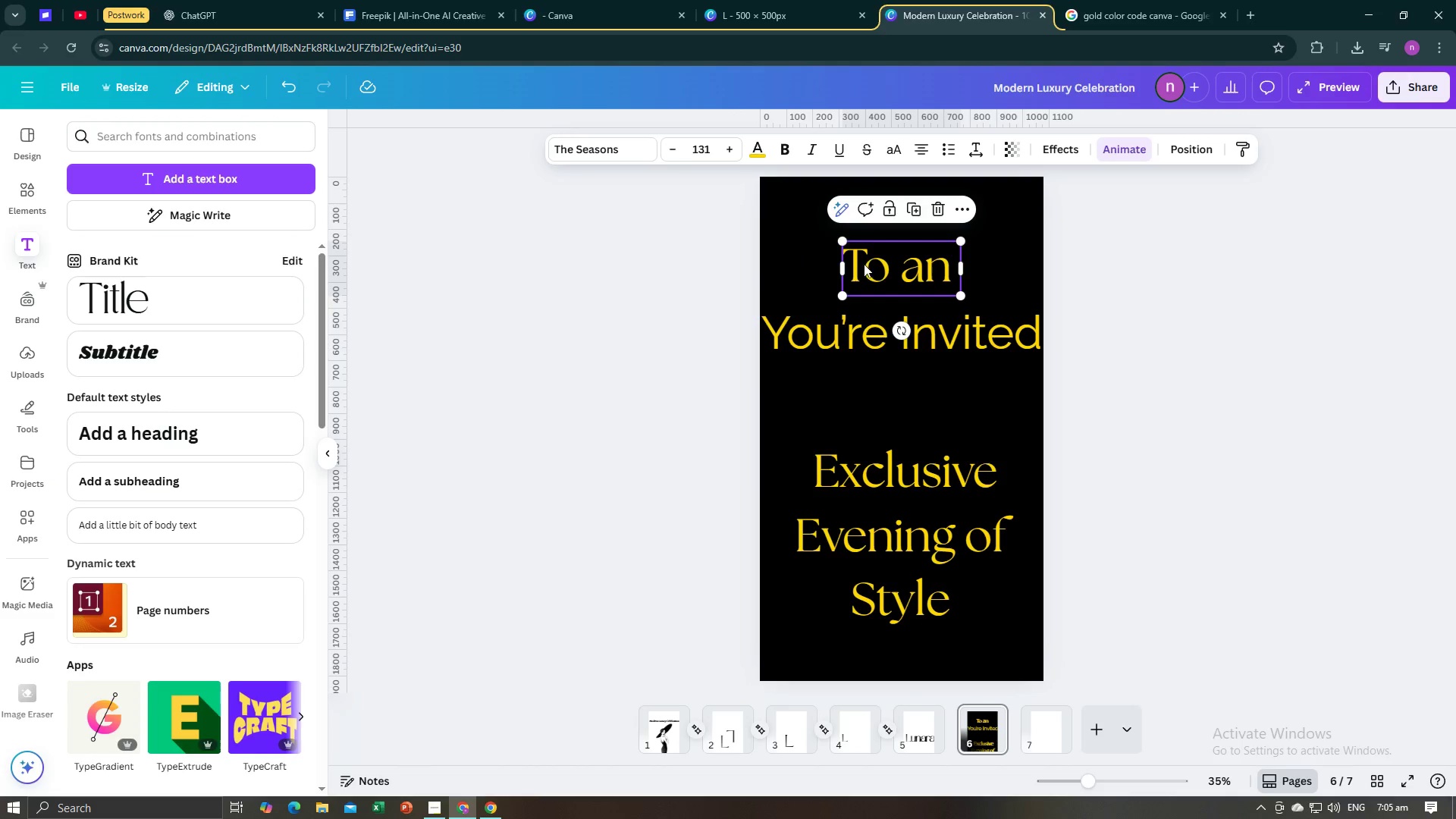 
left_click_drag(start_coordinate=[864, 264], to_coordinate=[858, 394])
 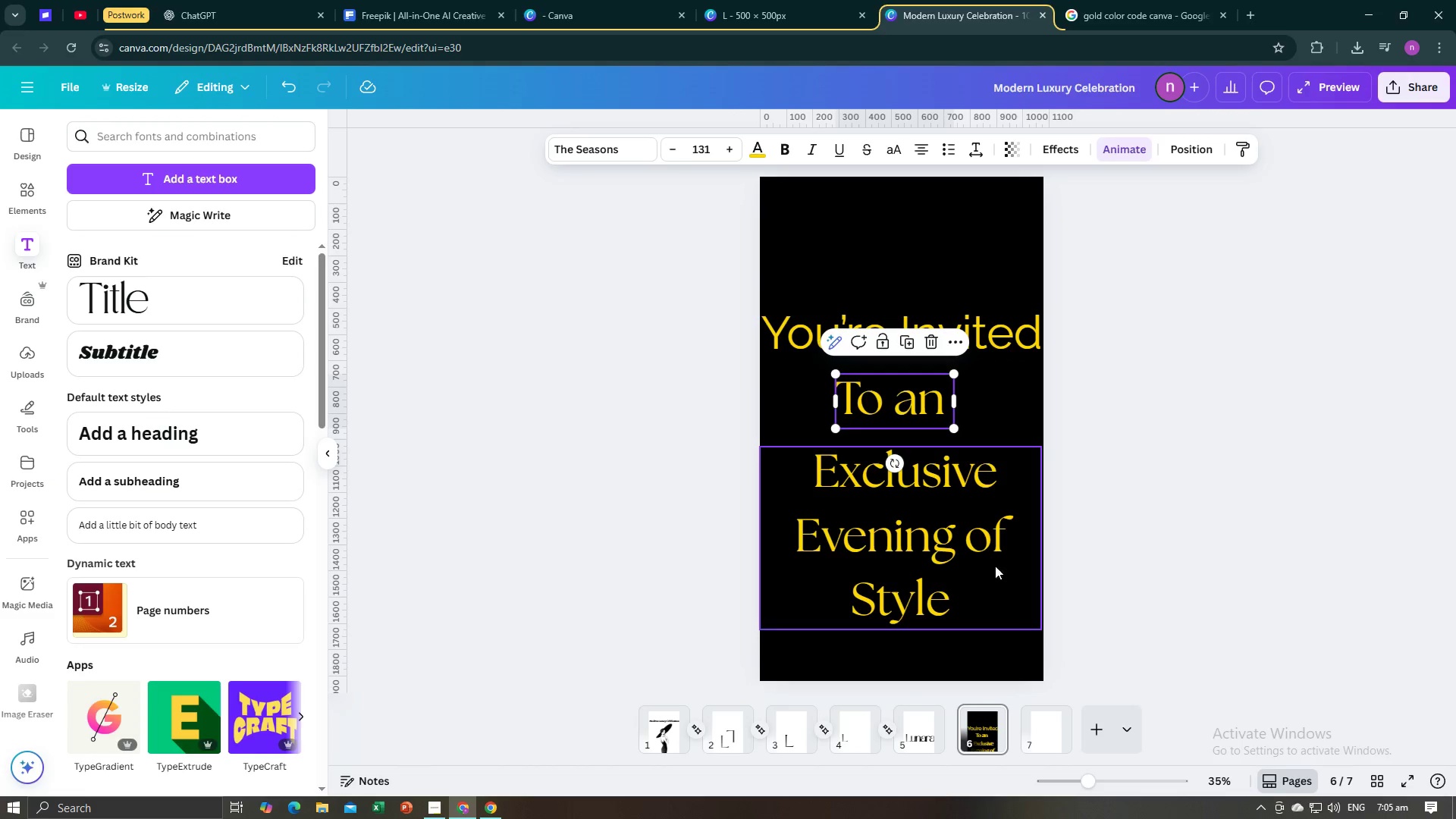 
left_click([1109, 486])
 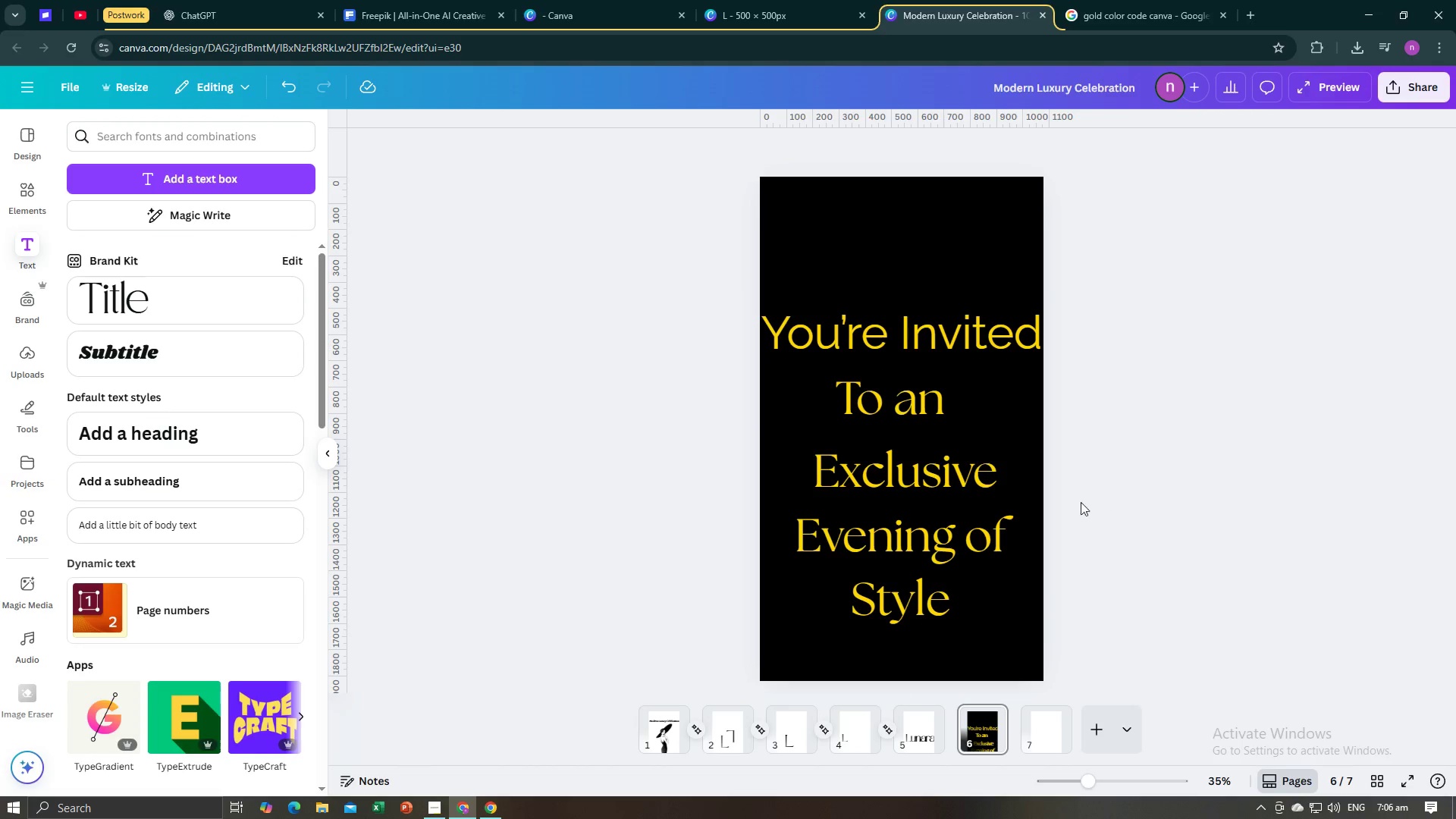 
left_click([884, 326])
 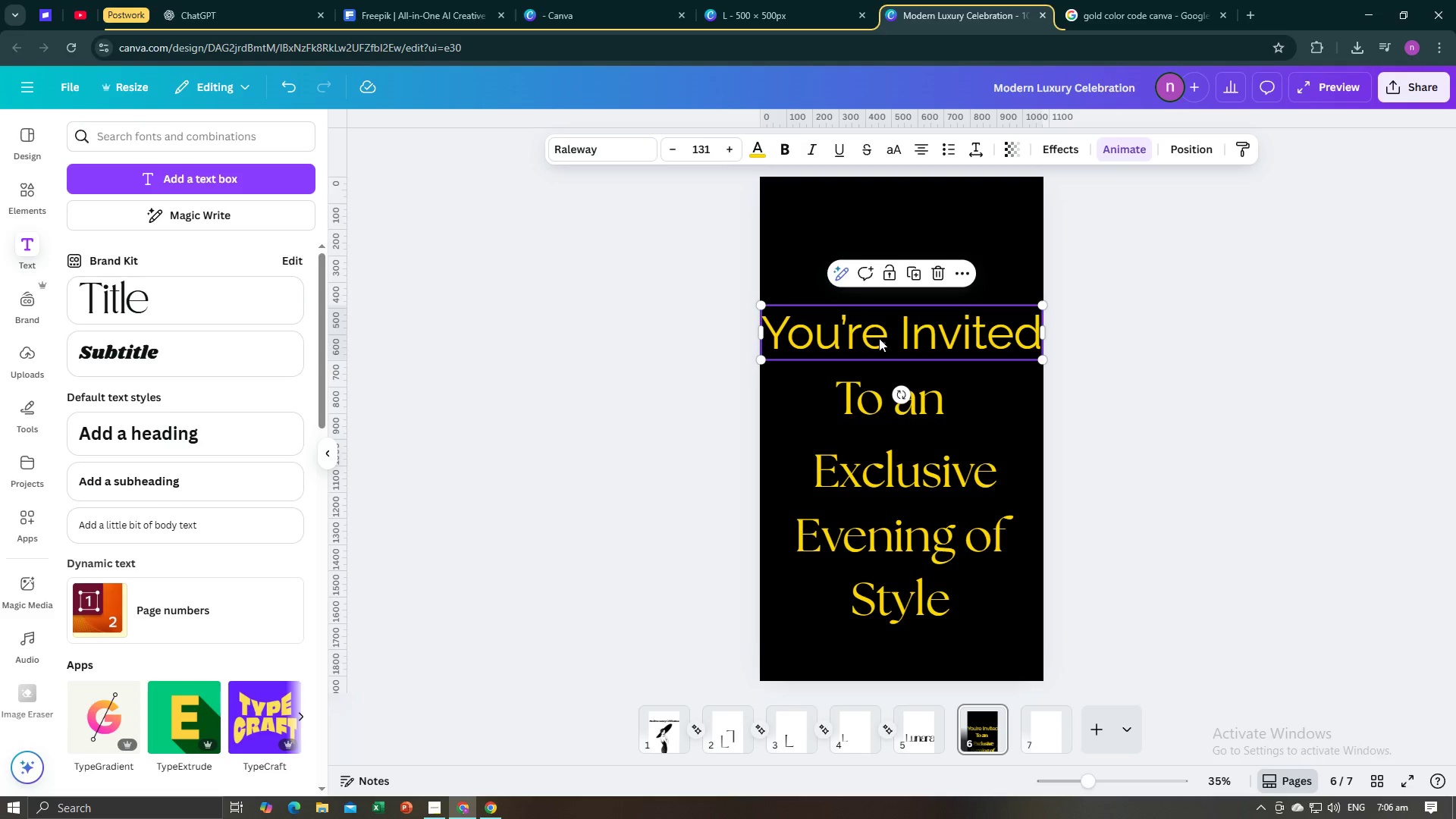 
left_click_drag(start_coordinate=[879, 338], to_coordinate=[882, 292])
 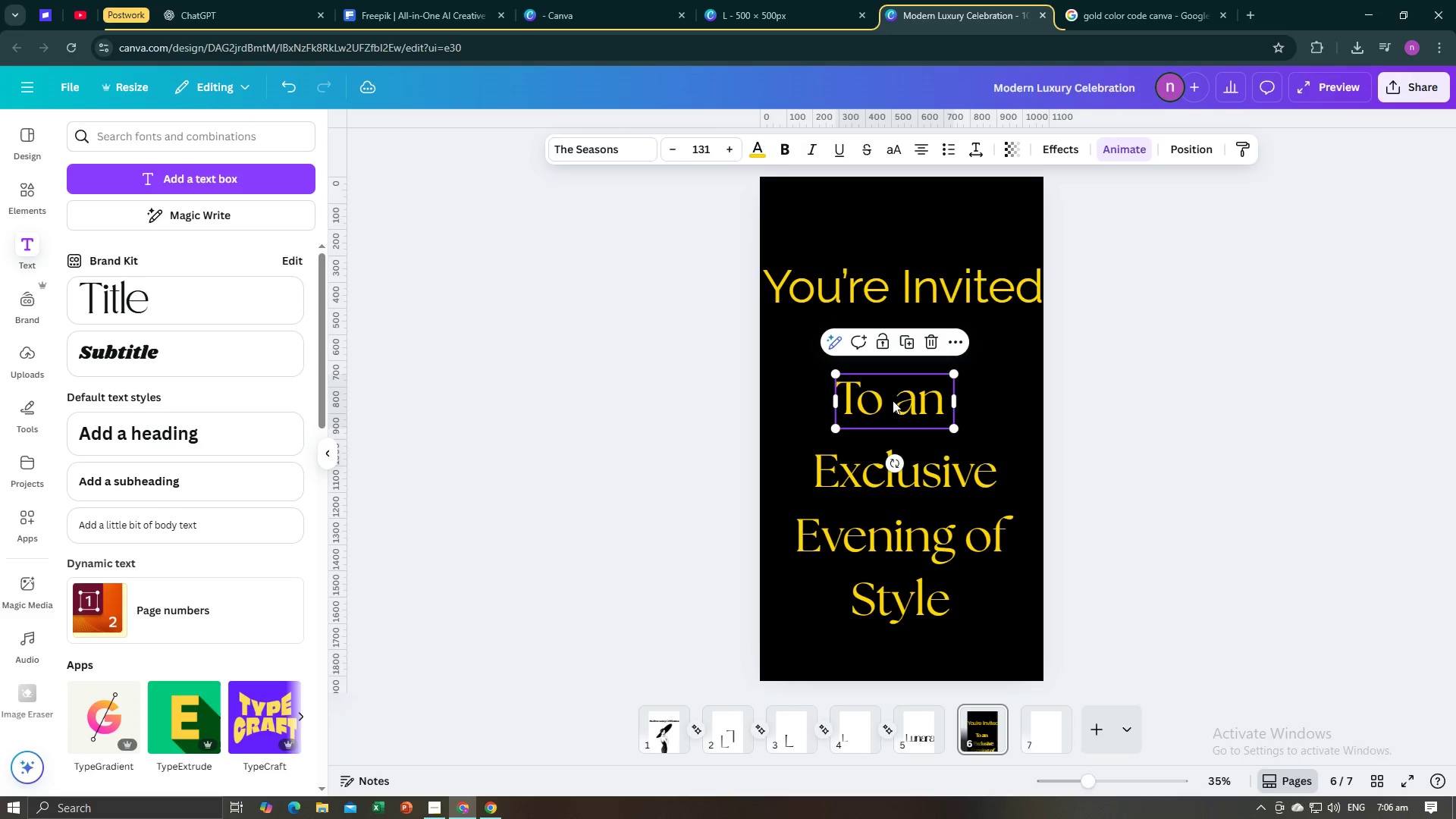 
left_click([893, 400])
 